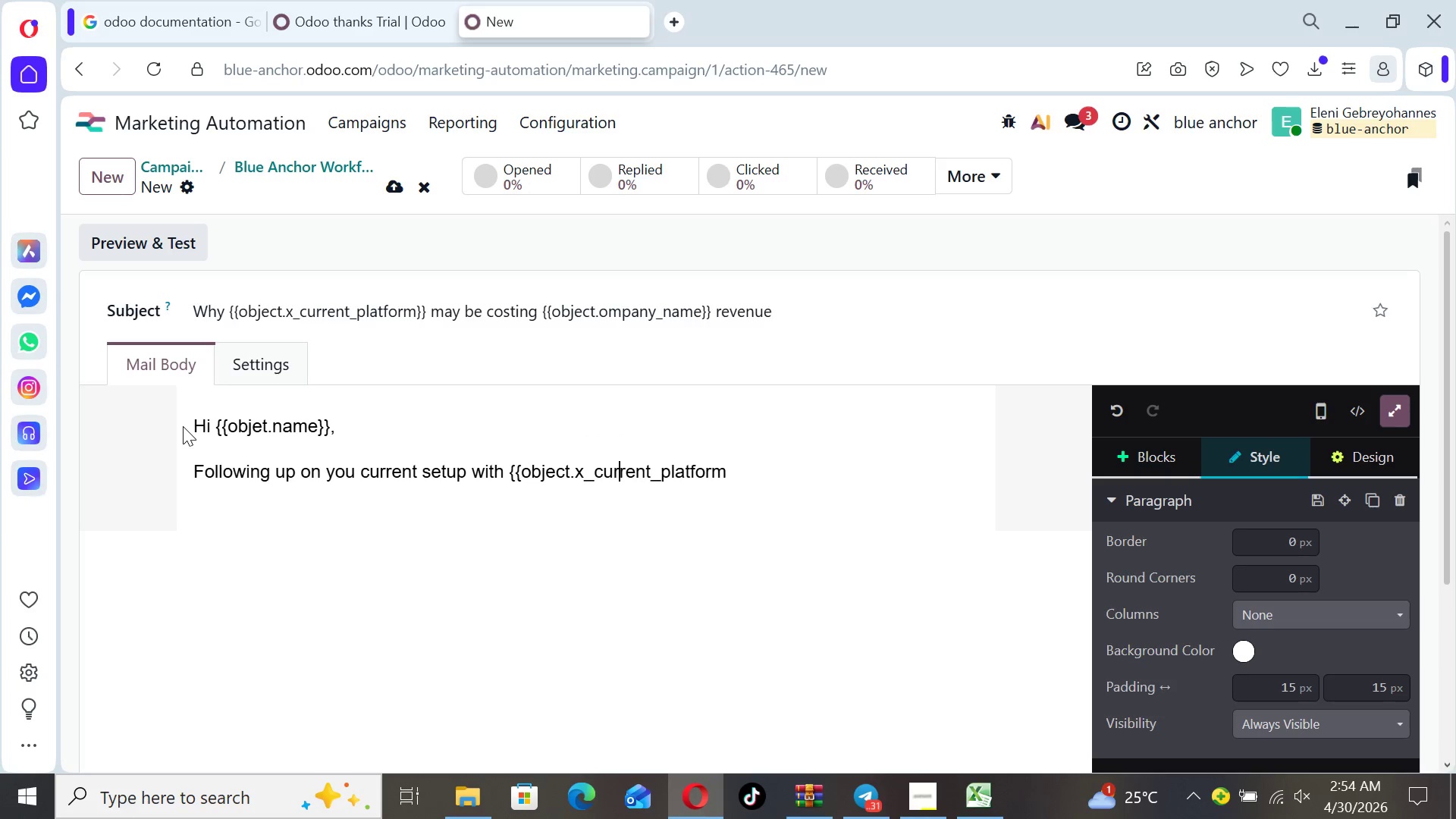 
key(ArrowRight)
 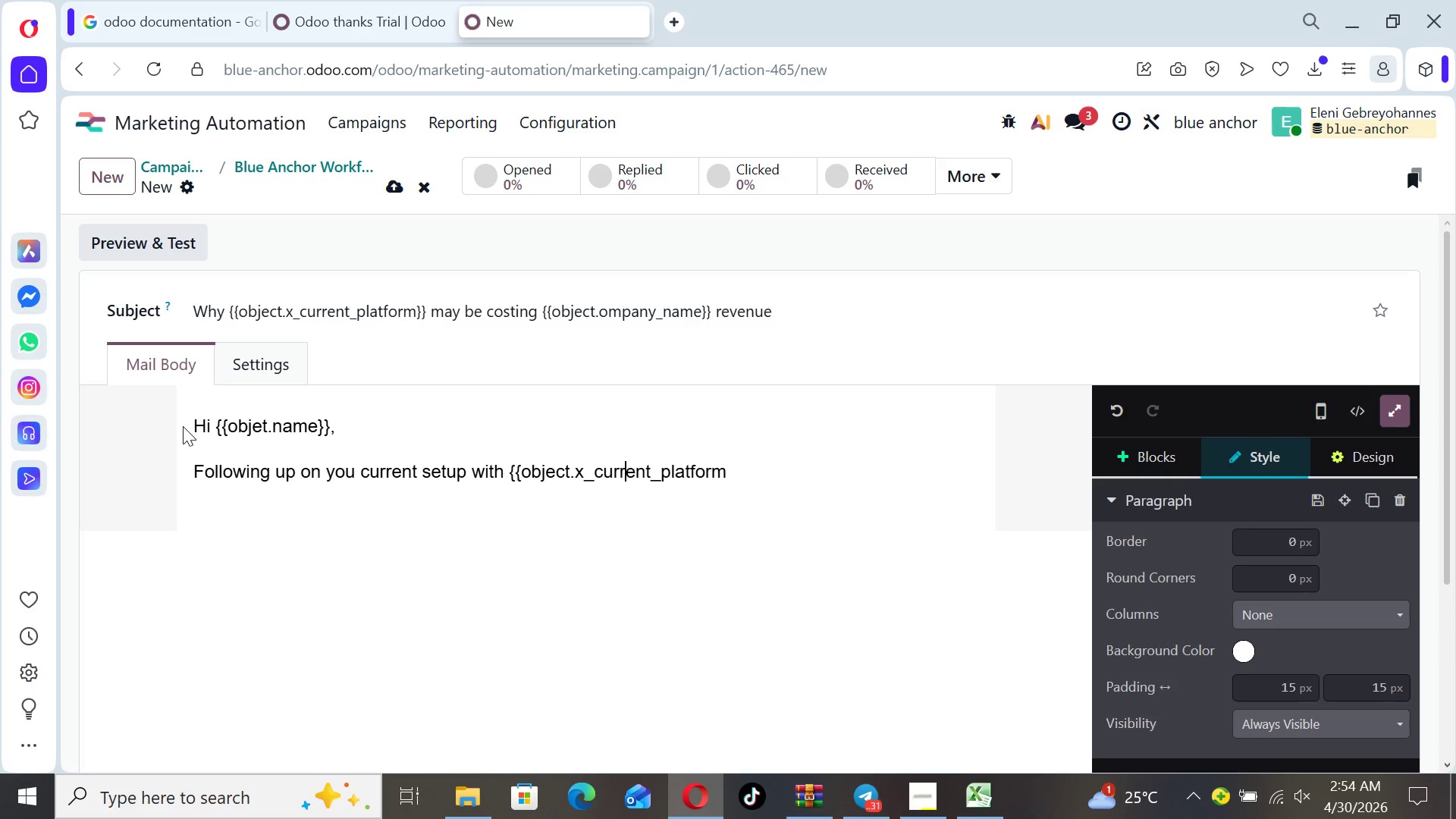 
key(ArrowRight)
 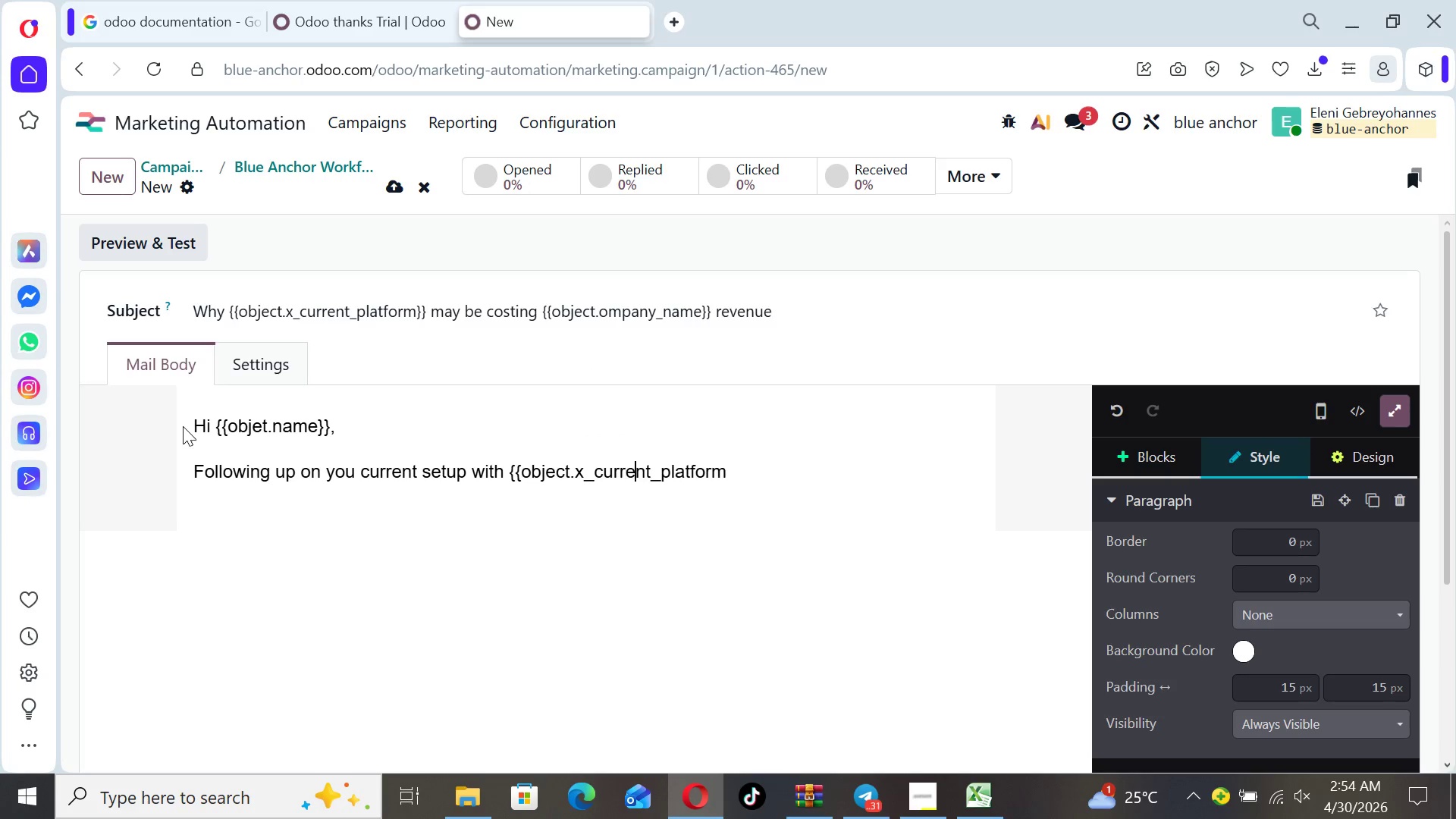 
key(ArrowRight)
 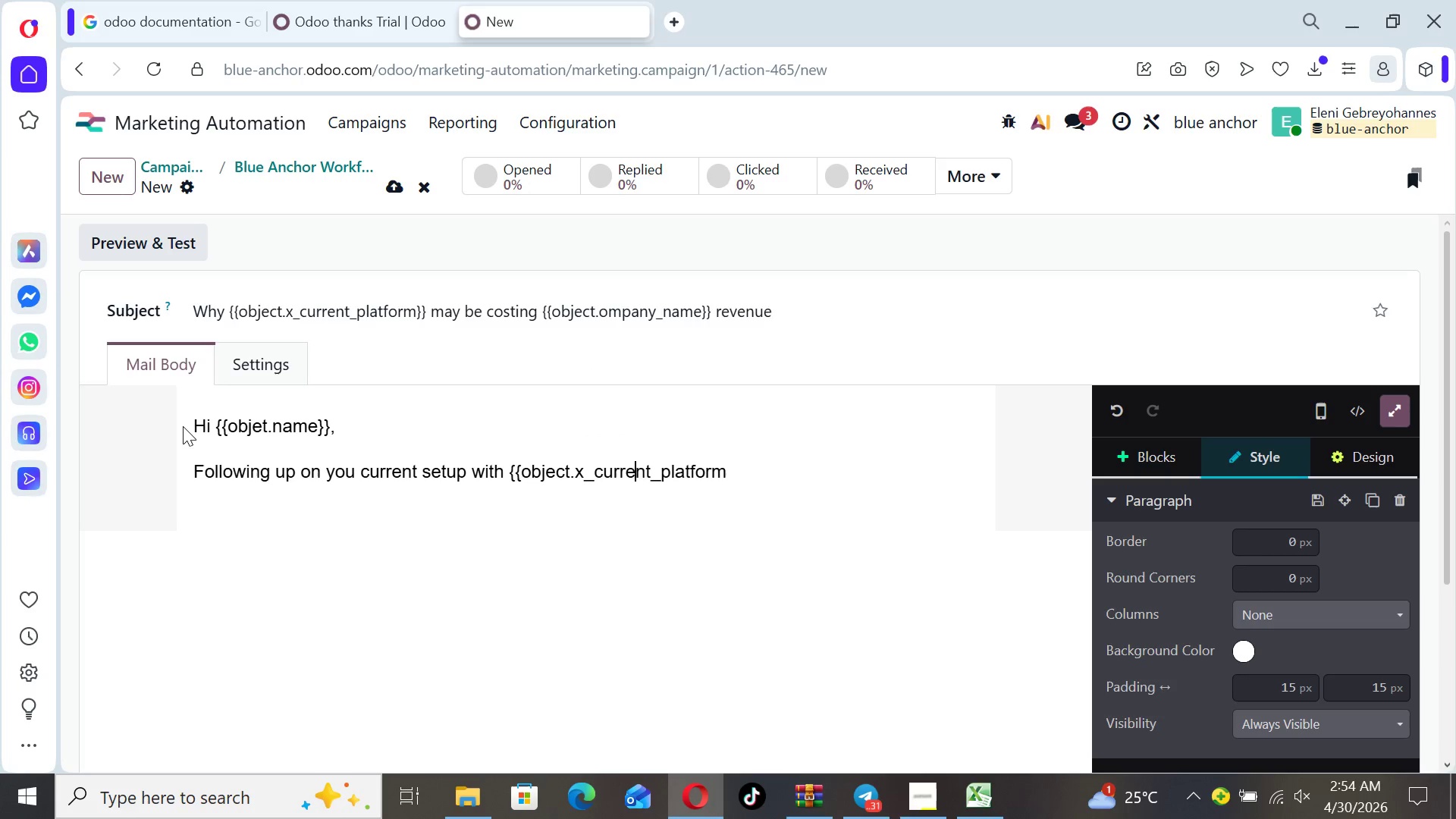 
key(ArrowRight)
 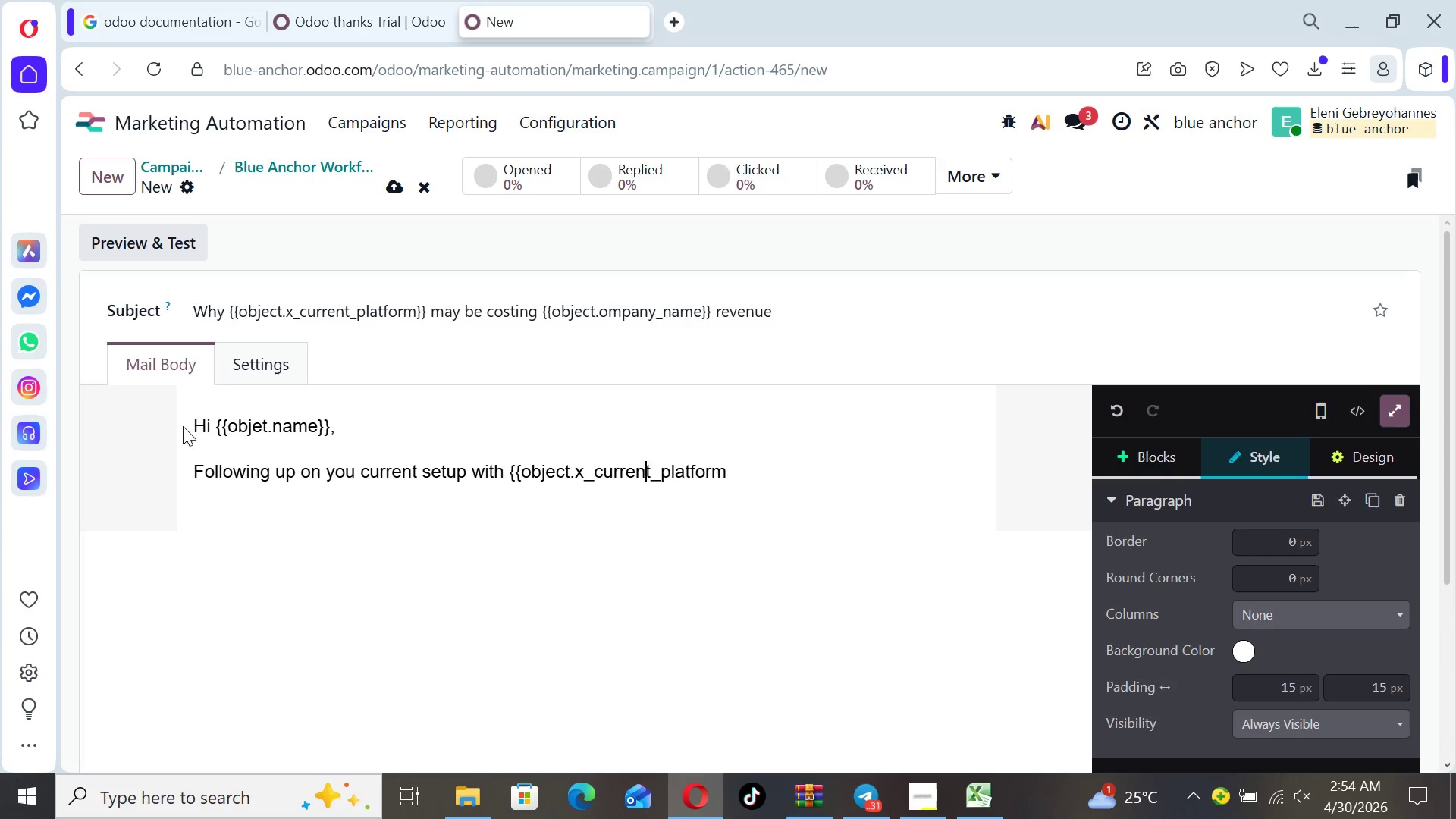 
key(ArrowRight)
 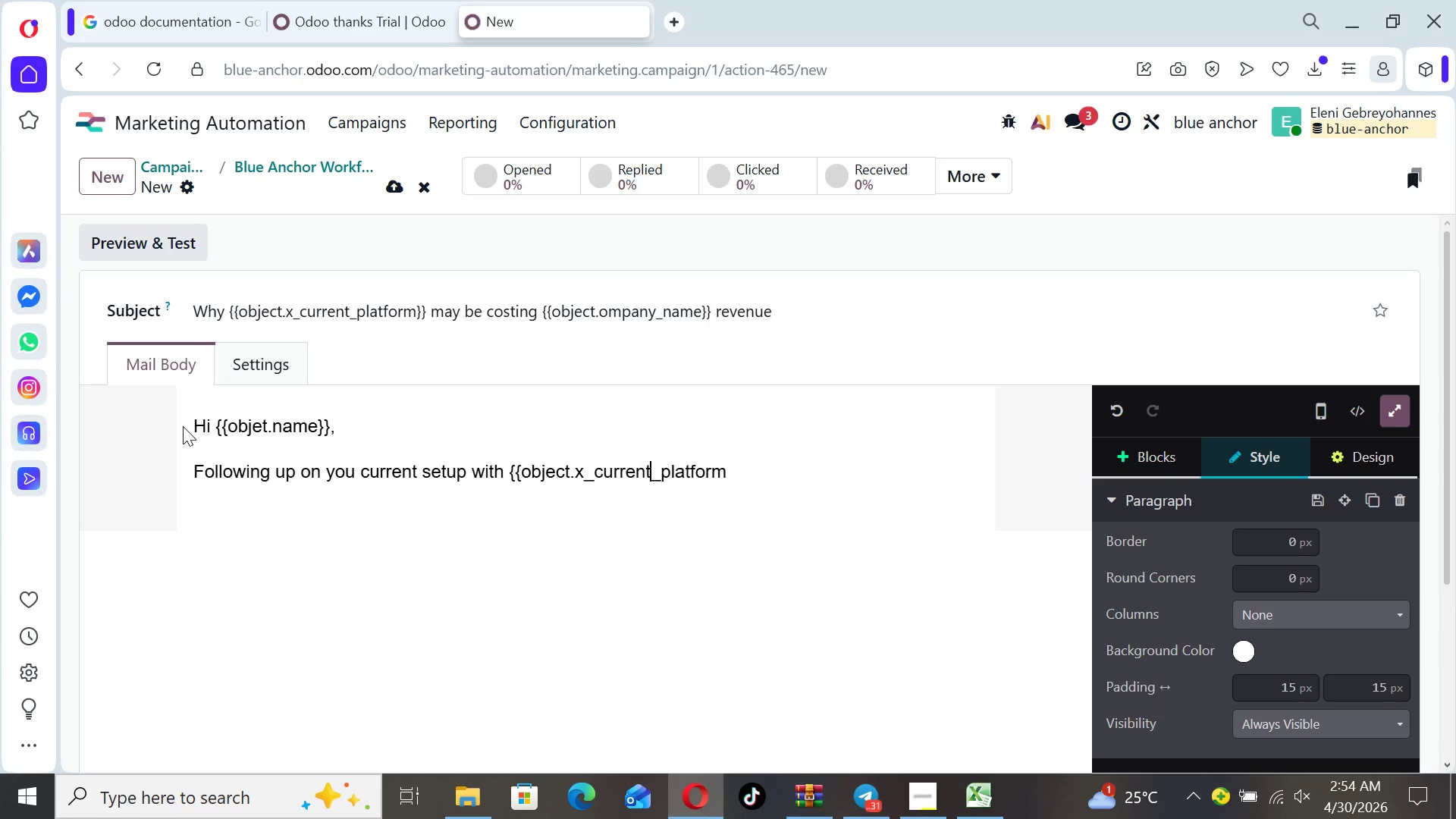 
key(ArrowRight)
 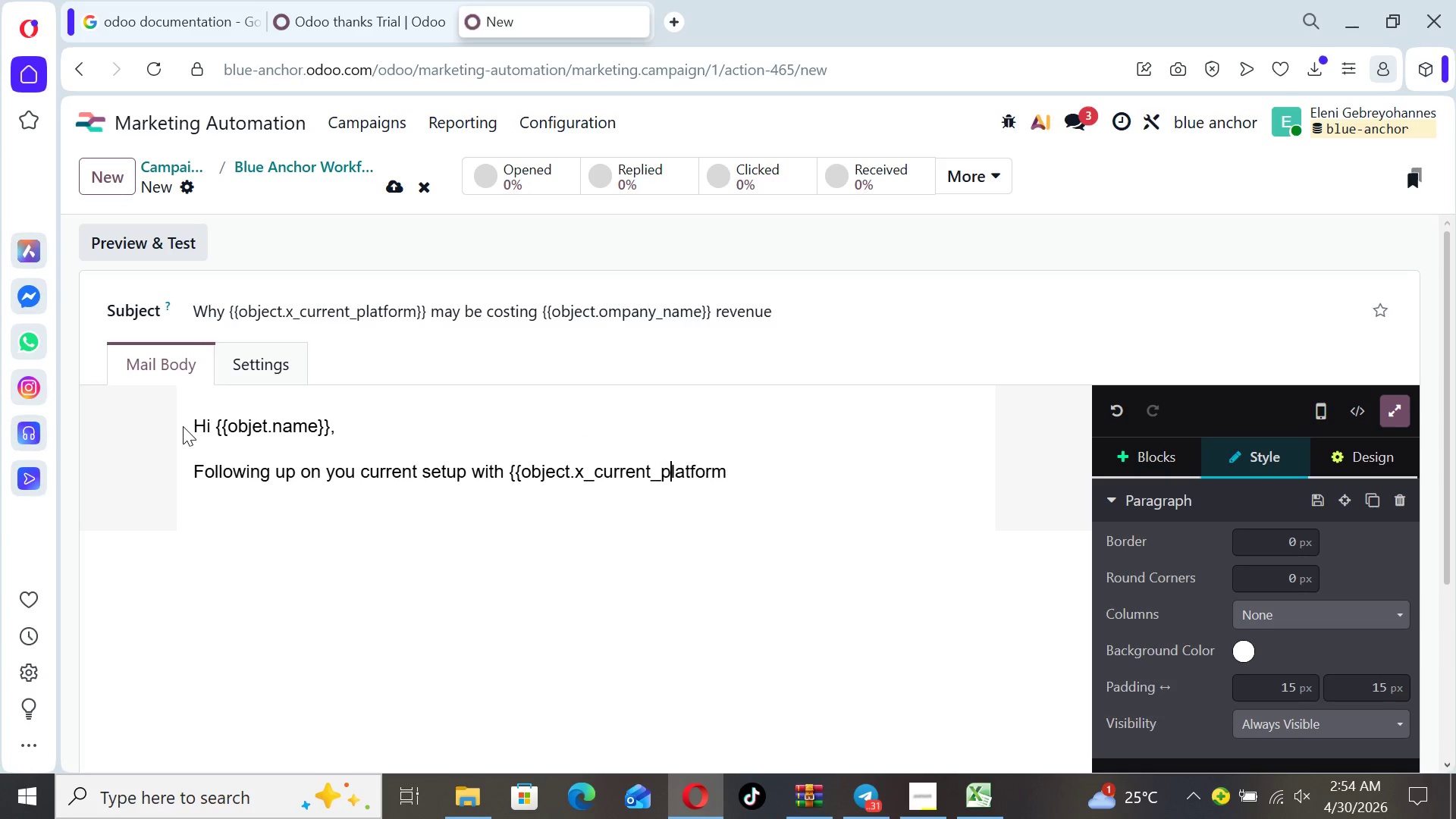 
key(ArrowRight)
 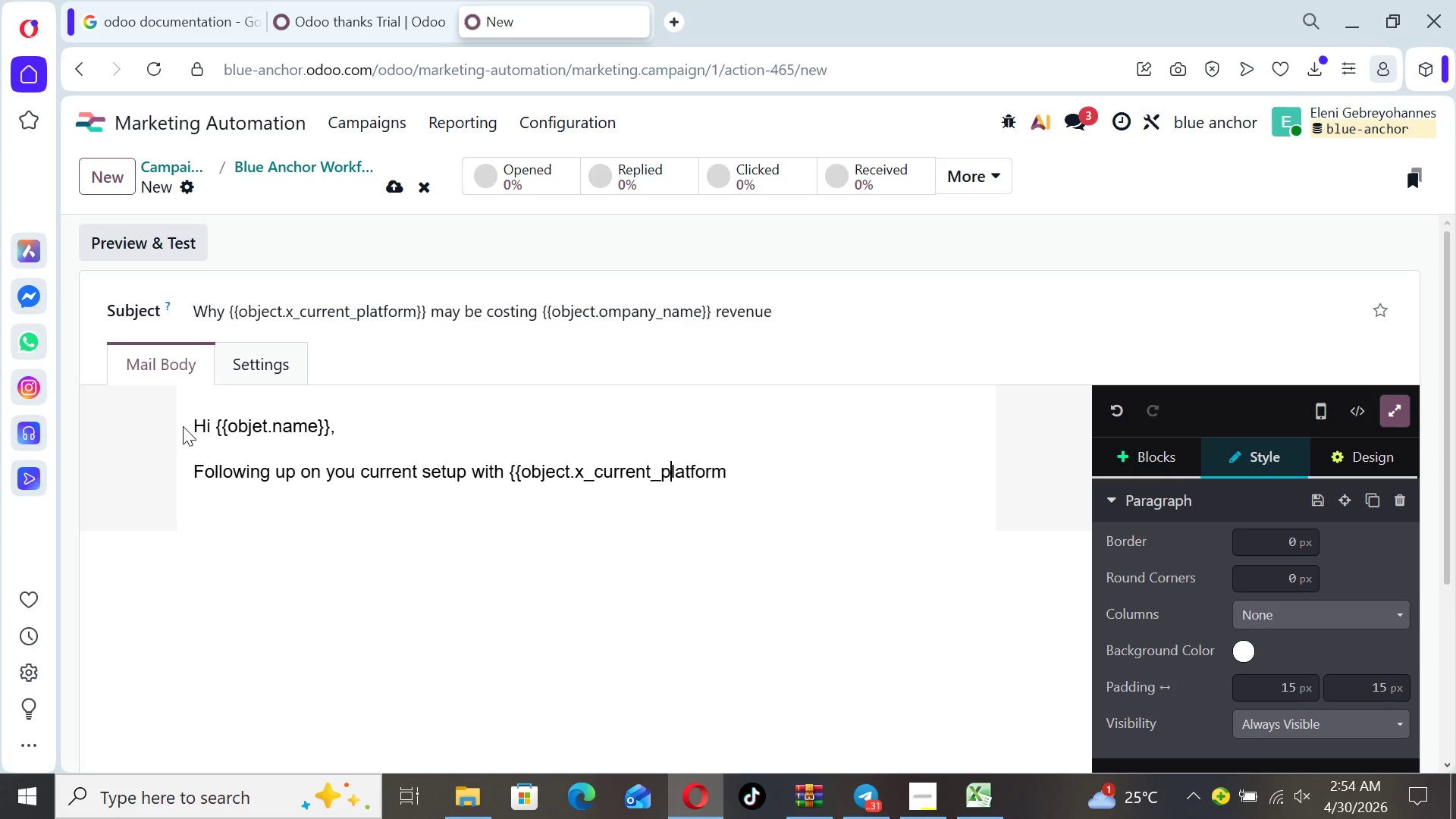 
key(ArrowRight)
 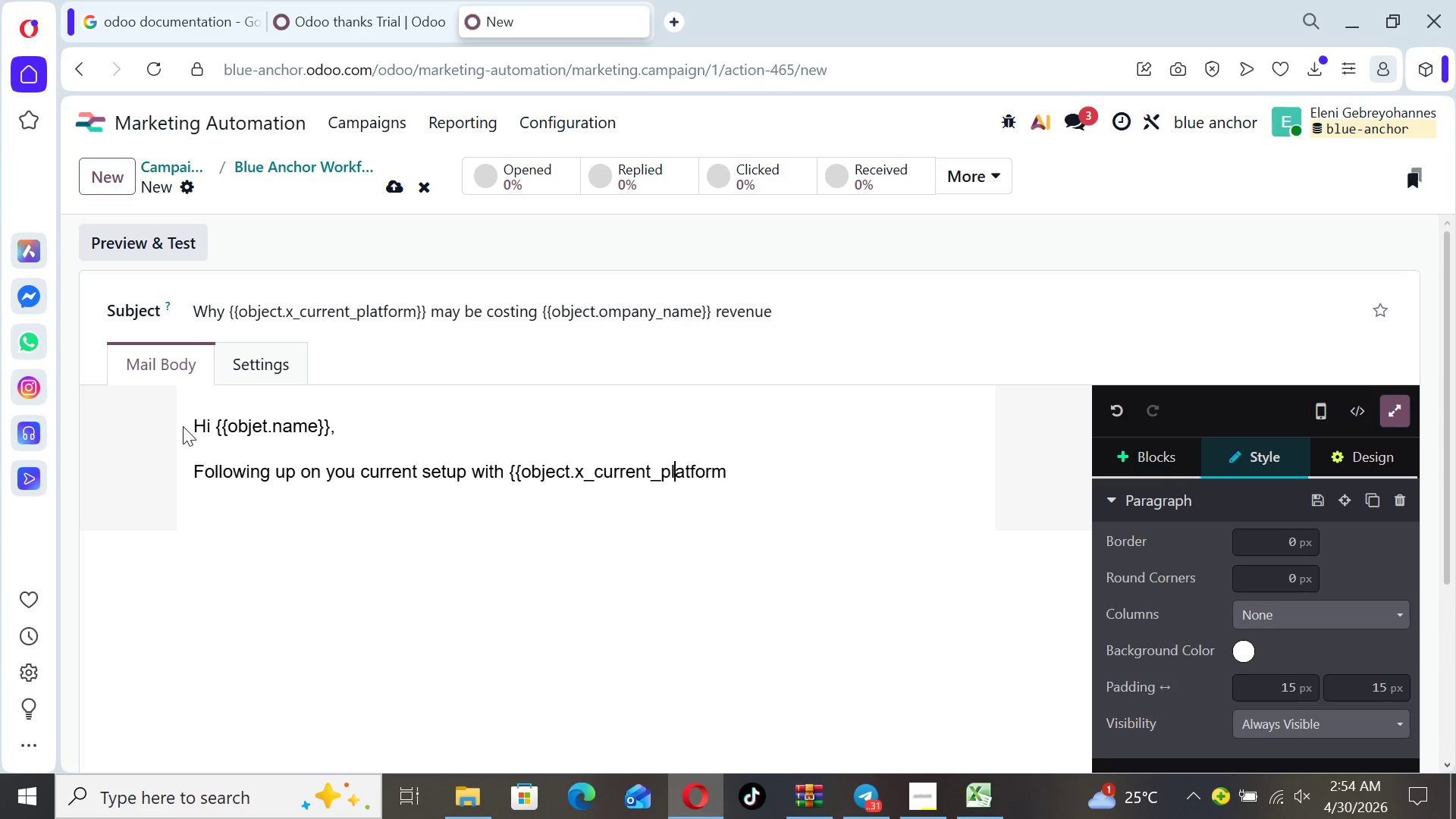 
key(ArrowRight)
 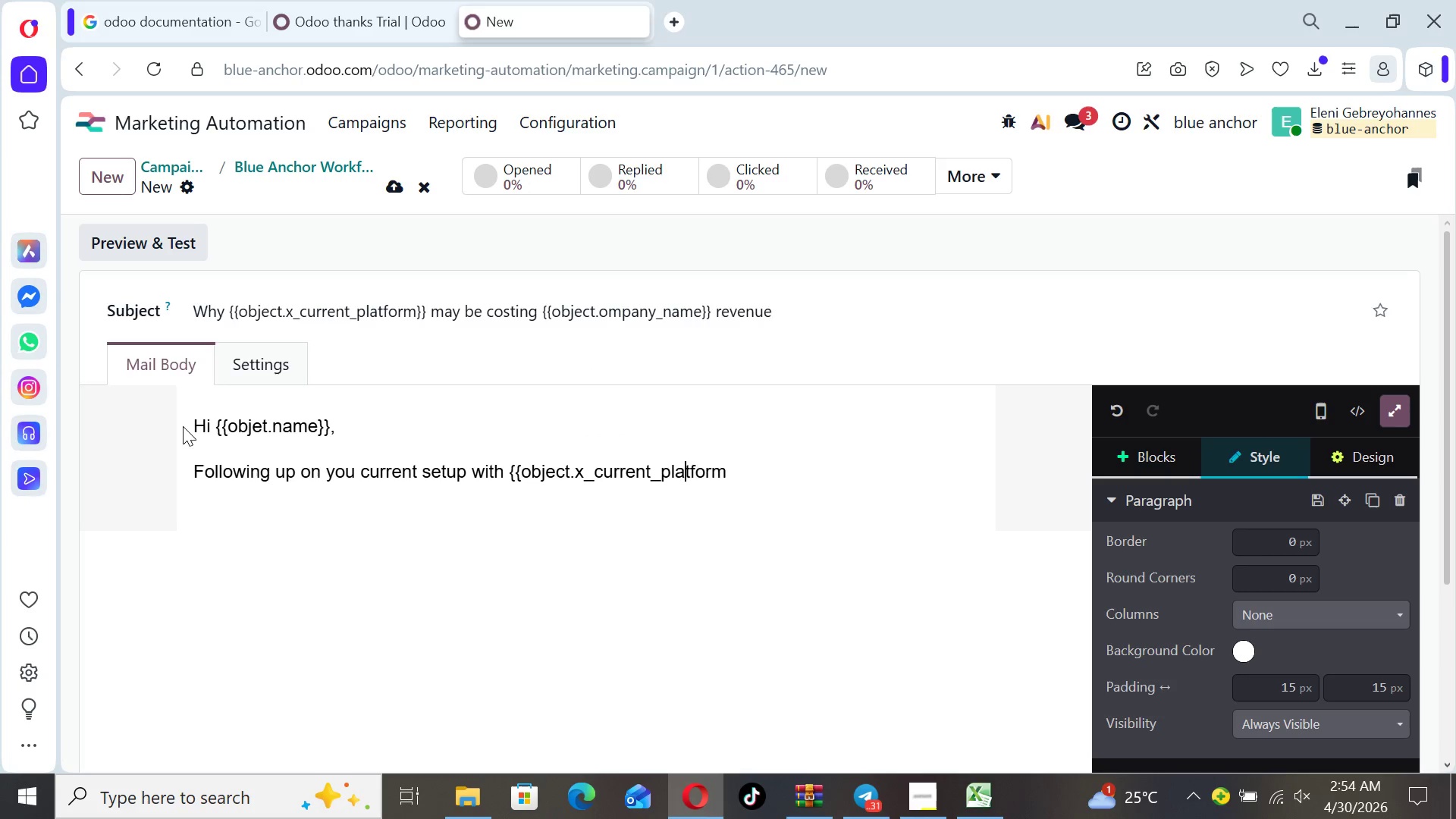 
key(ArrowRight)
 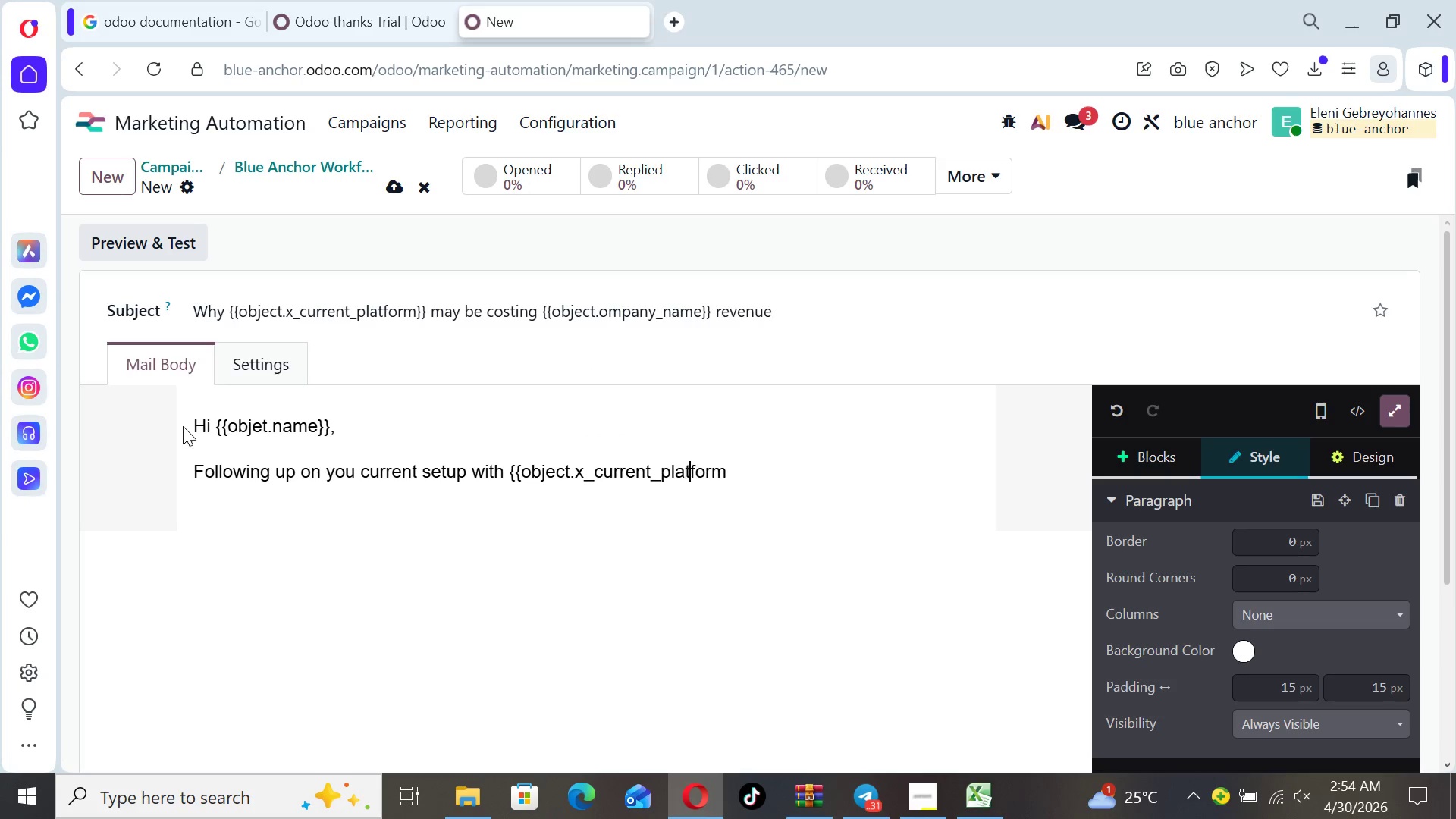 
key(ArrowRight)
 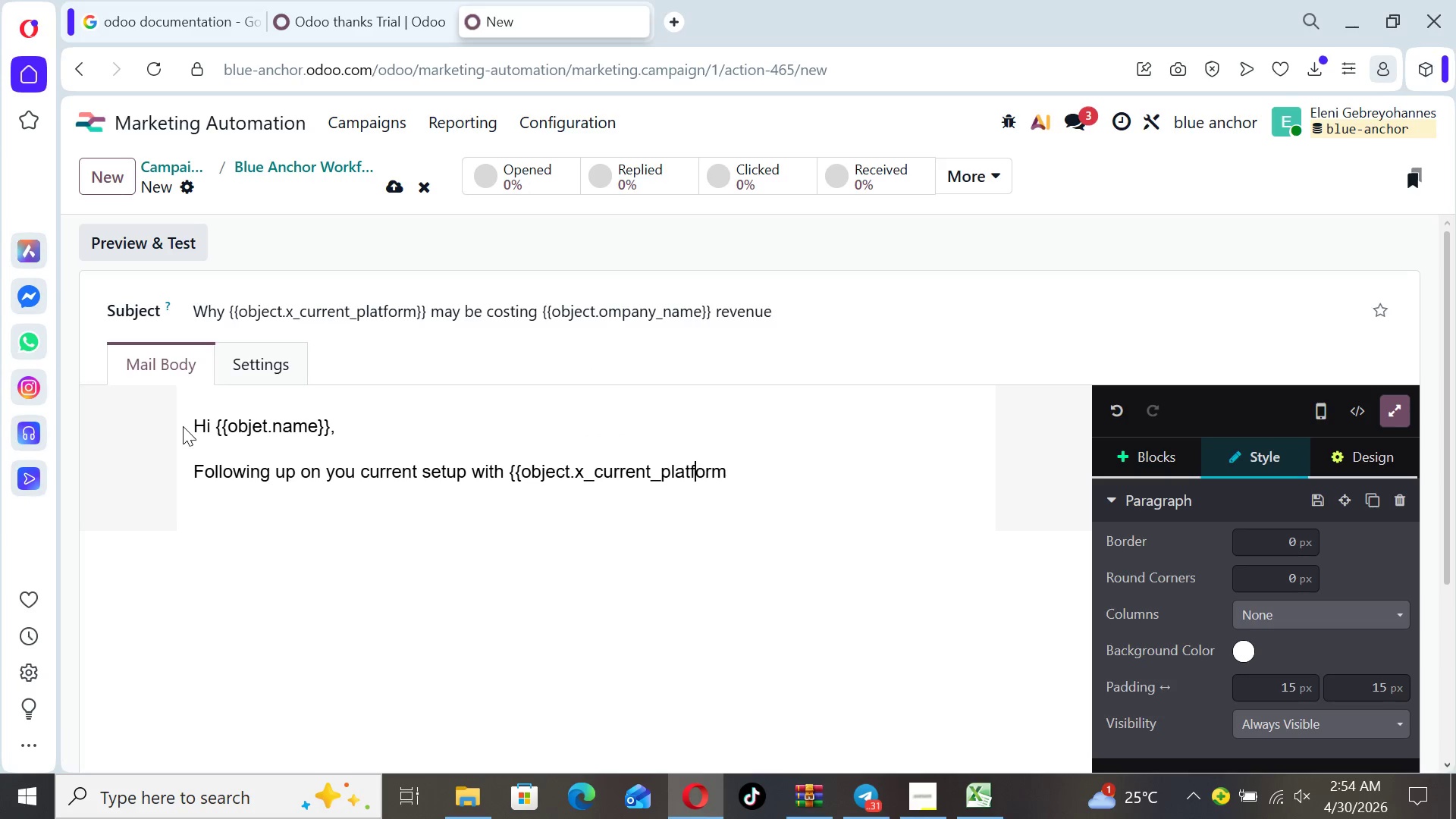 
key(ArrowRight)
 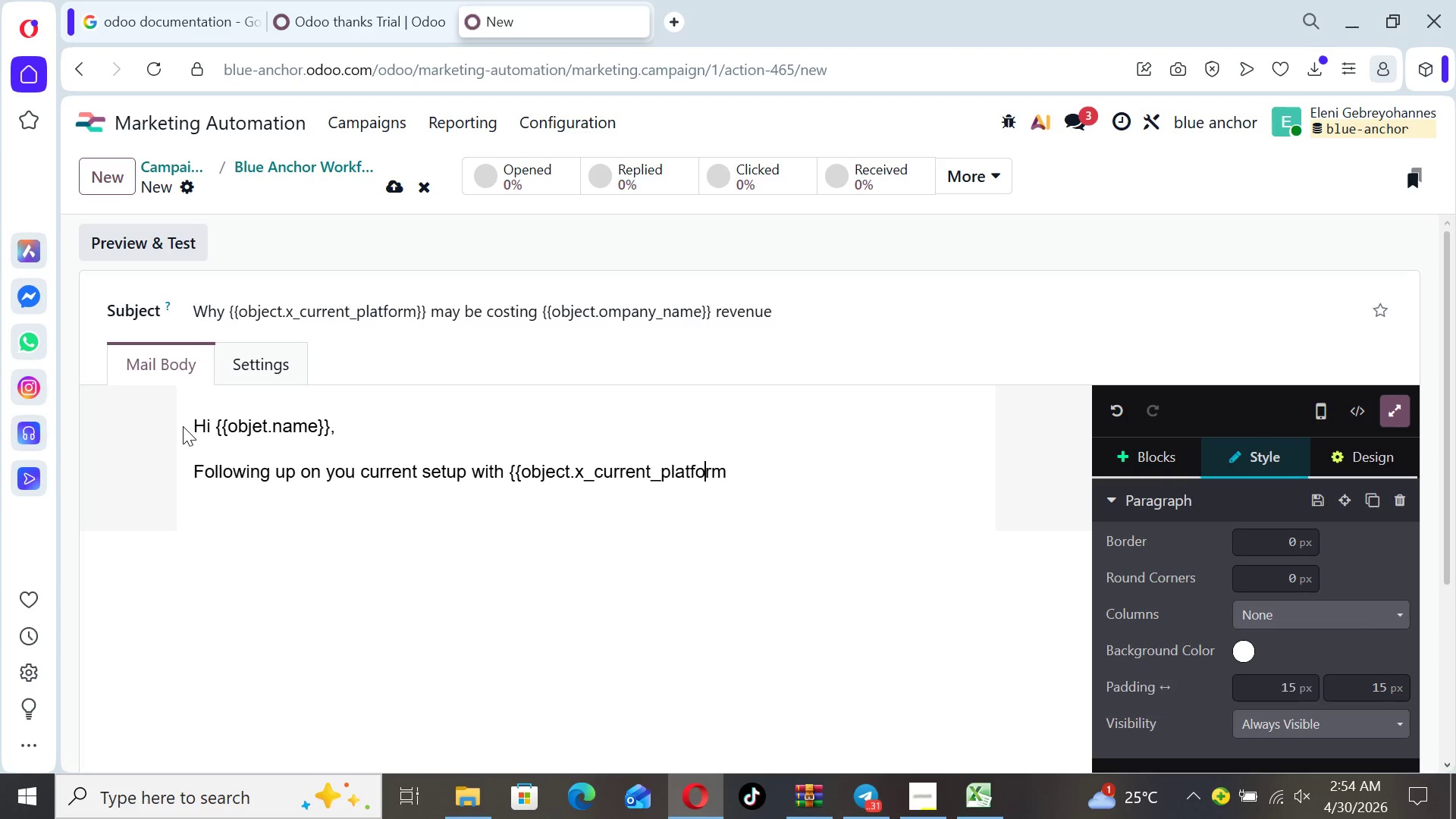 
key(ArrowRight)
 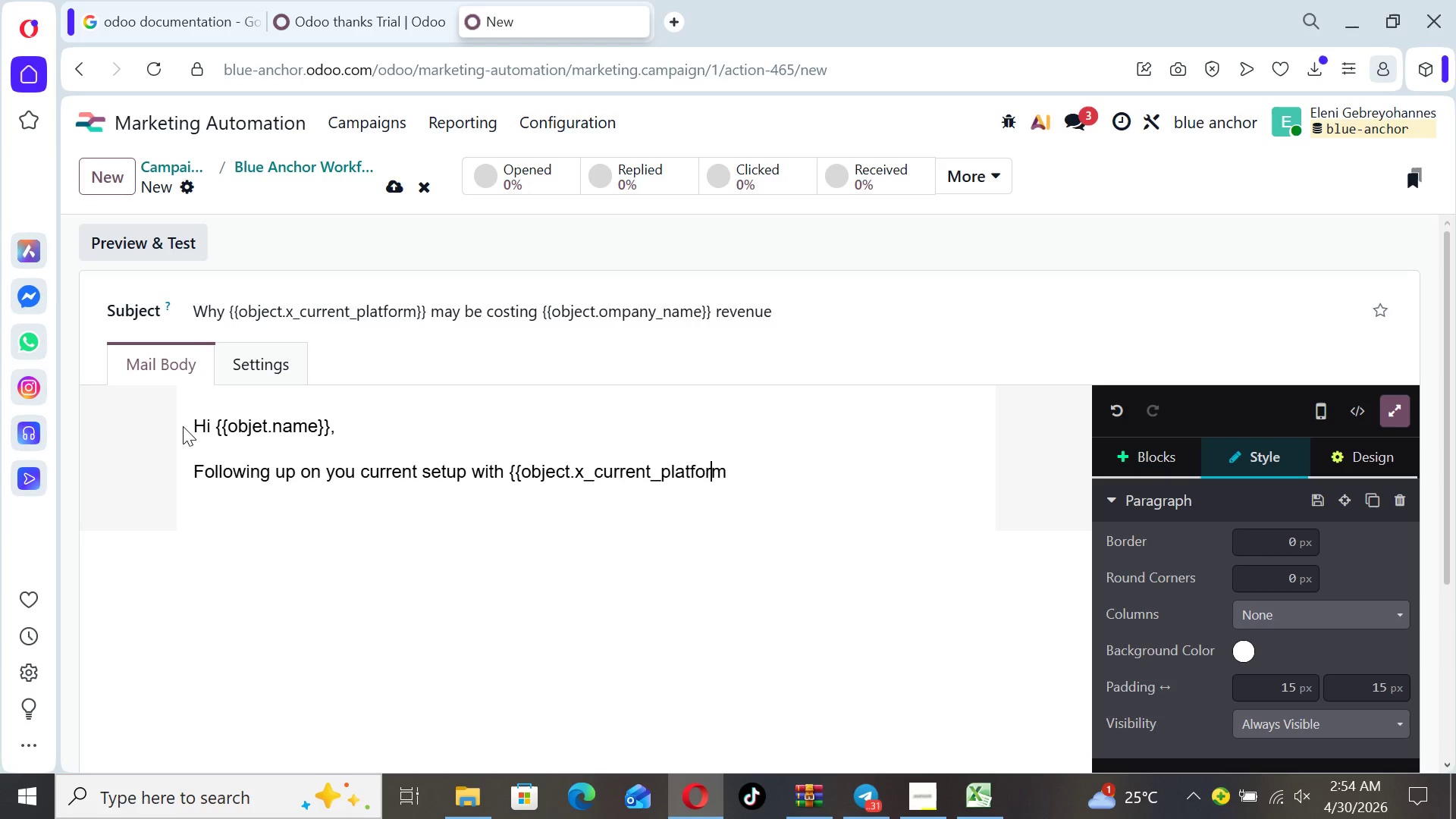 
key(ArrowRight)
 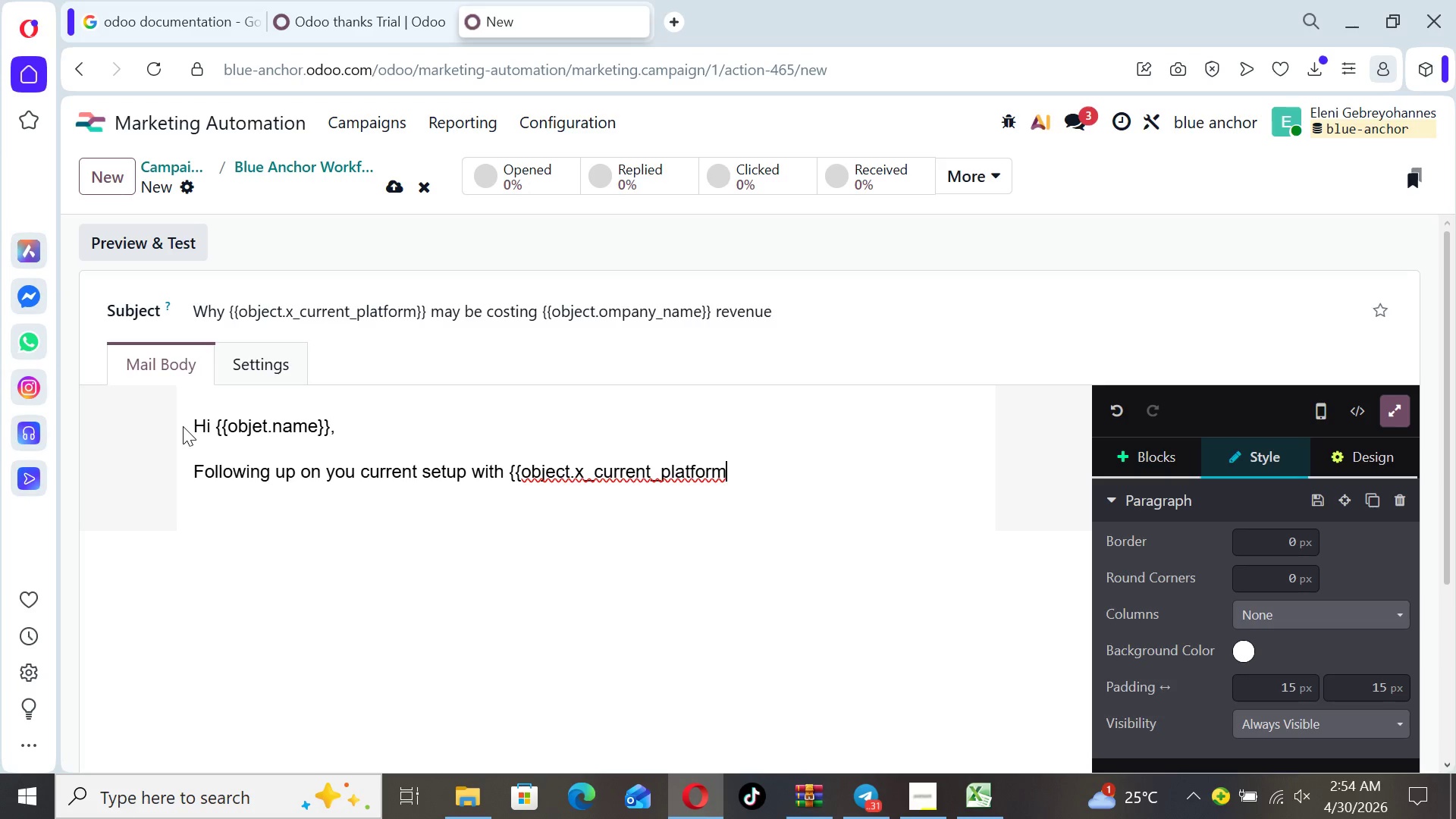 
key(Shift+BracketRight)
 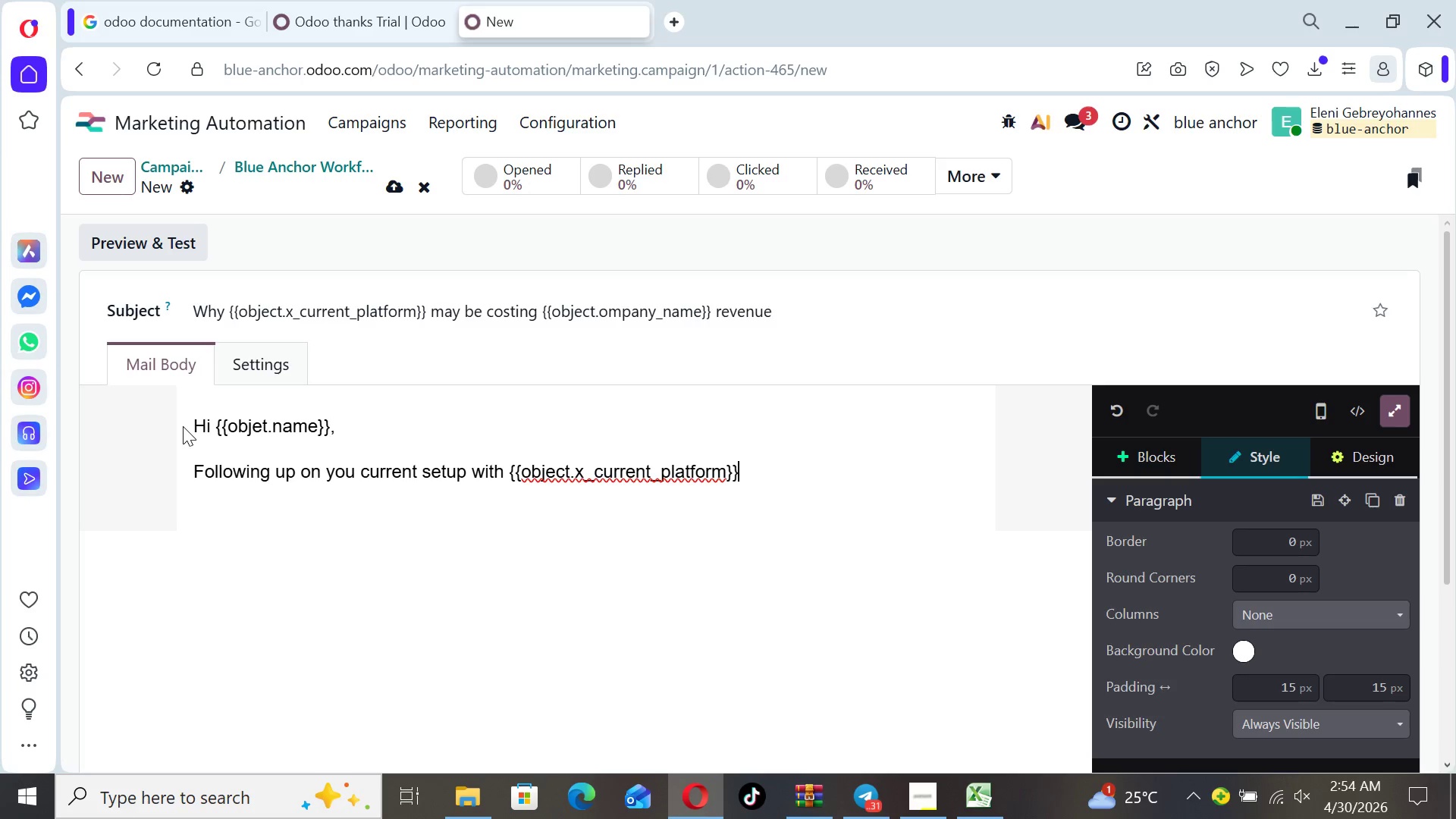 
key(Shift+BracketRight)
 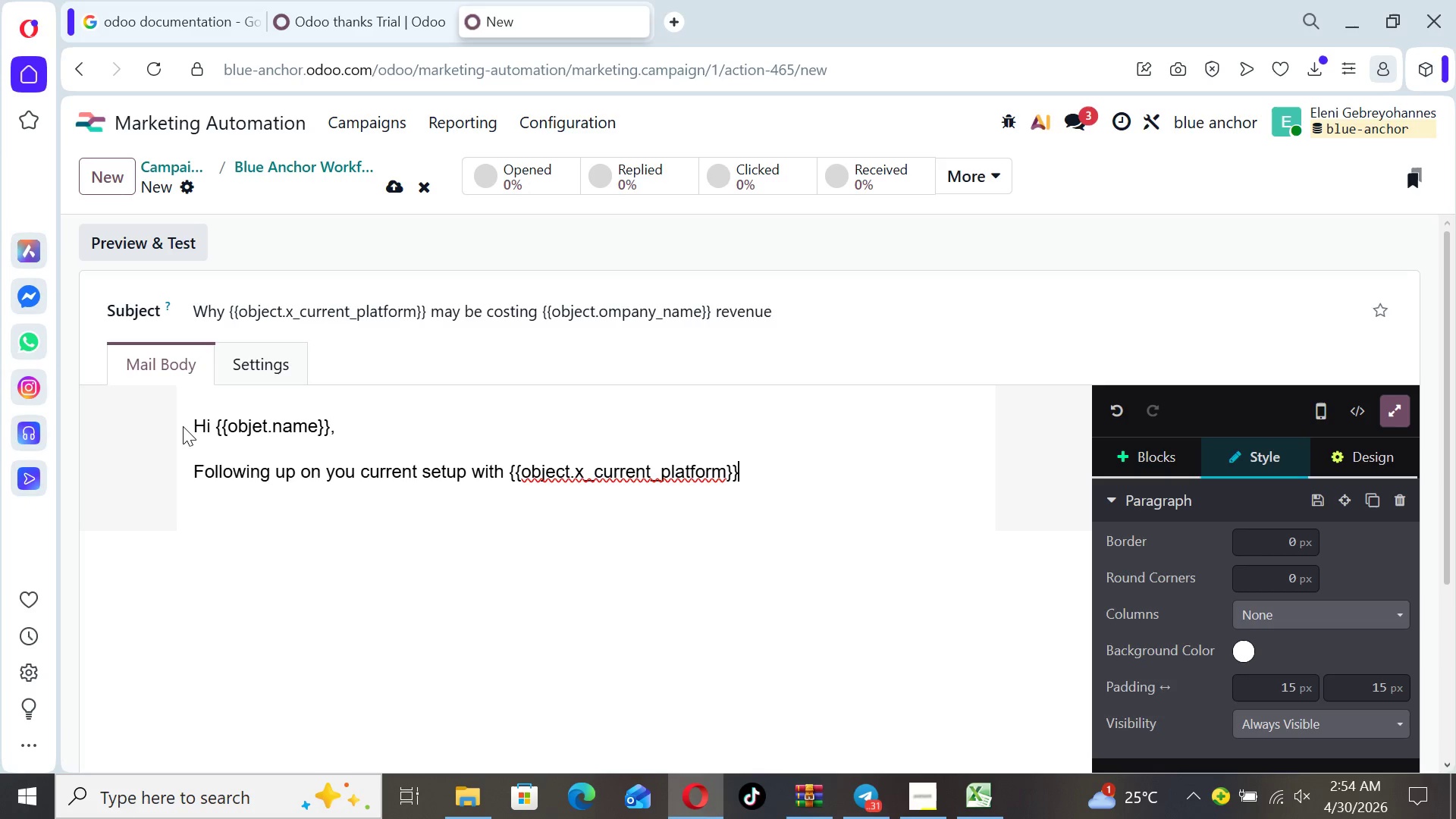 
wait(5.73)
 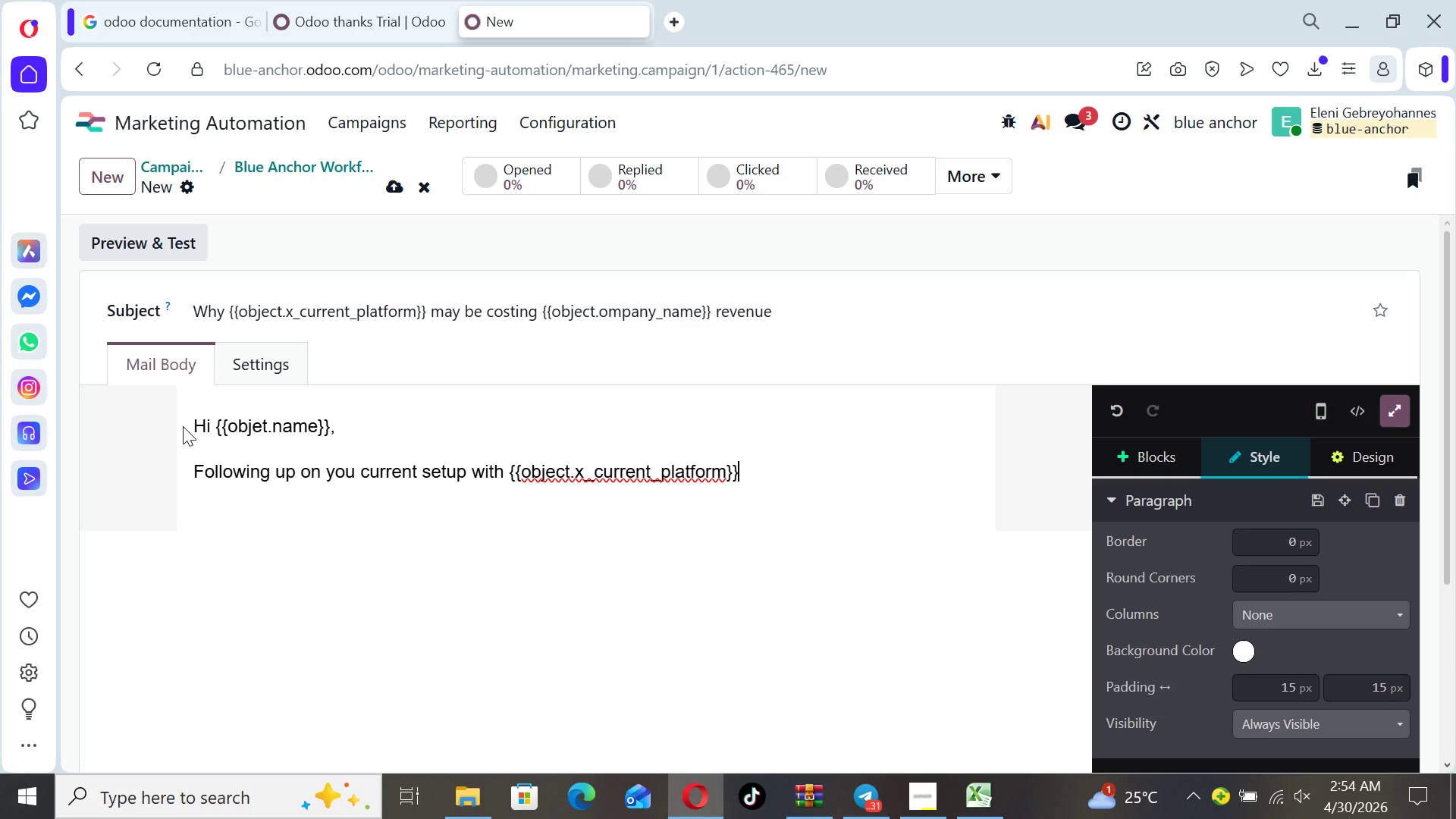 
key(Period)
 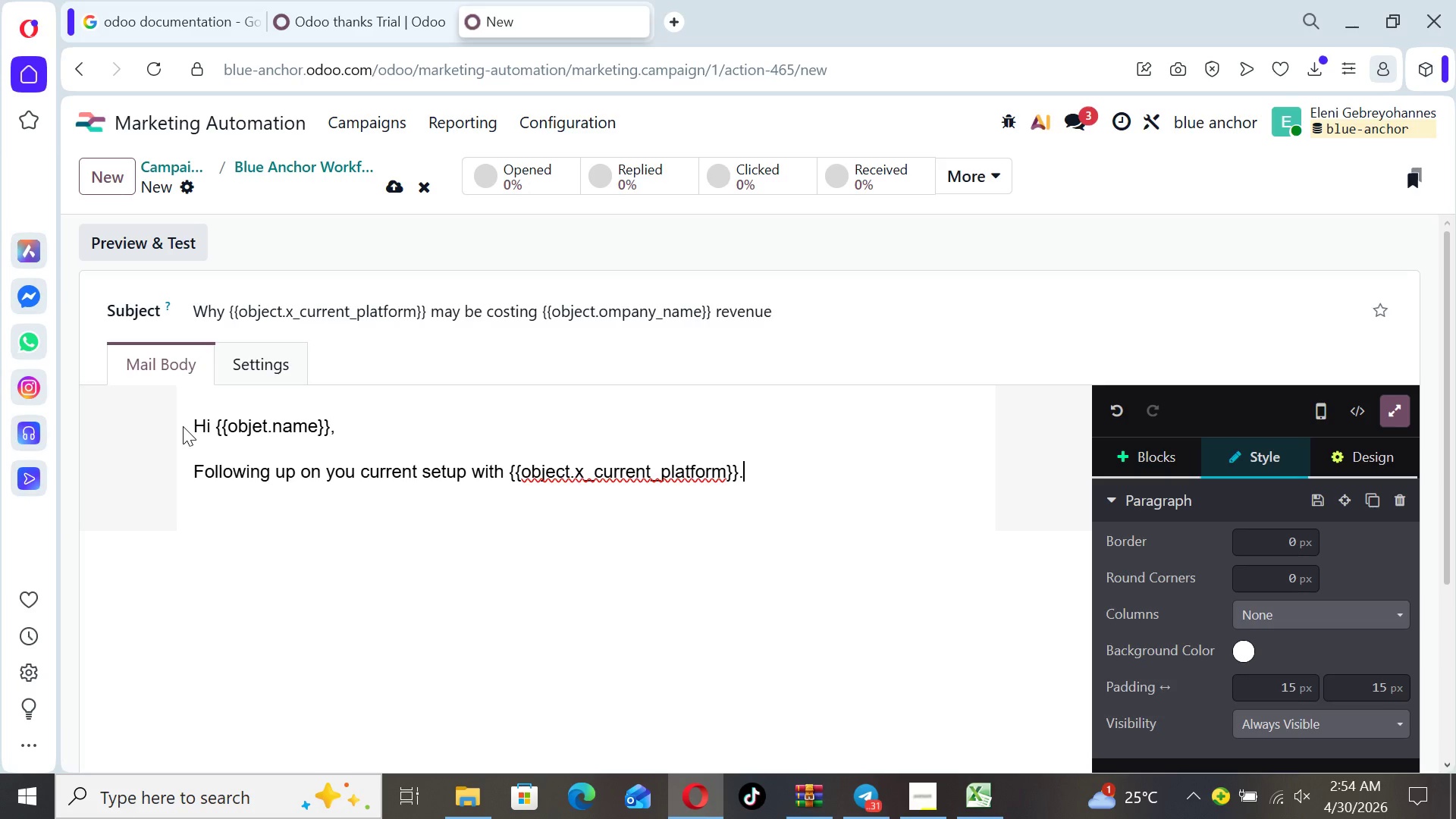 
key(Enter)
 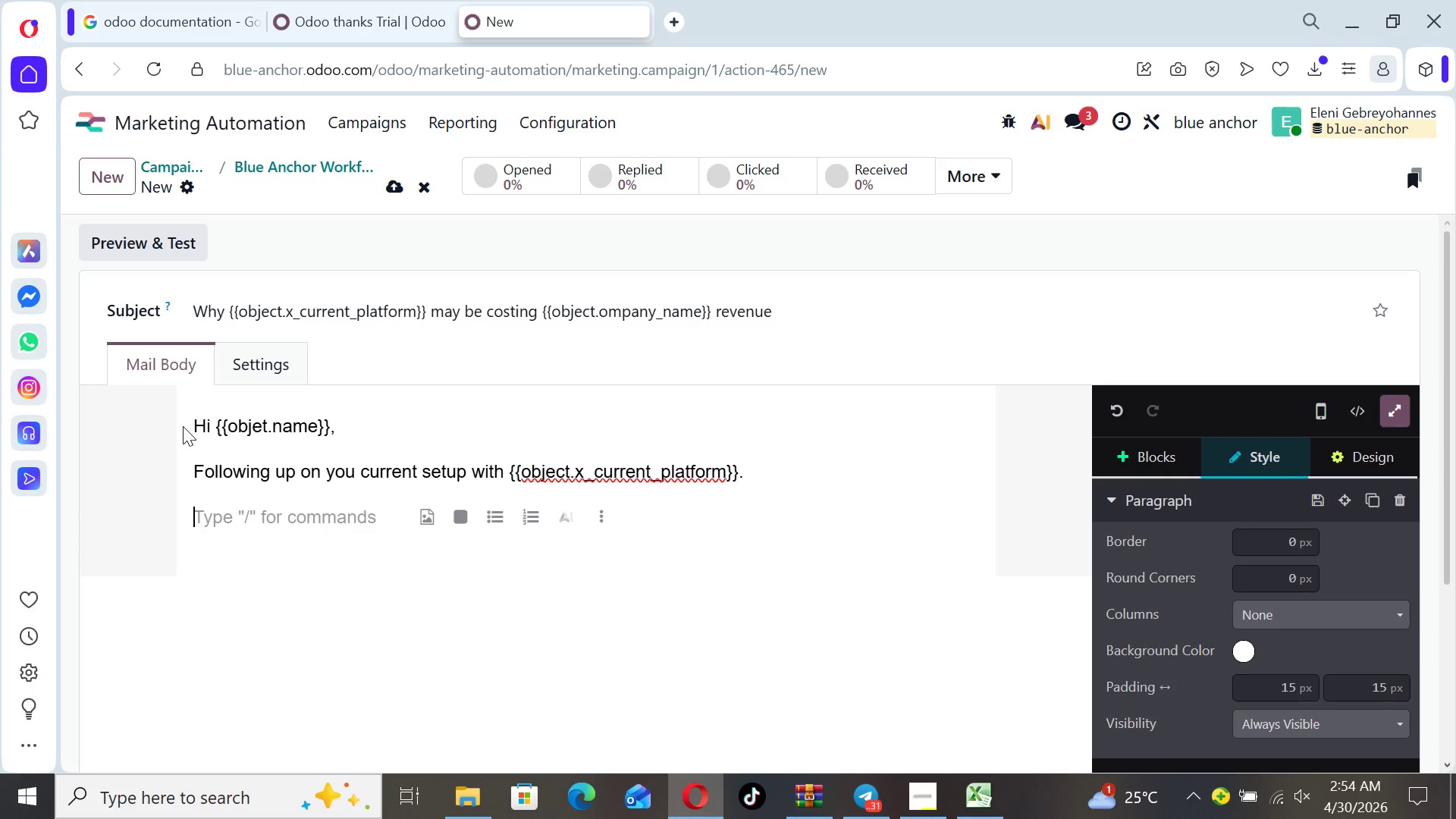 
type(We reviewed common challenged )
key(Backspace)
key(Backspace)
type(s )
 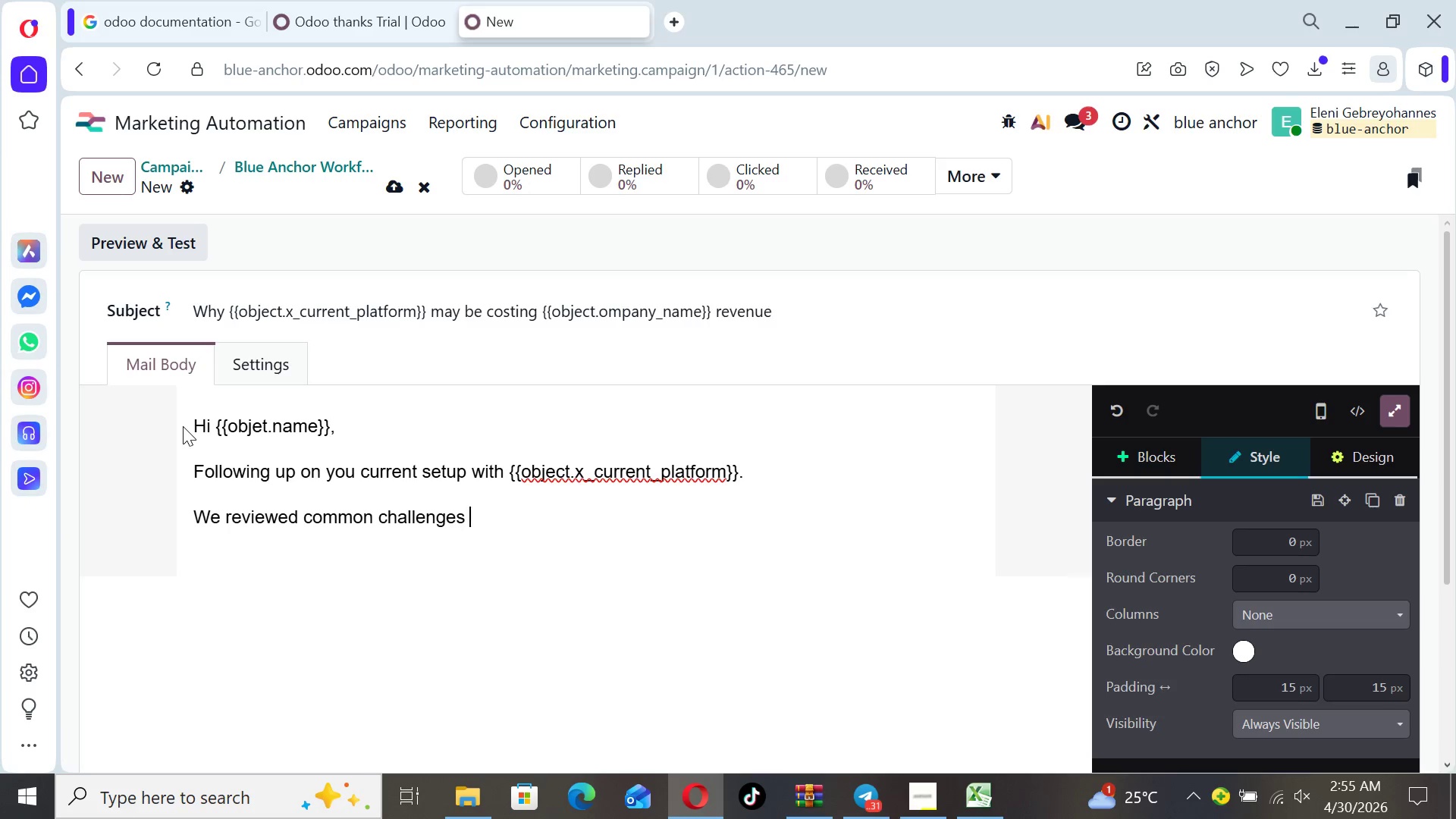 
type(brand s)
key(Backspace)
key(Backspace)
type(s face when sca)
 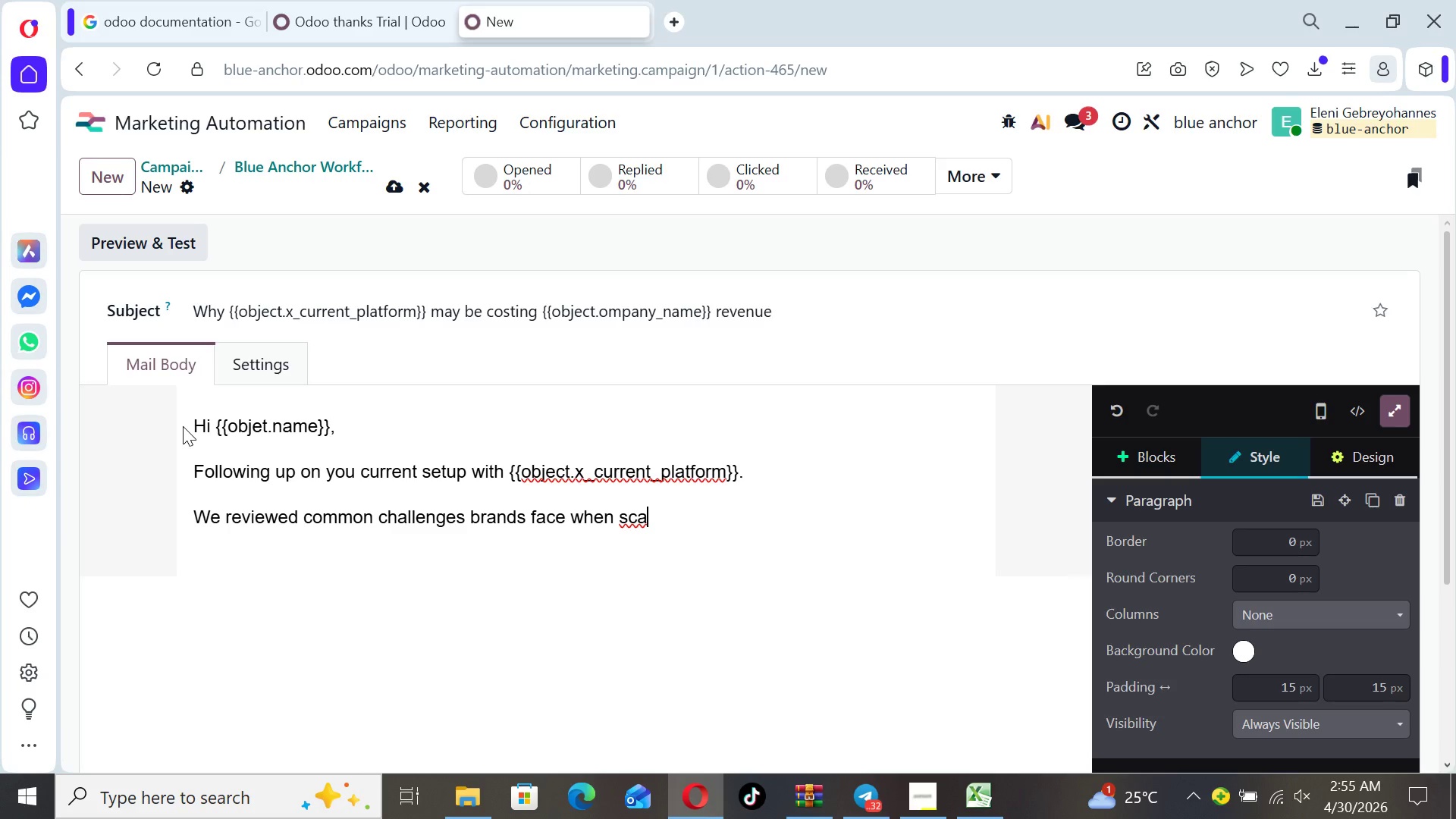 
type(ling on this platform)
 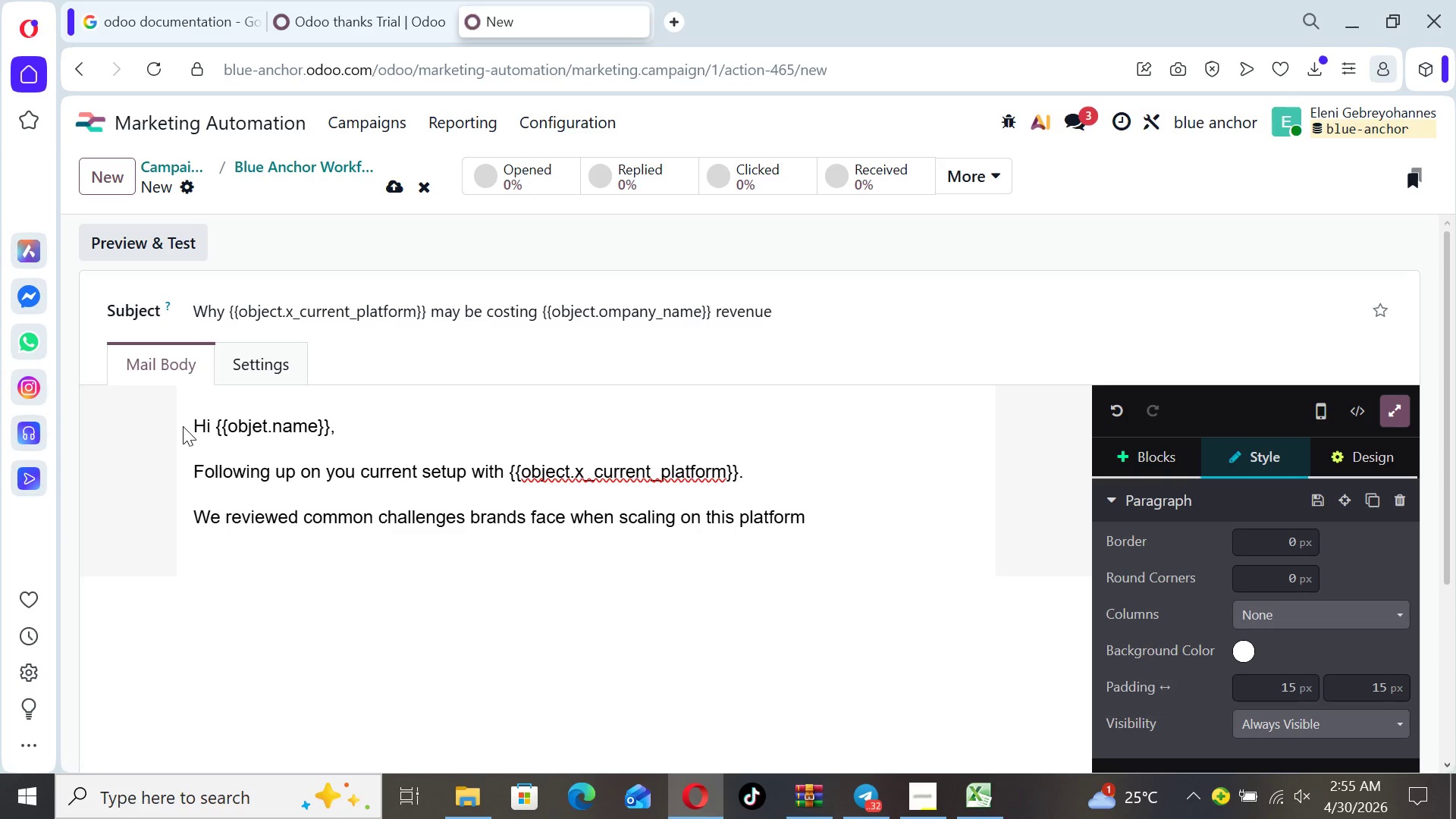 
type(, and they often )
 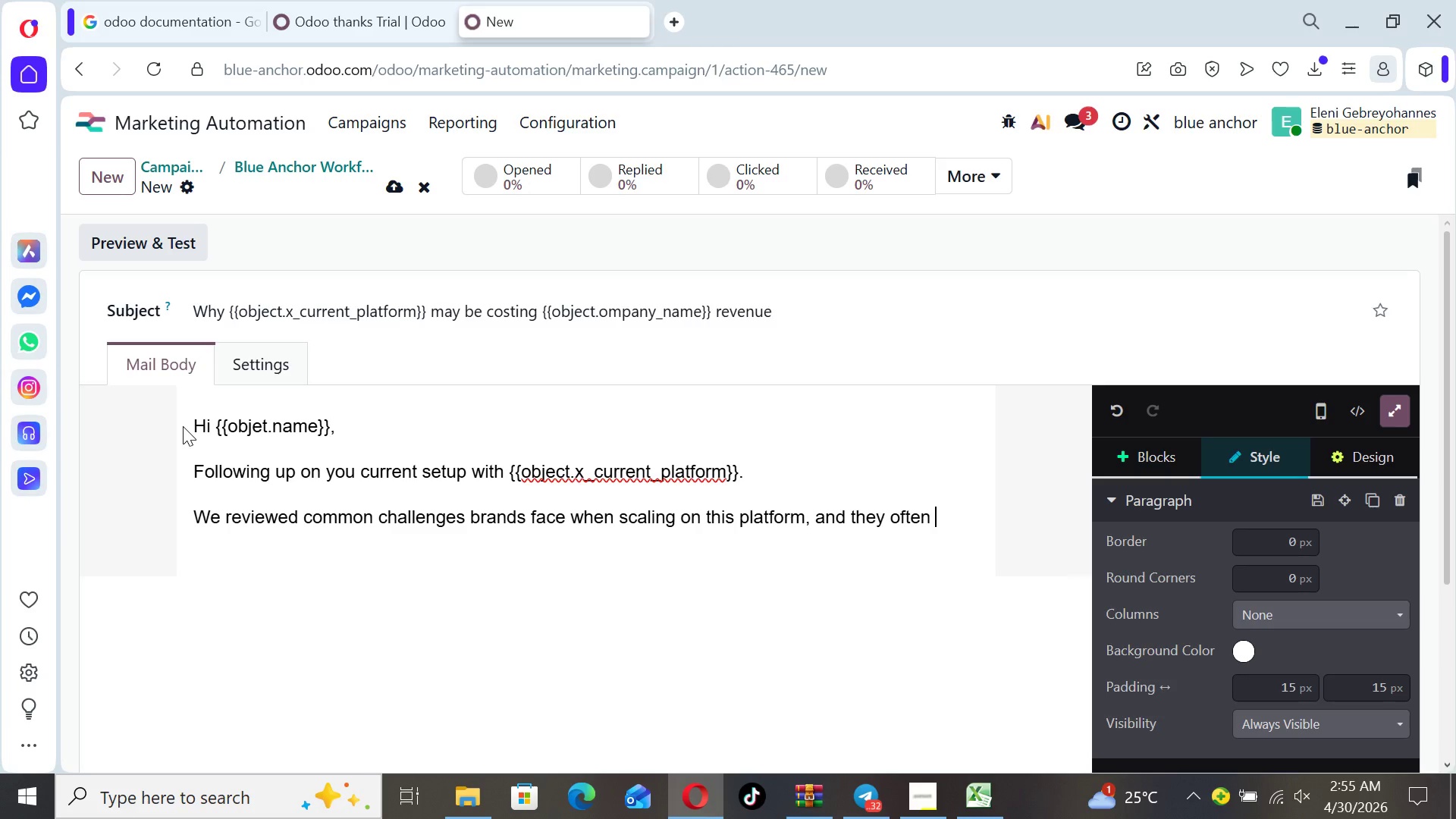 
type(align closely with what you shared:)
 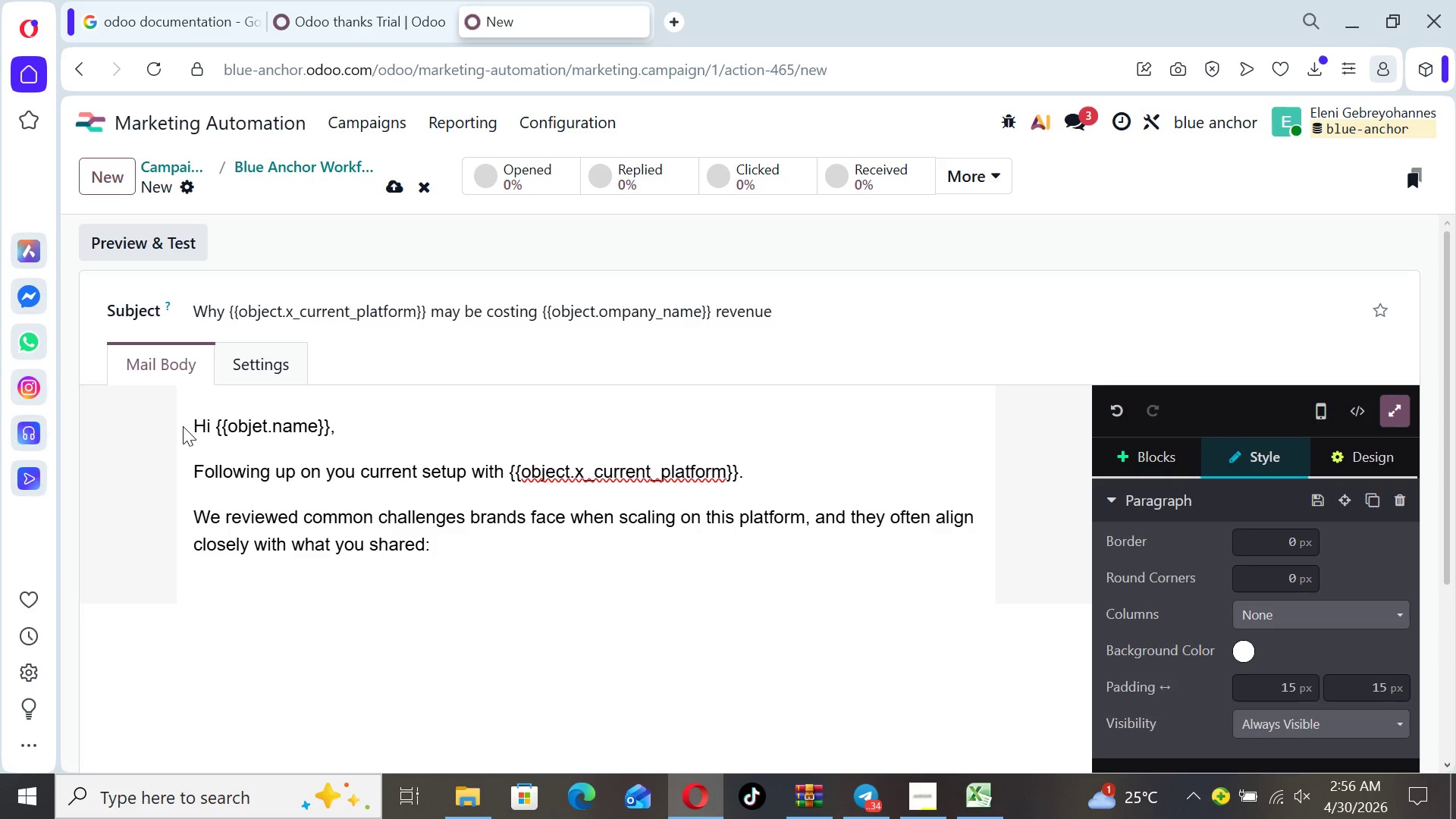 
key(Enter)
 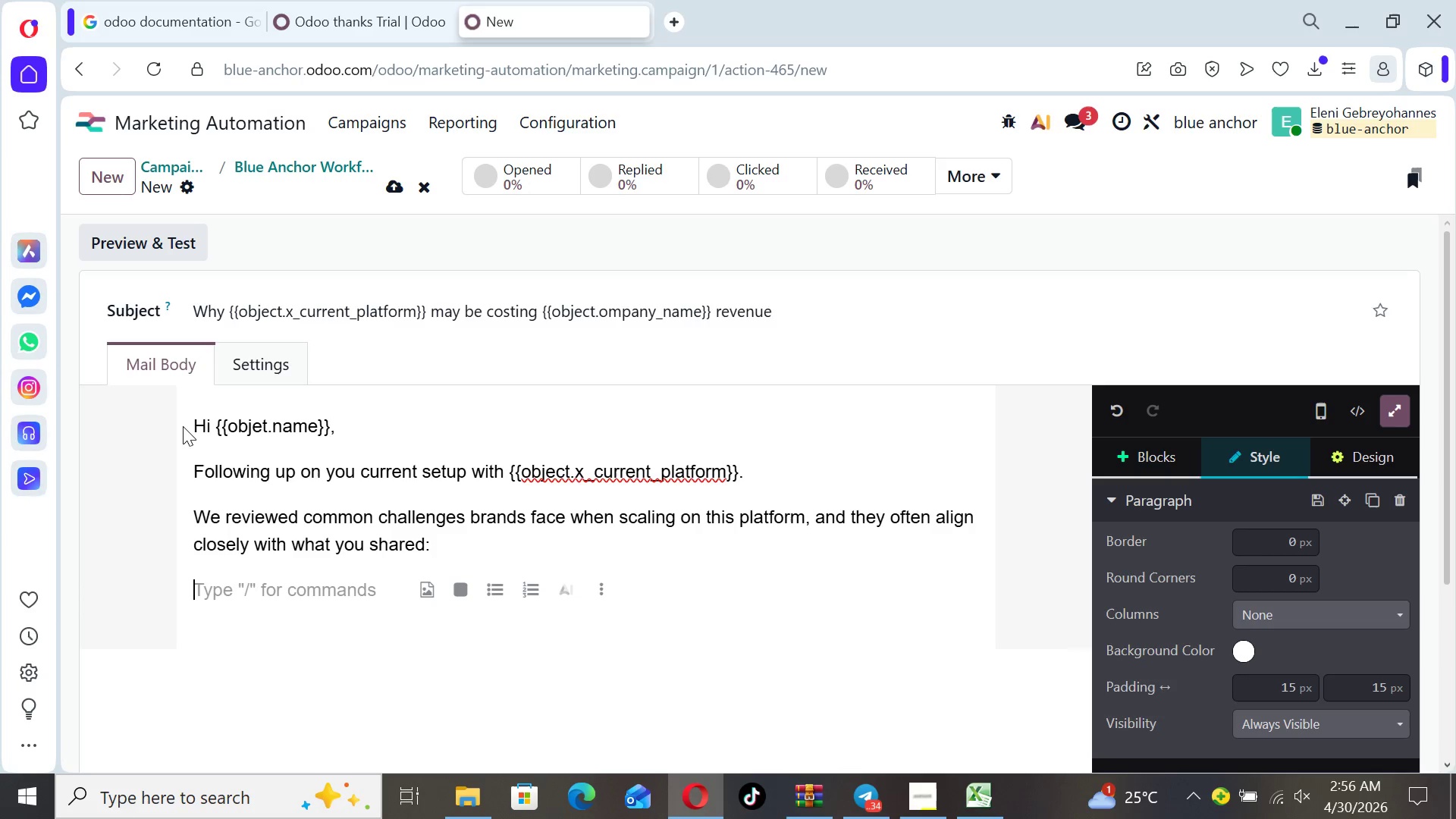 
type({{object.x)
 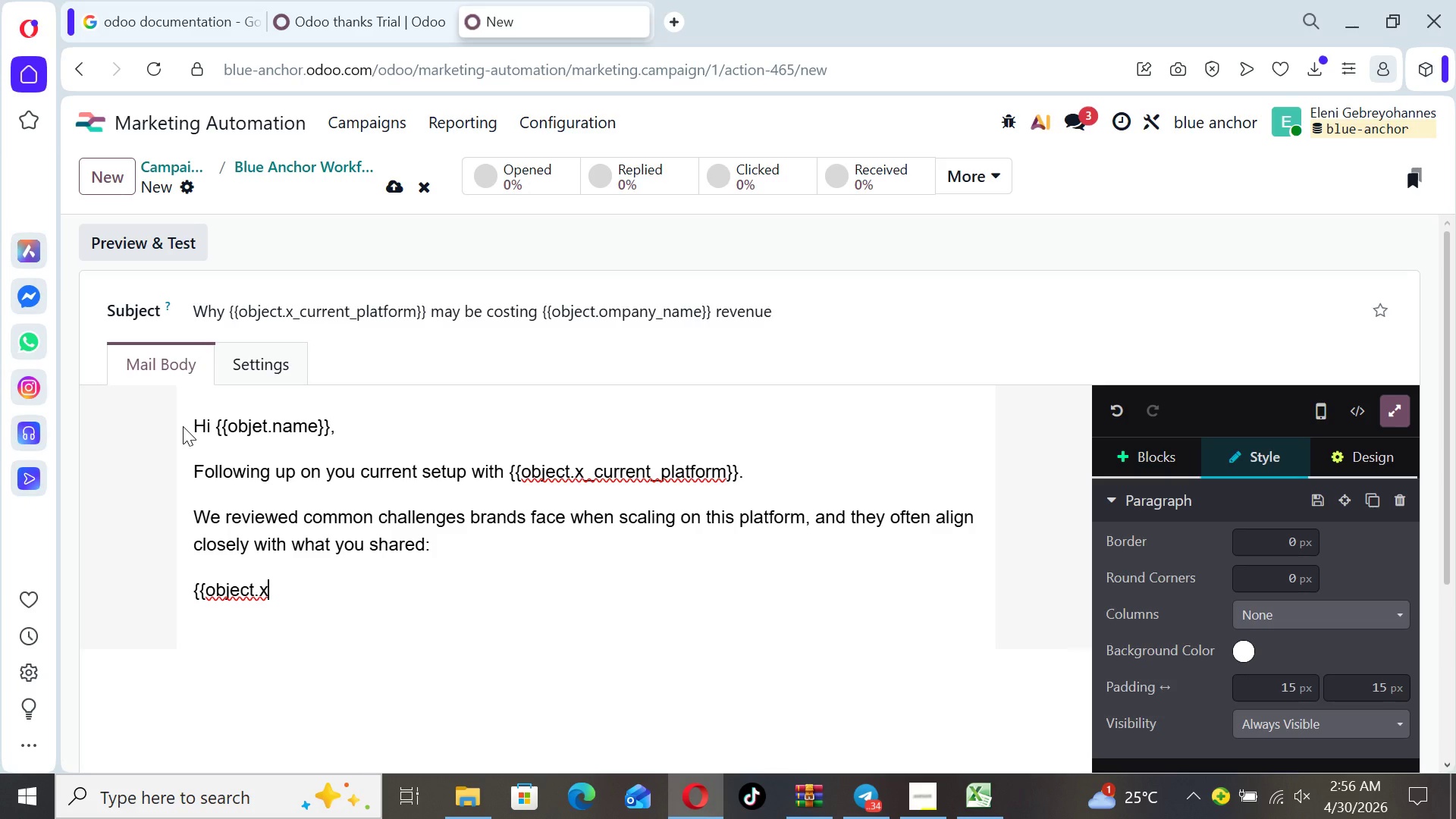 
type(_pain_popint)
 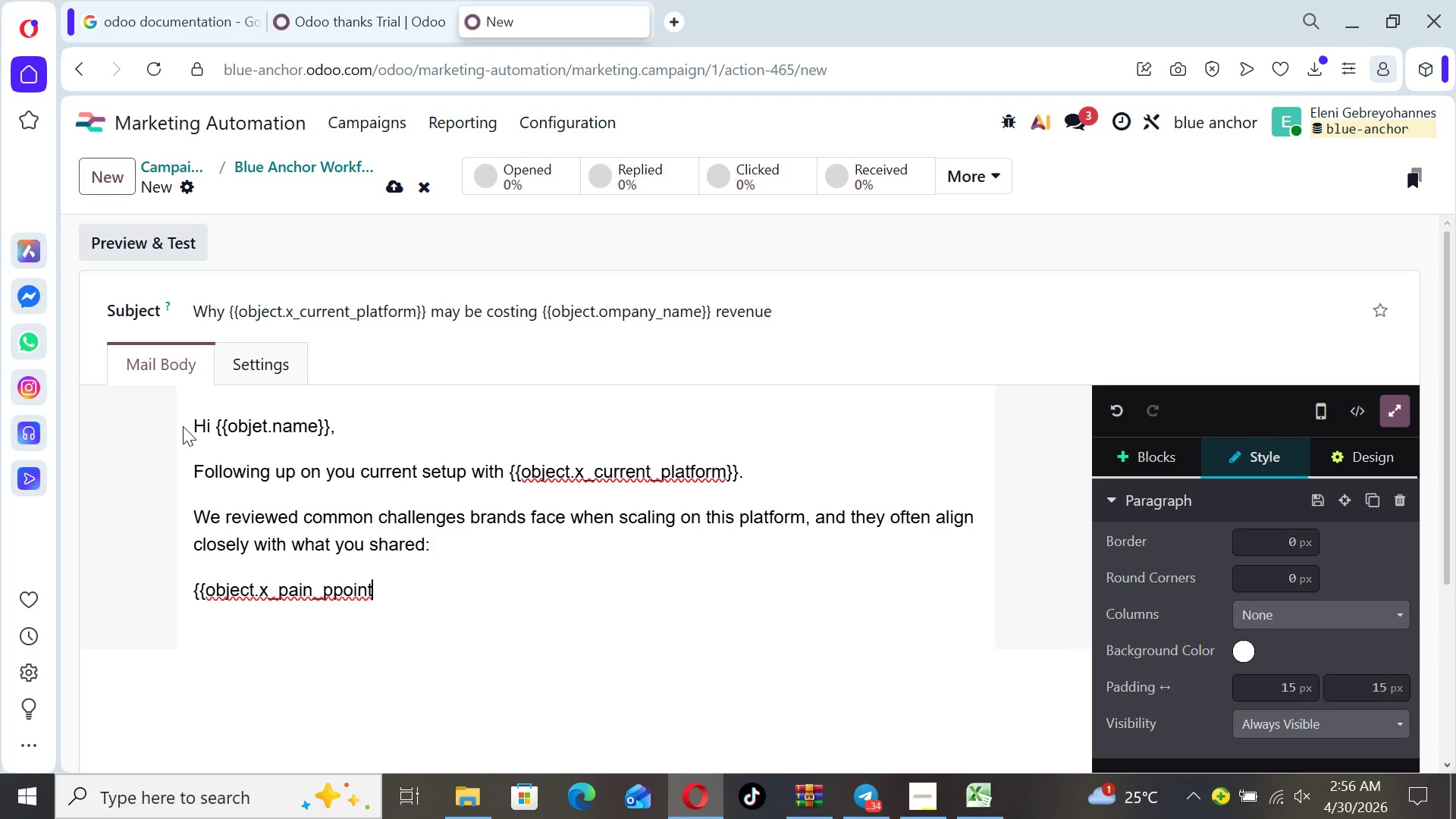 
key(ArrowLeft)
 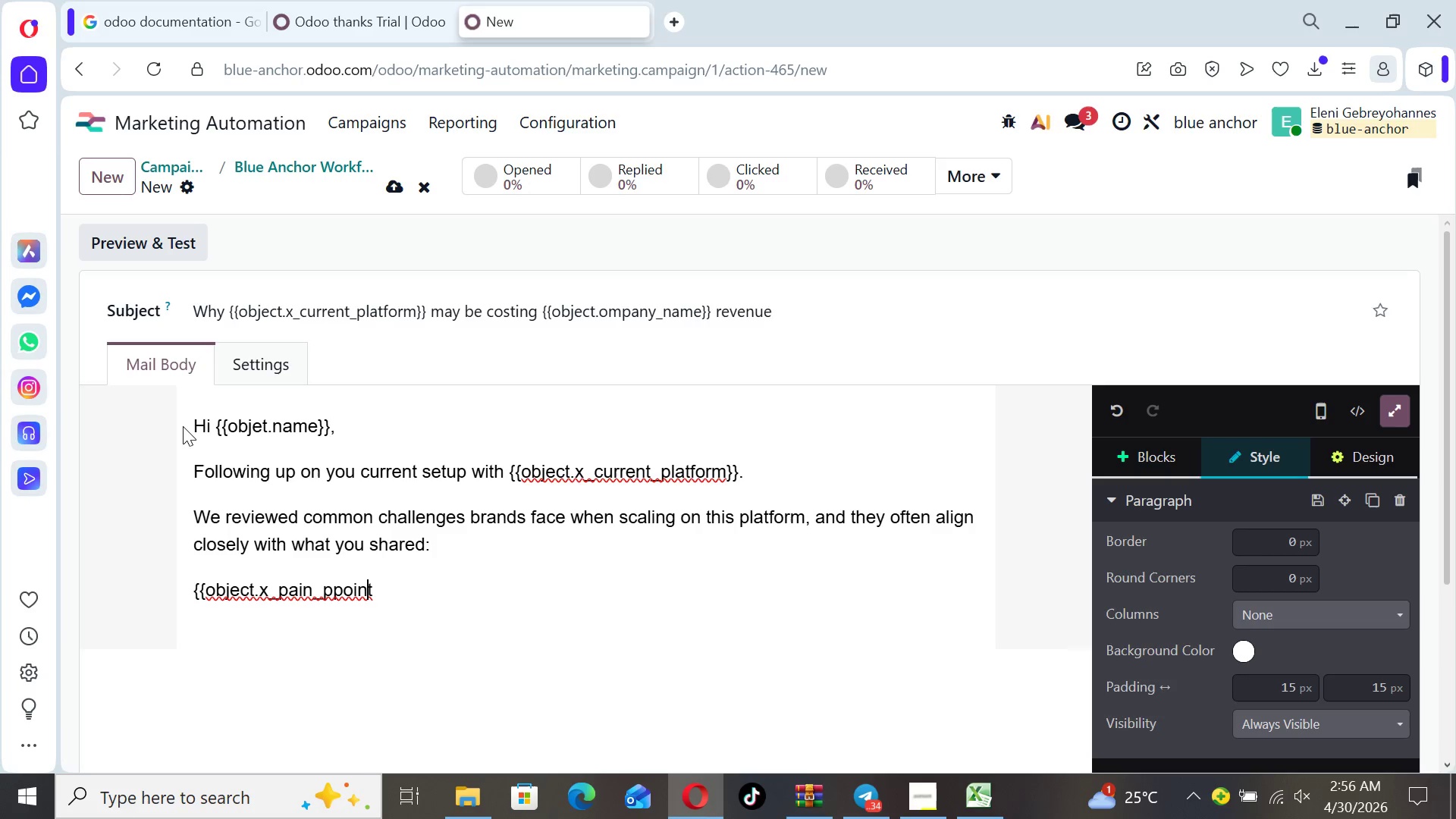 
key(ArrowLeft)
 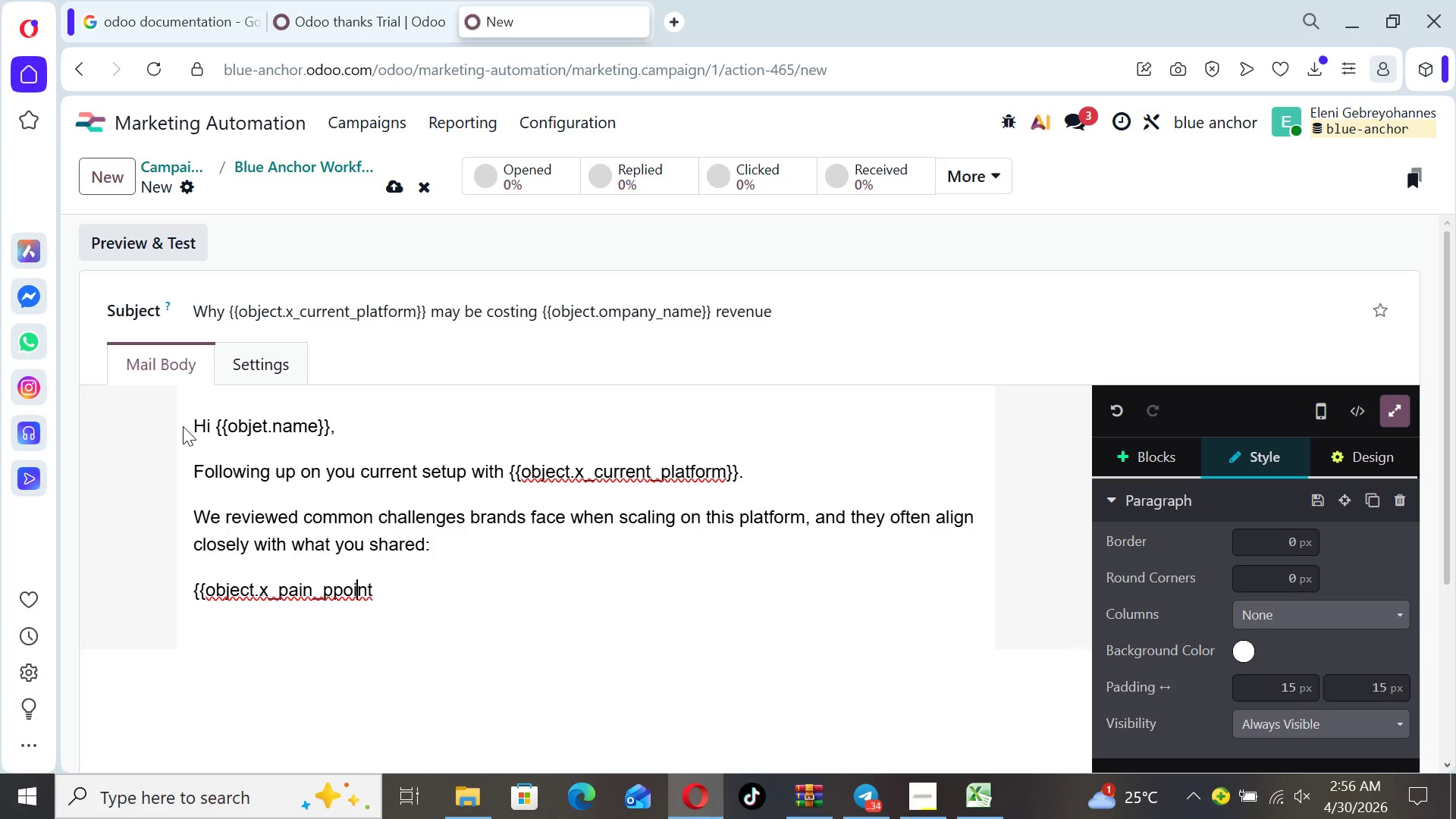 
key(ArrowLeft)
 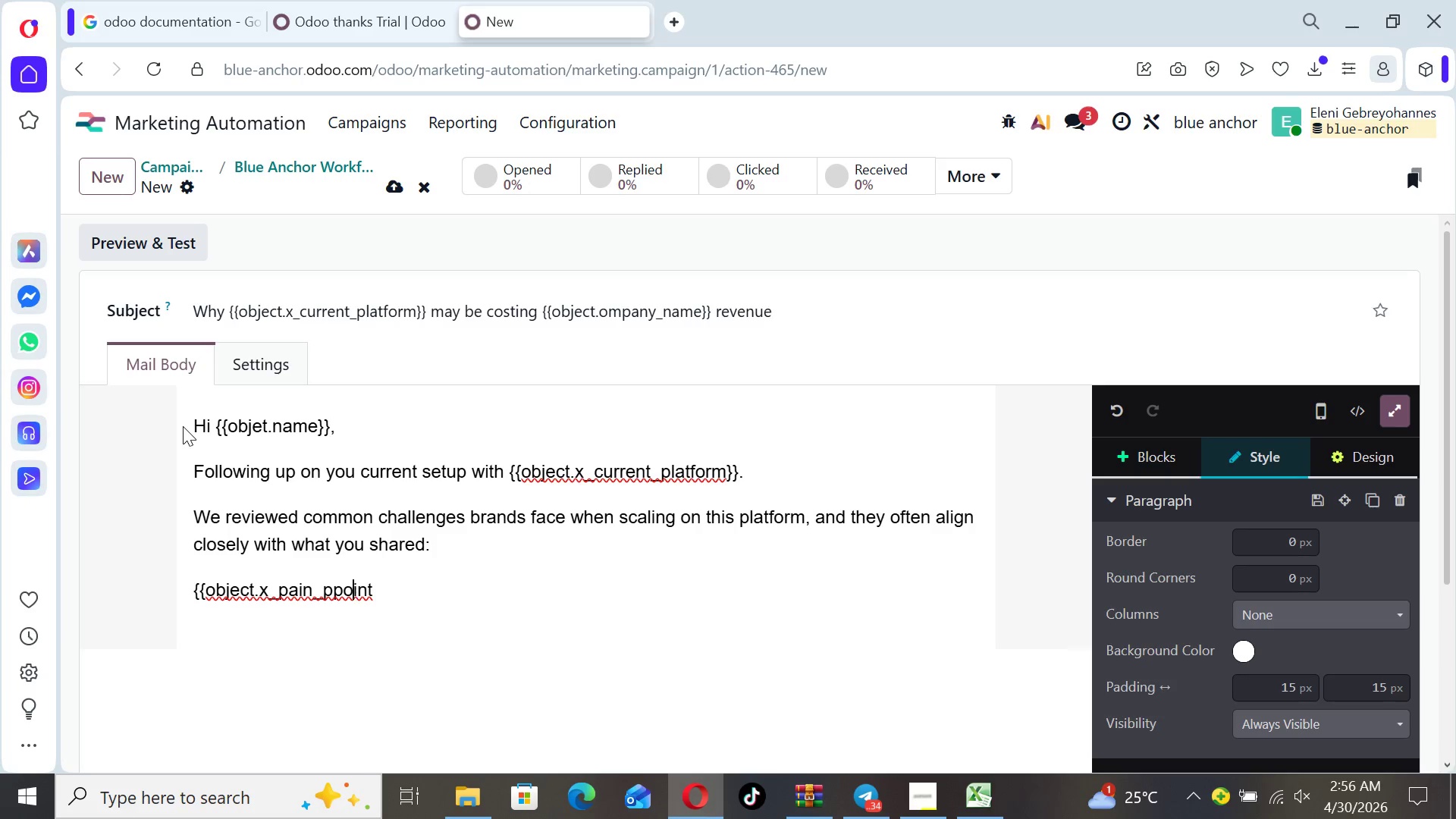 
key(ArrowLeft)
 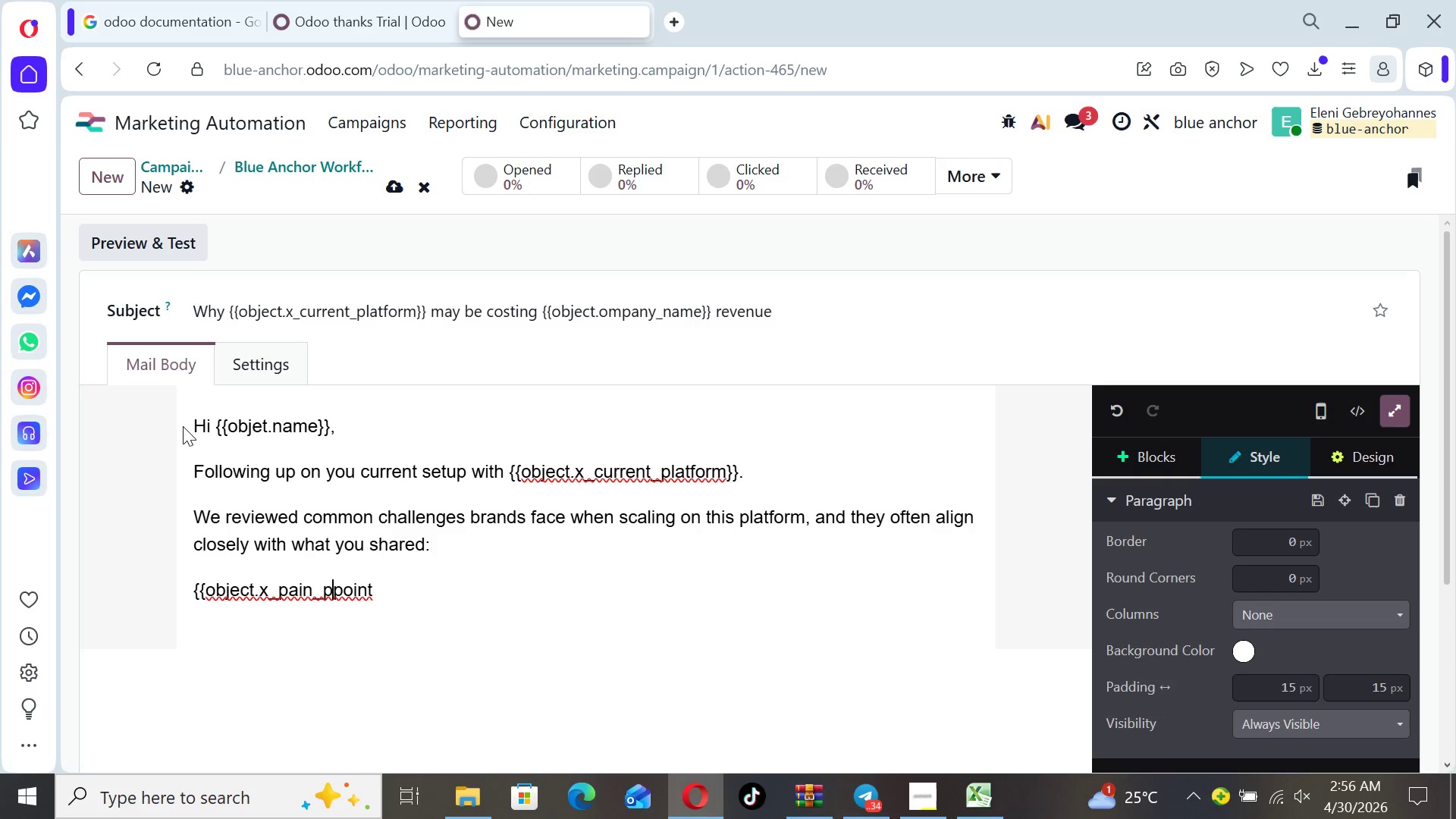 
key(ArrowLeft)
 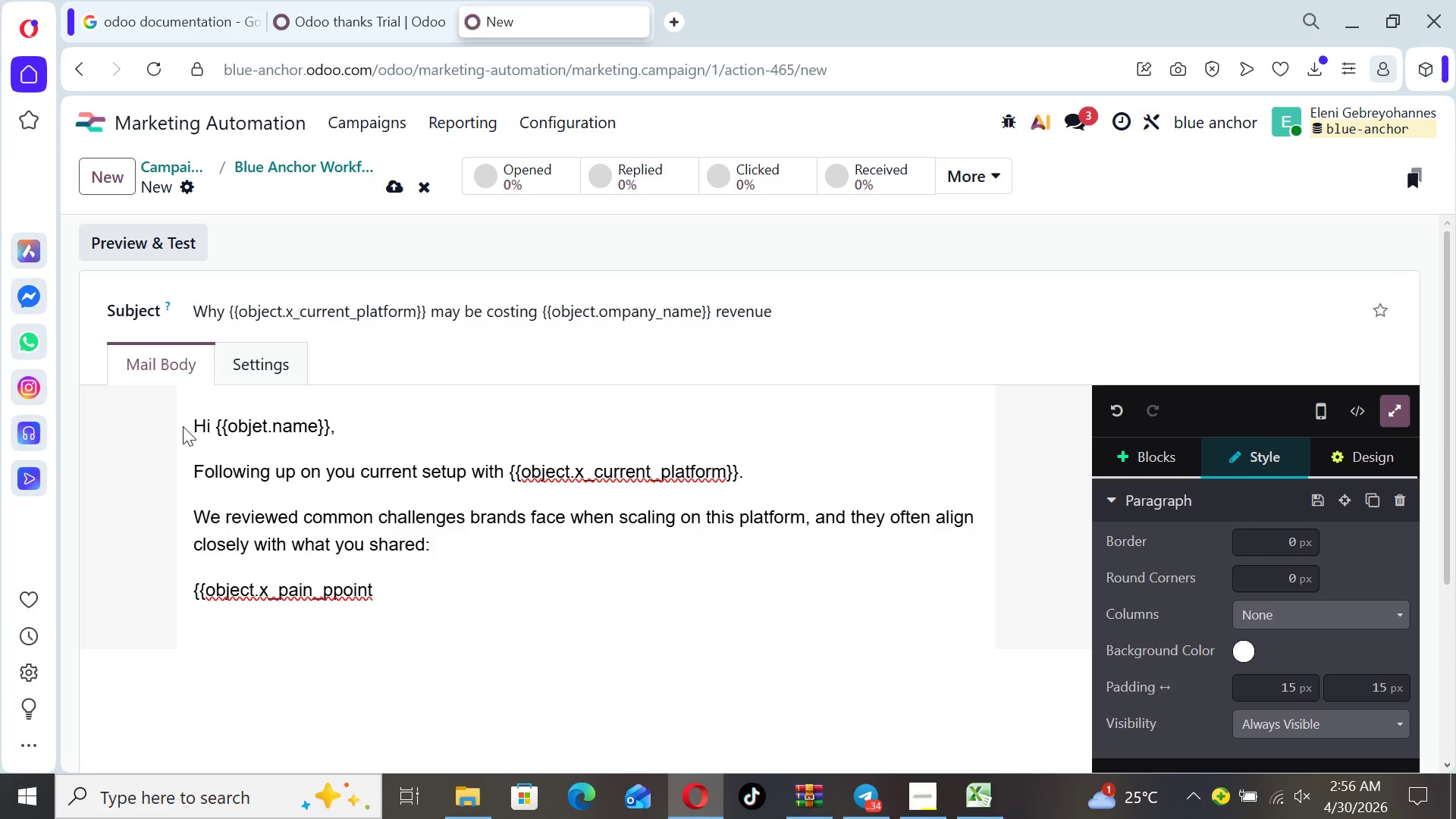 
key(Backspace)
 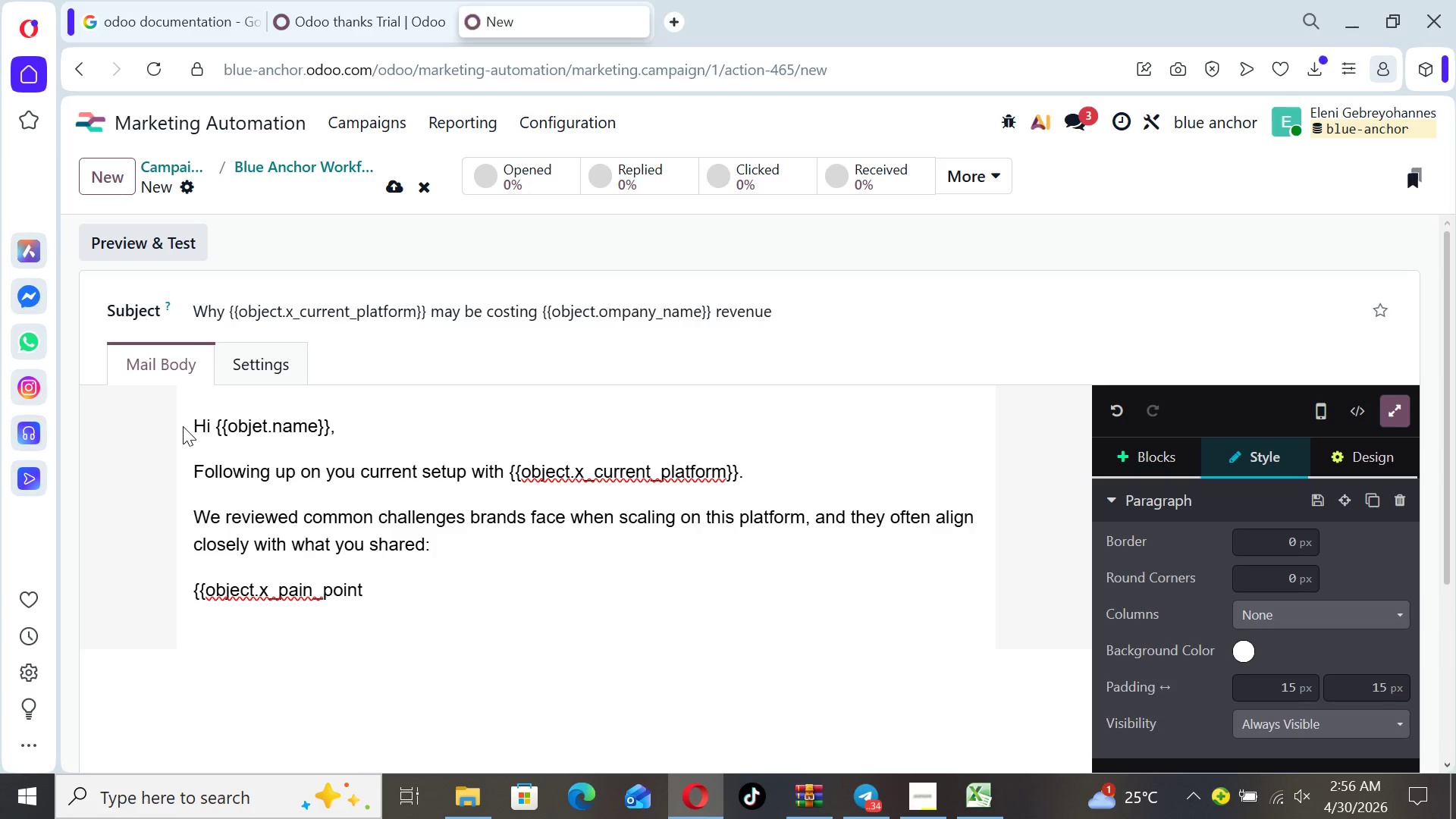 
key(ArrowRight)
 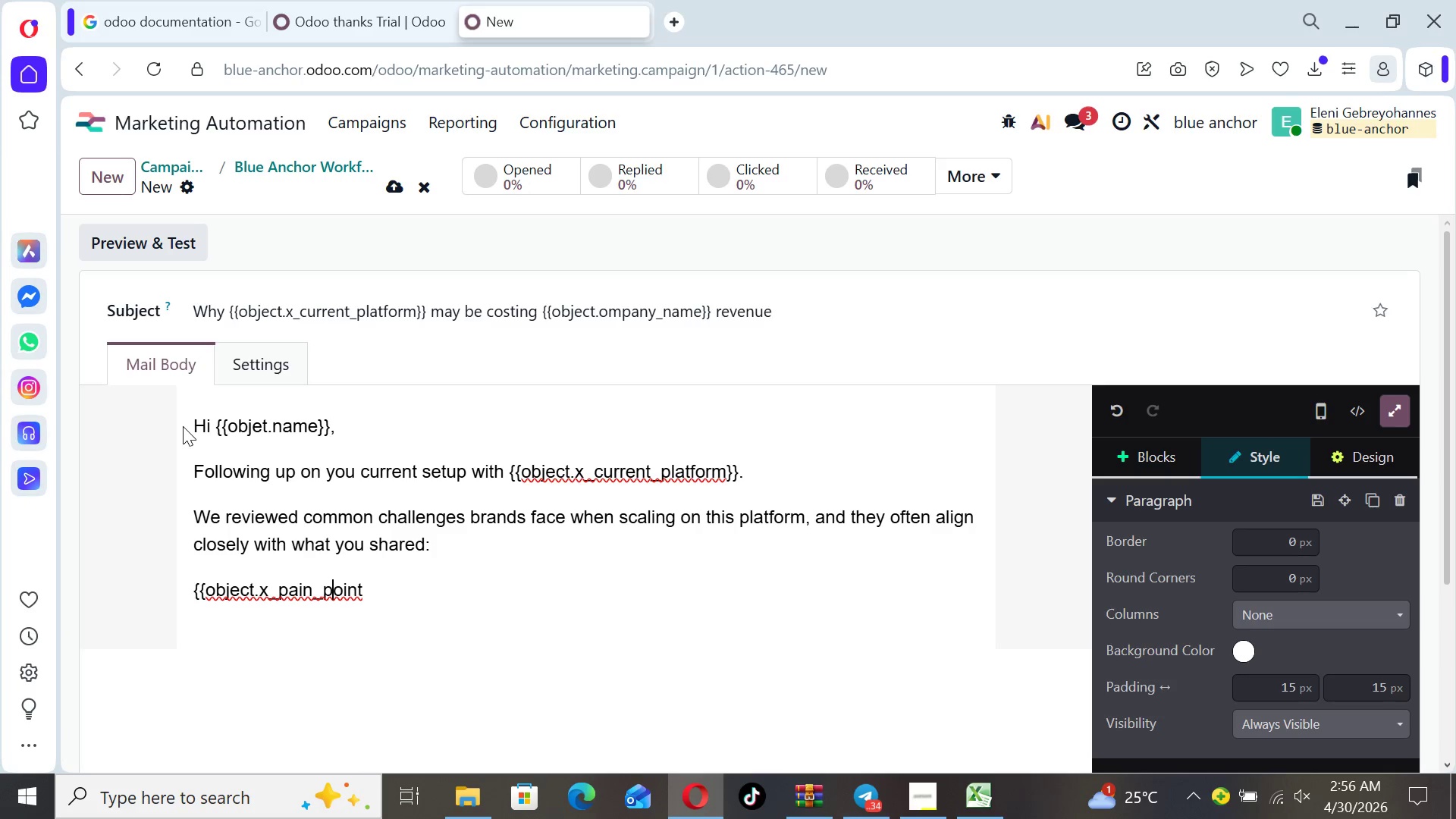 
key(ArrowRight)
 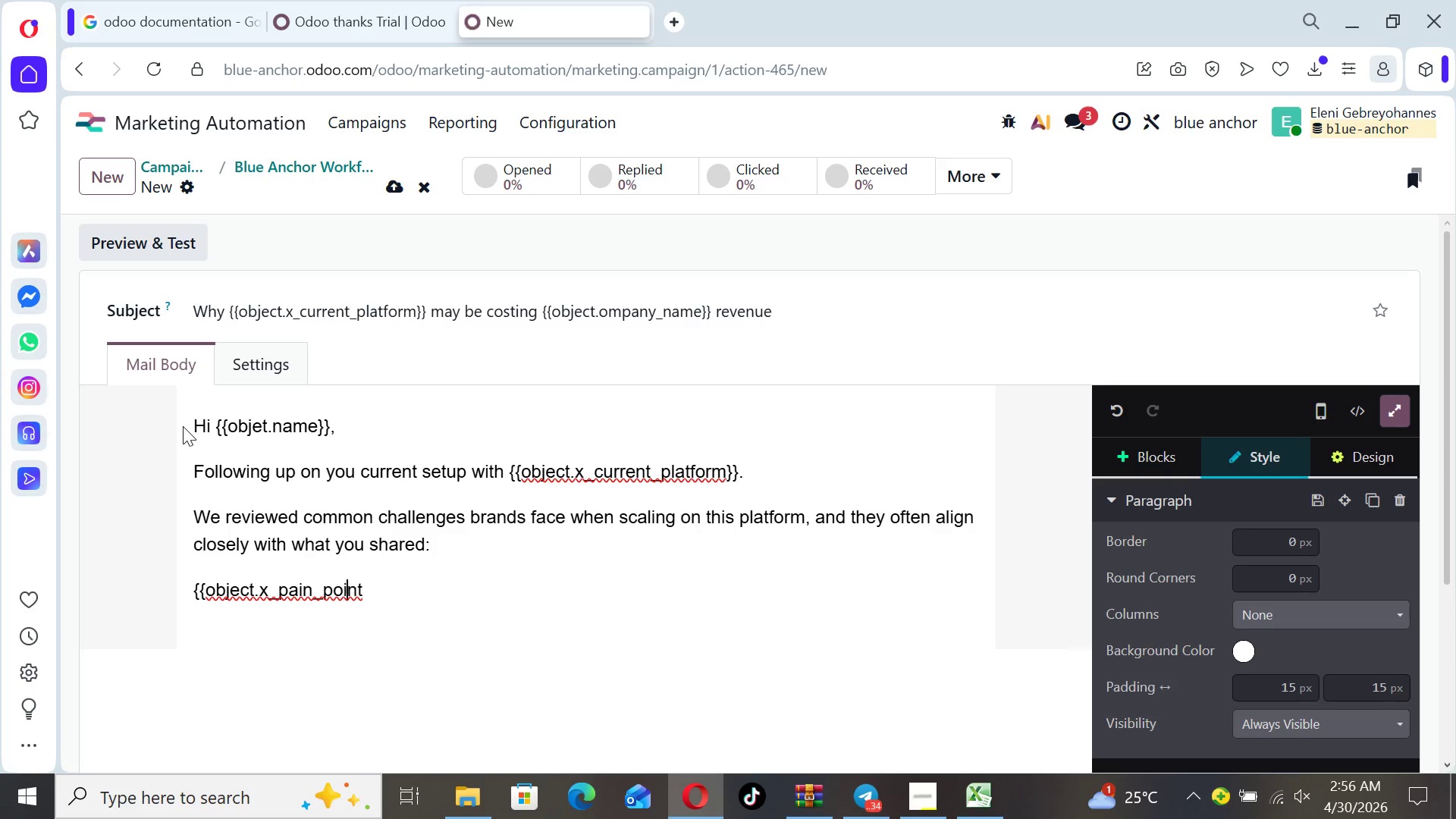 
key(ArrowRight)
 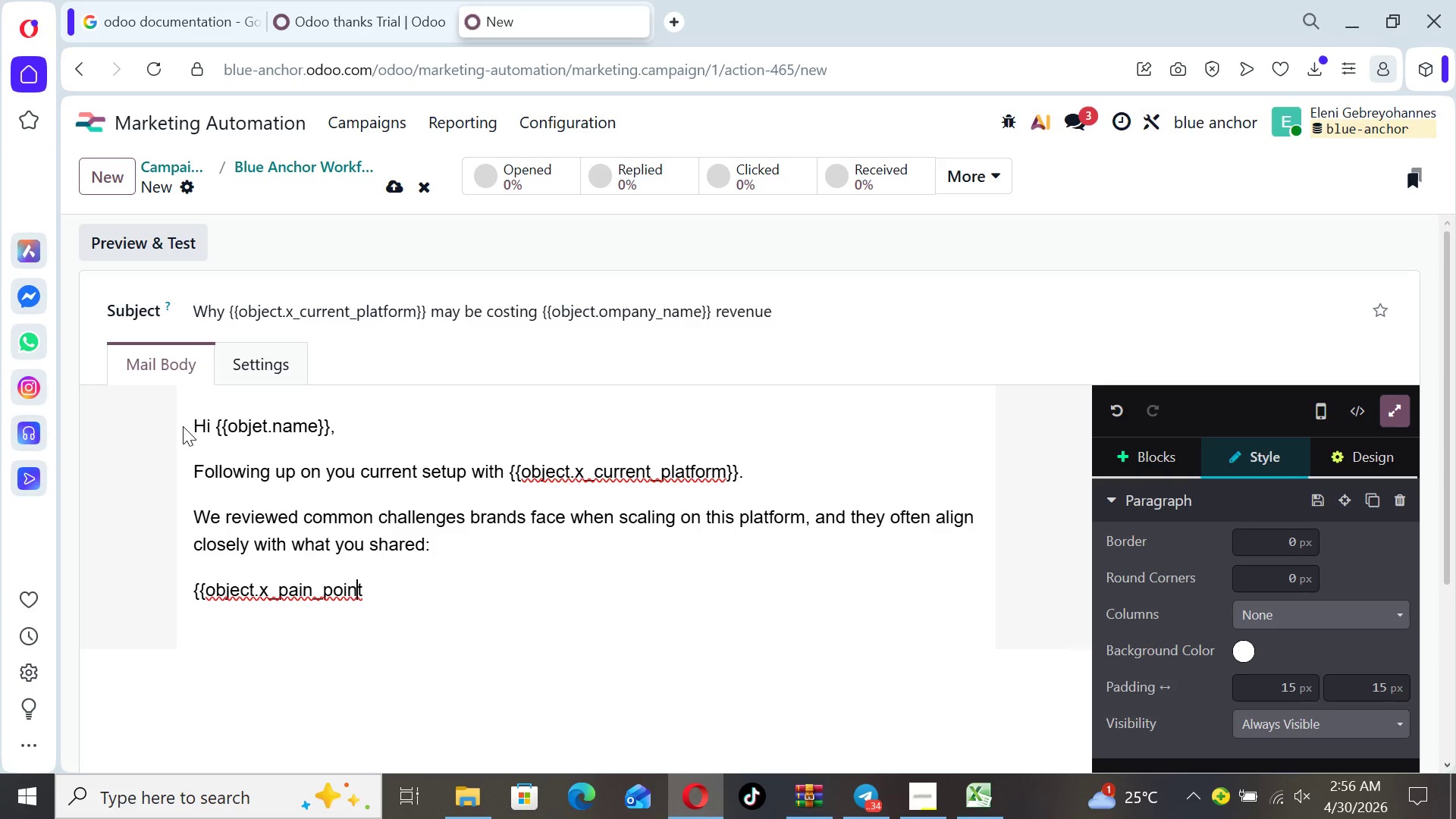 
key(ArrowRight)
 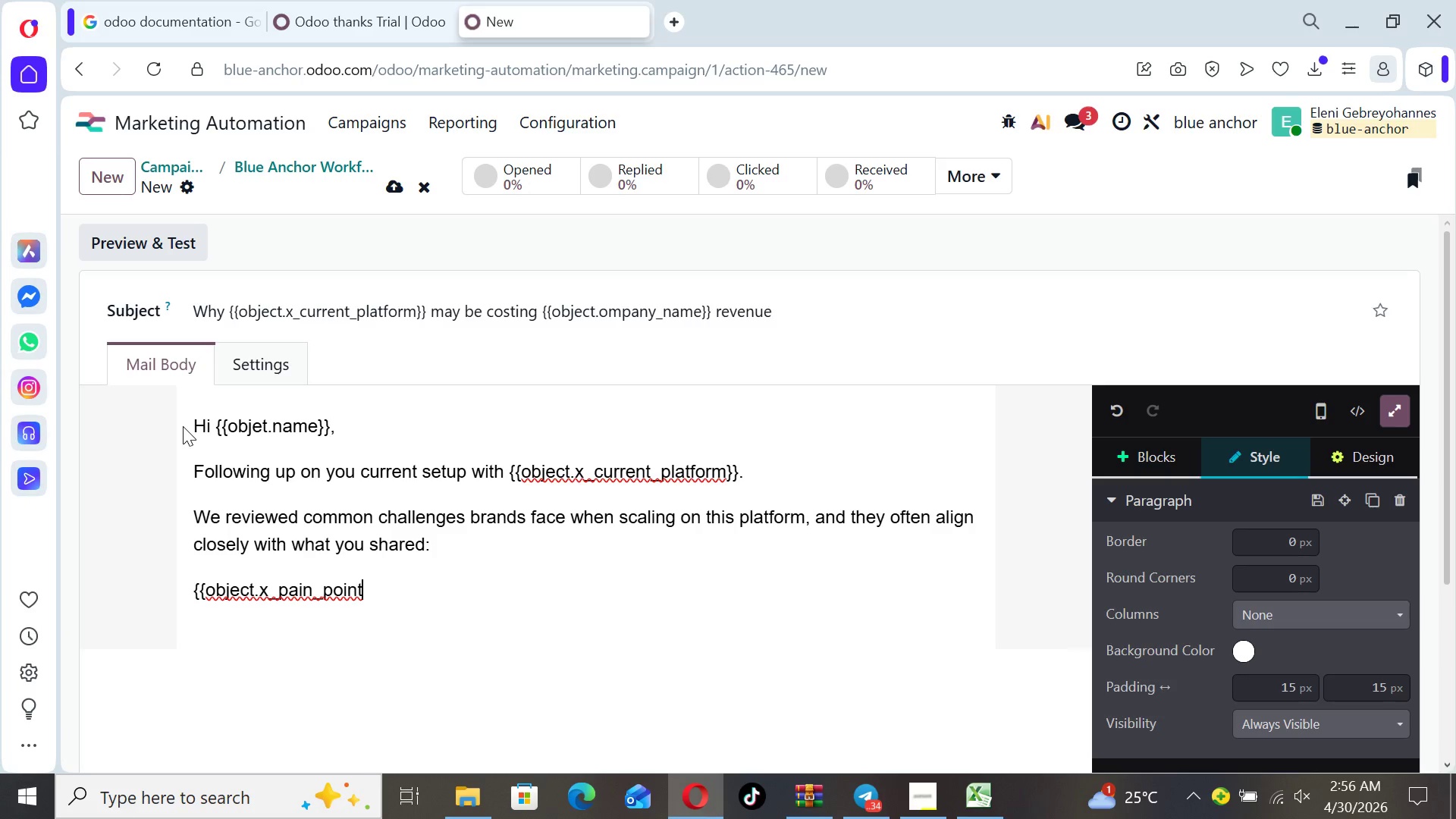 
key(ArrowRight)
 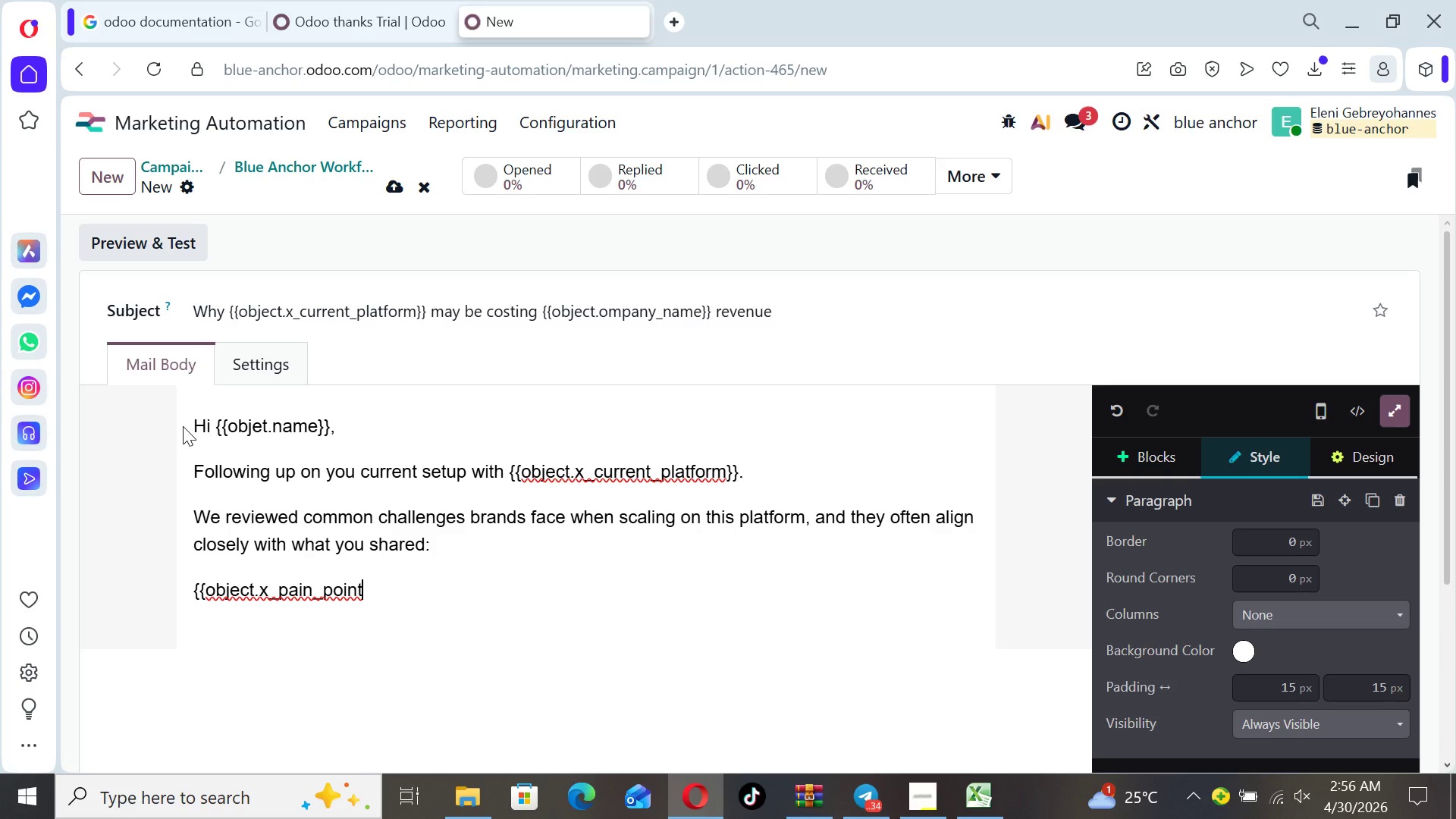 
key(Shift+BracketRight)
 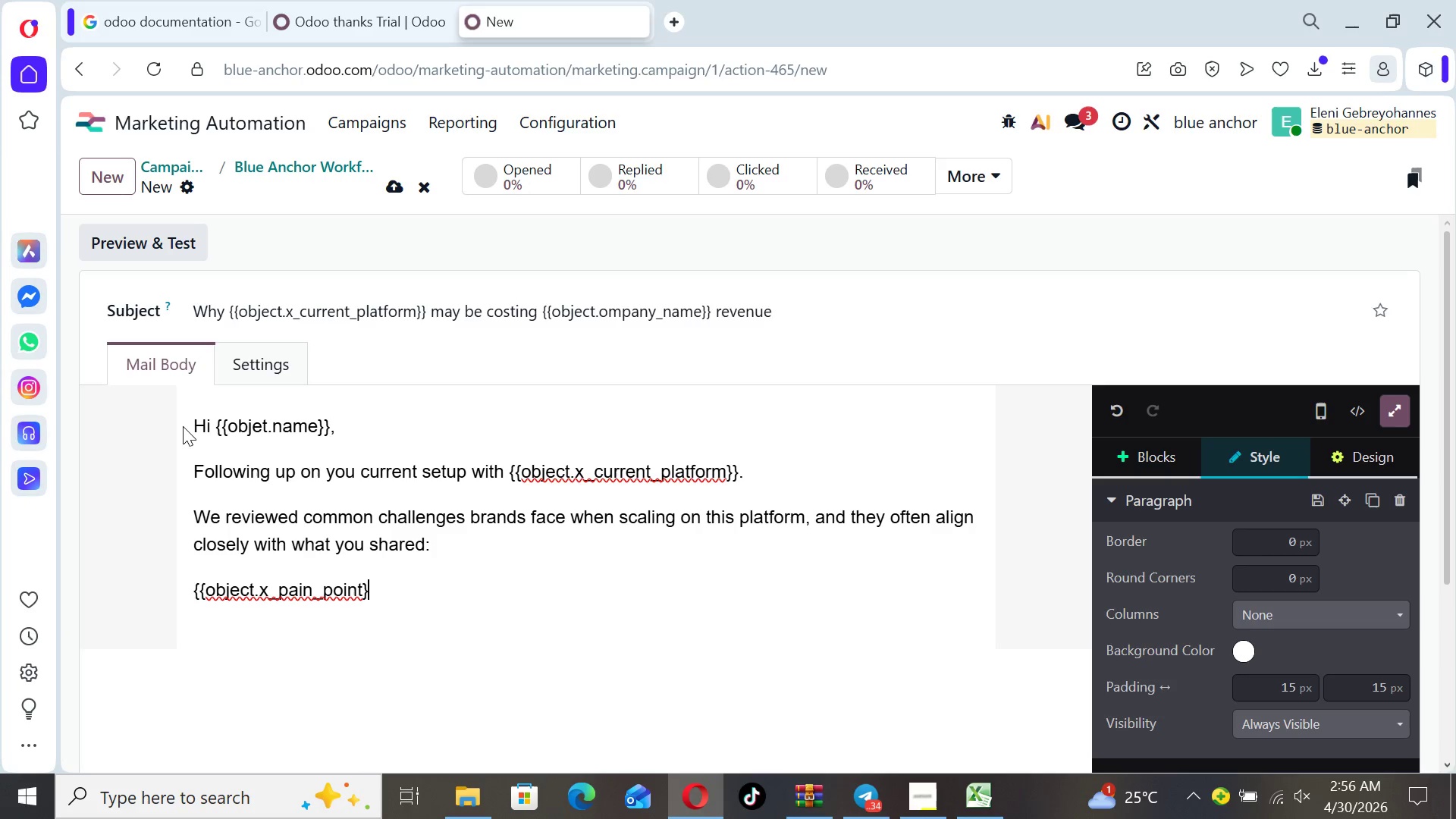 
key(Shift+BracketRight)
 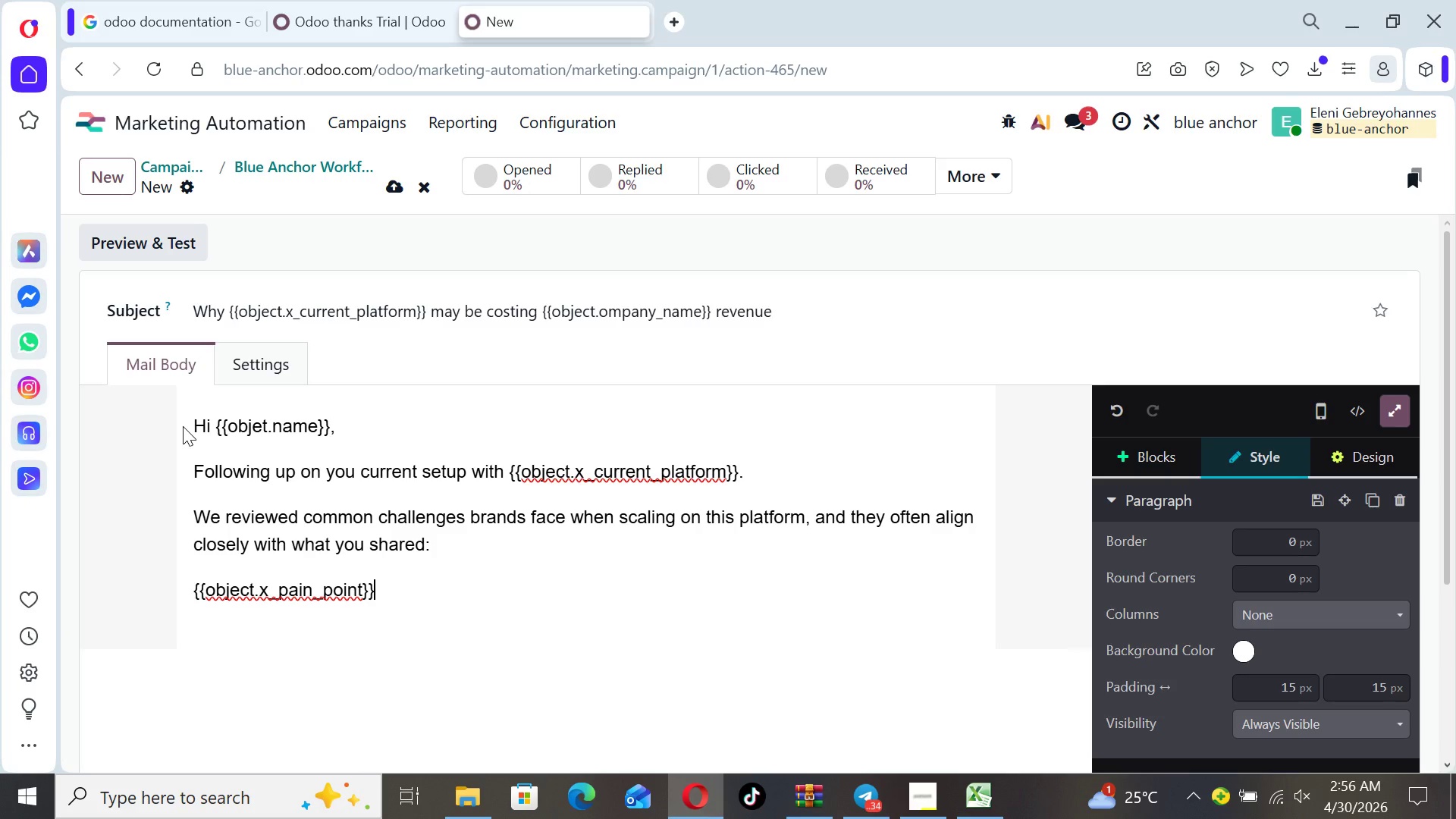 
key(Enter)
 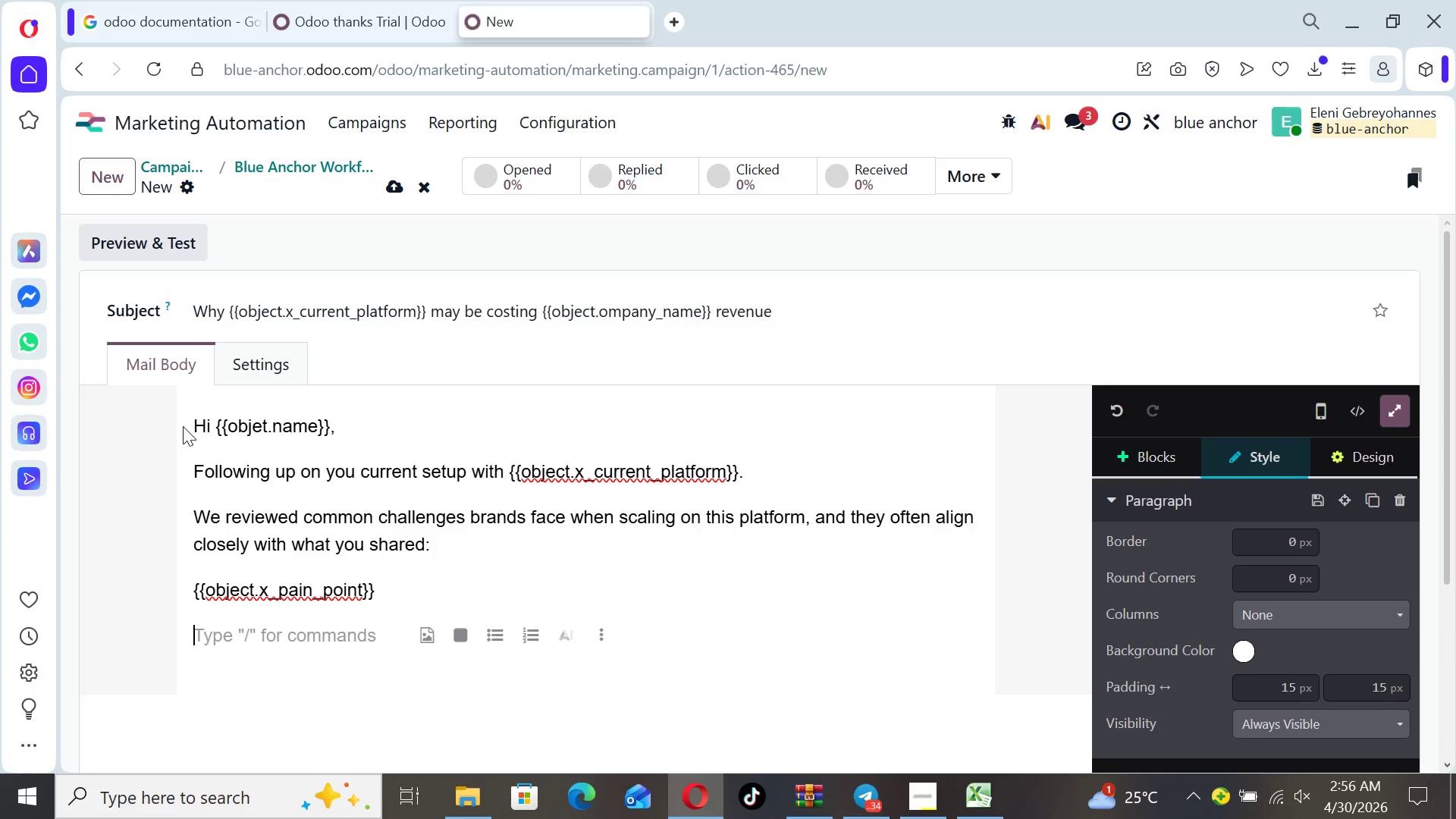 
type(The hidden cost of ssty)
key(Backspace)
key(Backspace)
key(Backspace)
type(taying )
 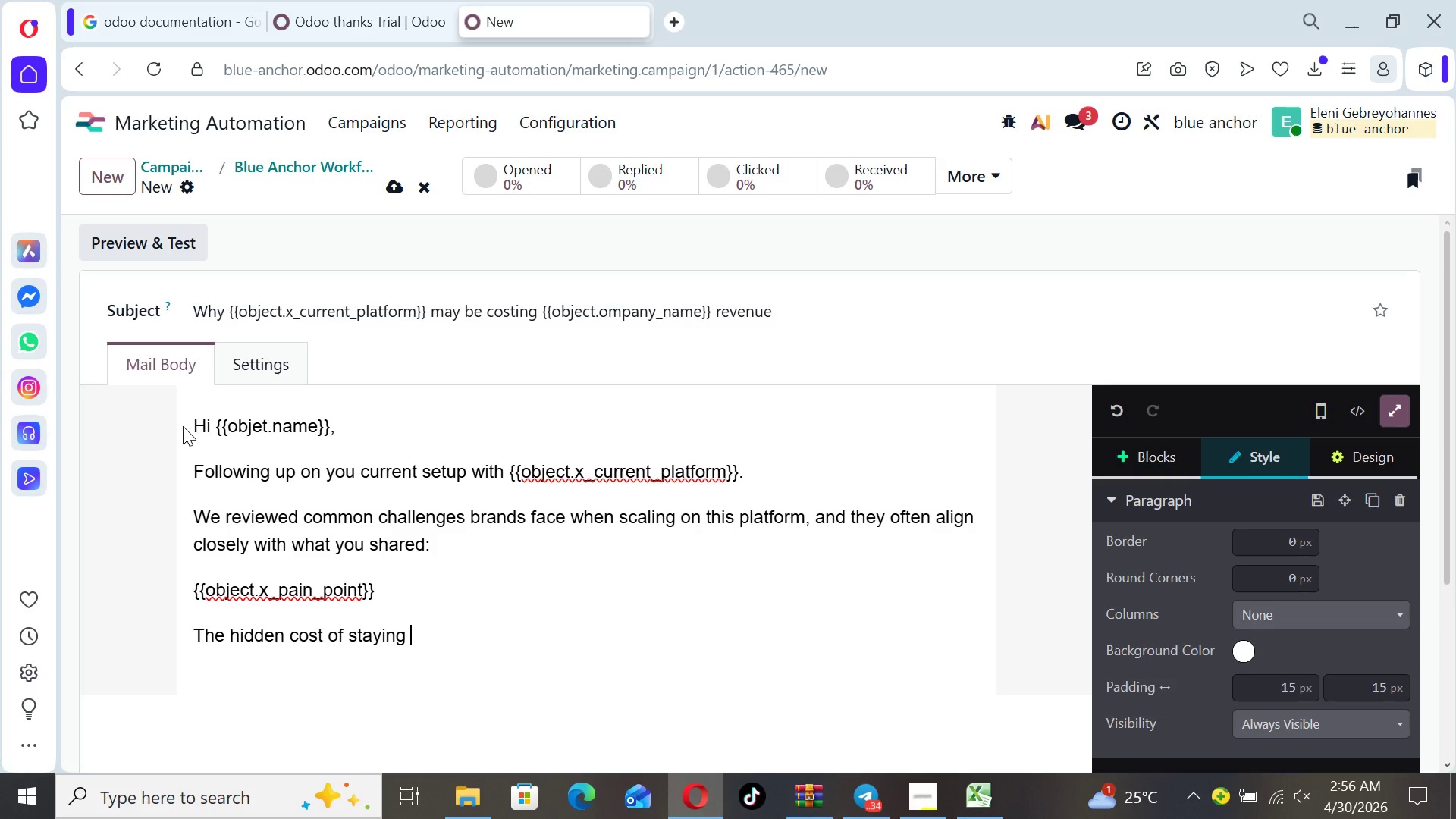 
wait(5.95)
 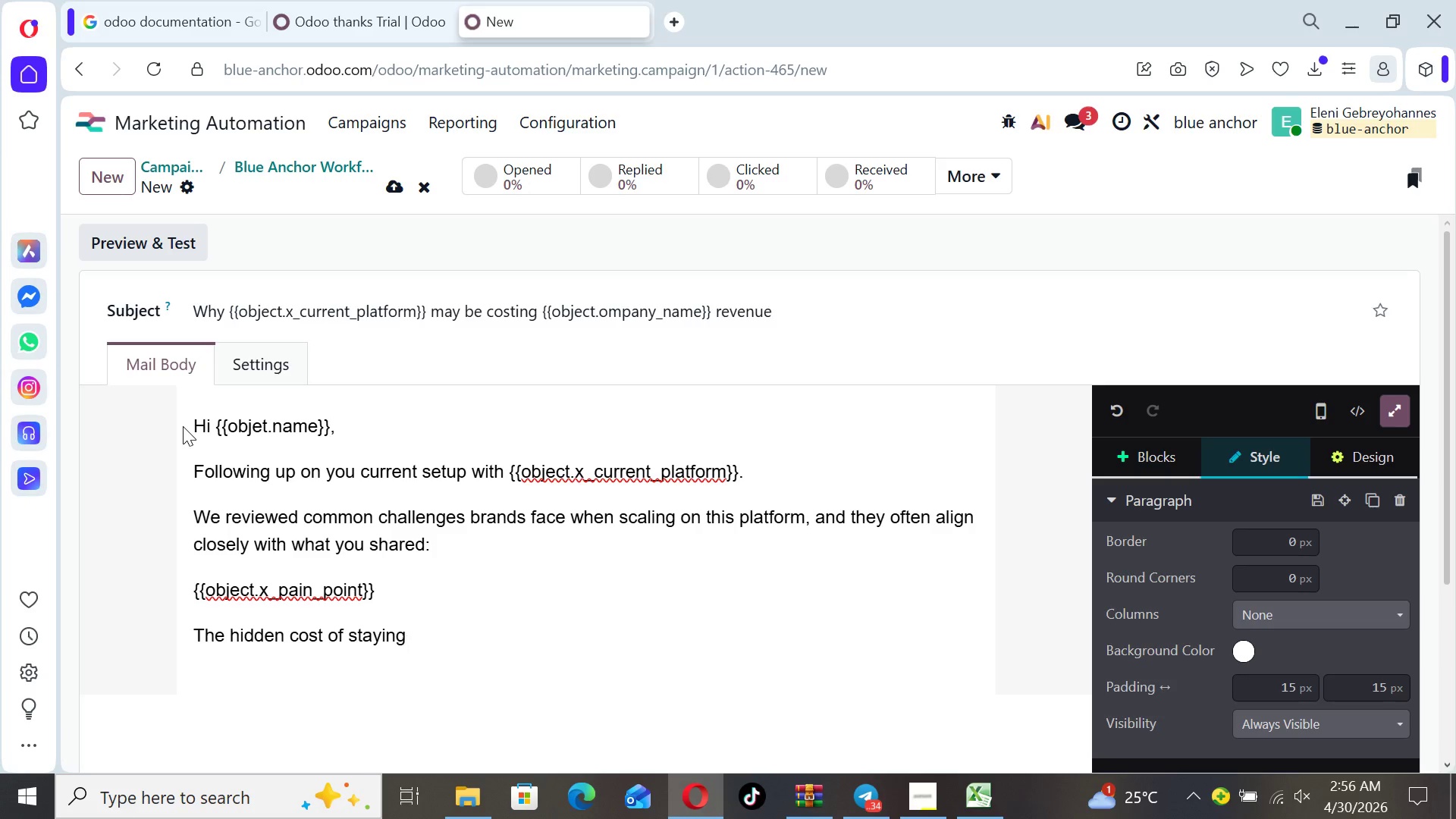 
type(on a a)
key(Backspace)
type(re)
 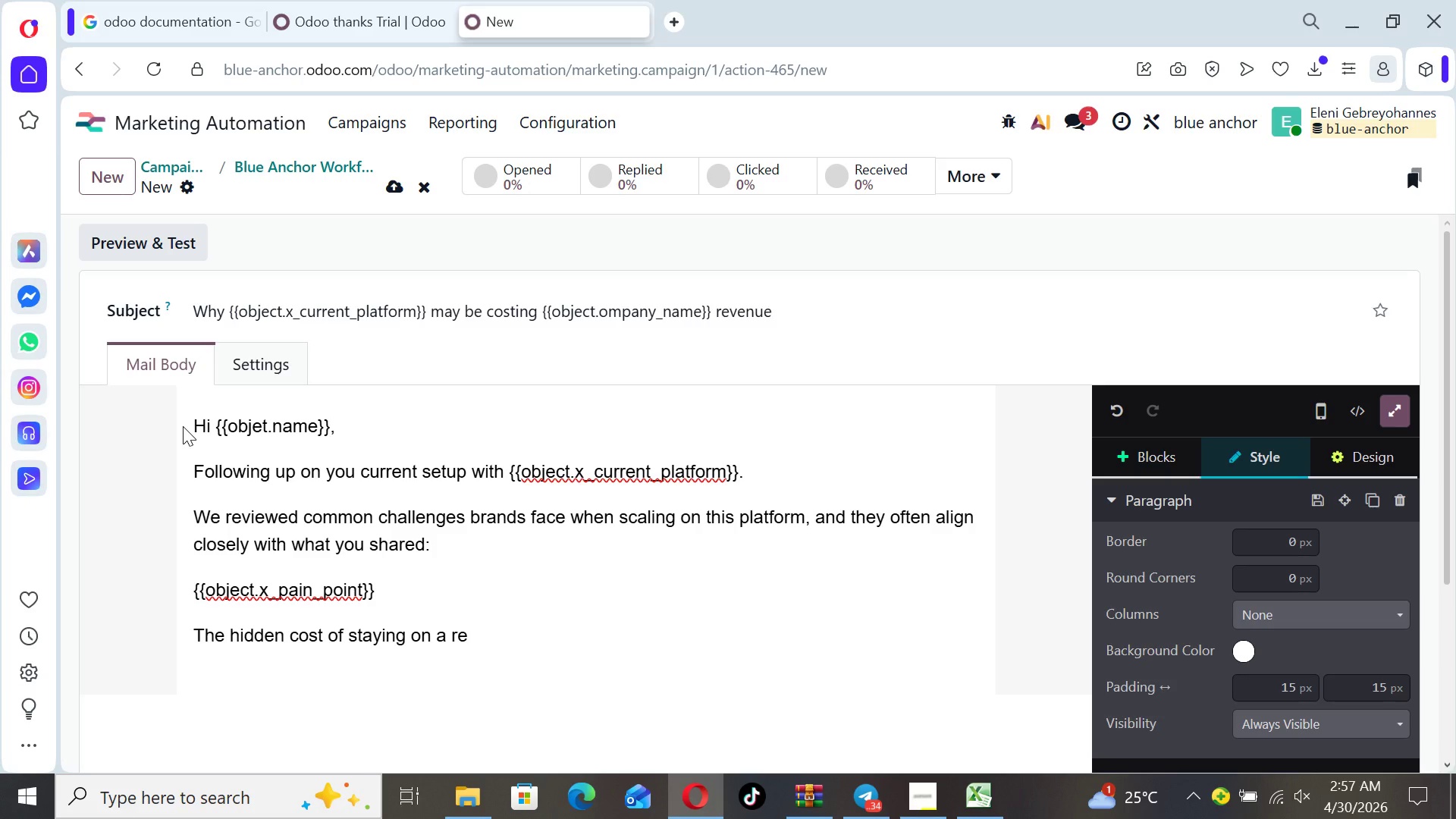 
type(strictibe)
key(Backspace)
key(Backspace)
type(ve platform )
 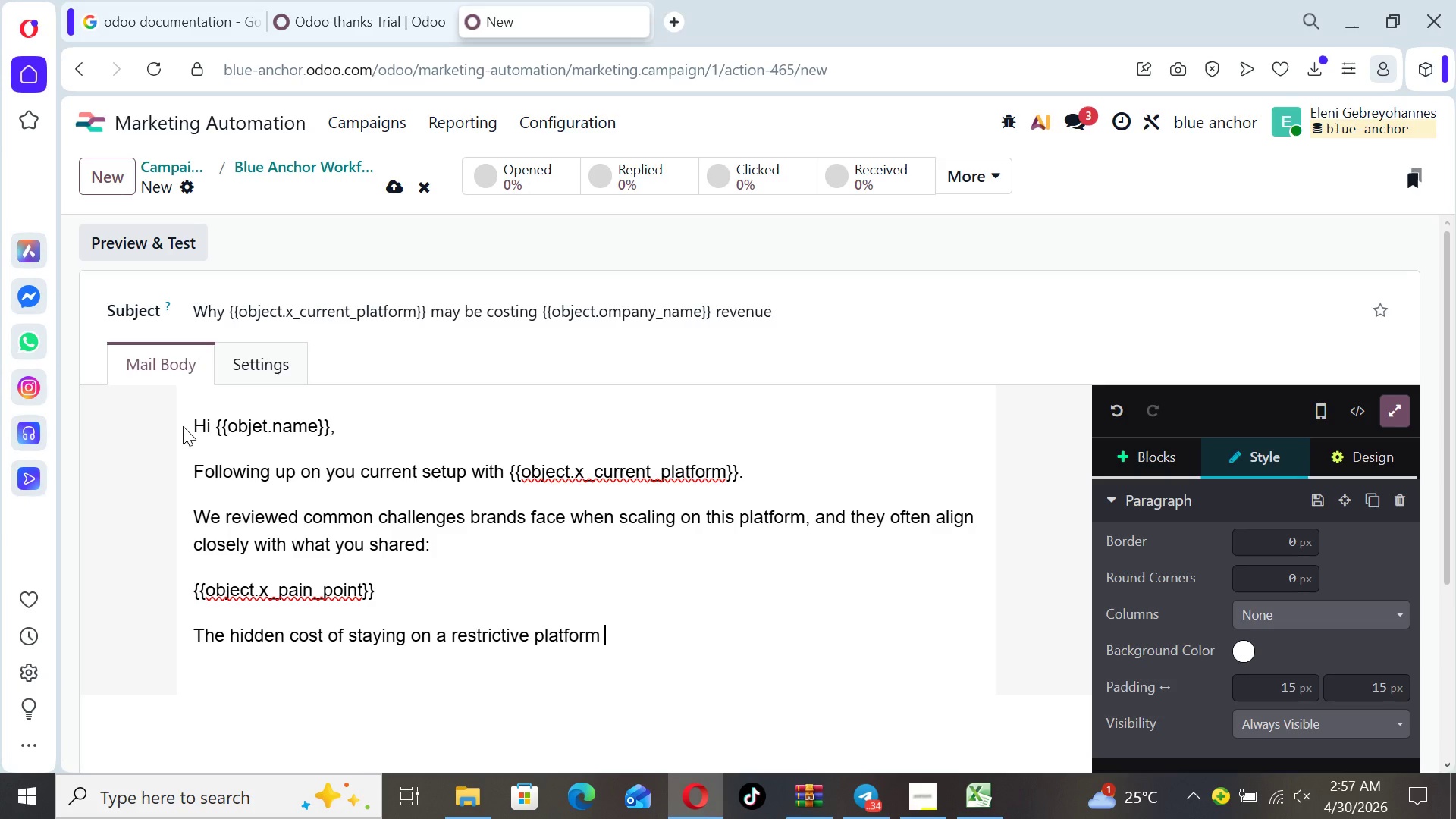 
wait(6.06)
 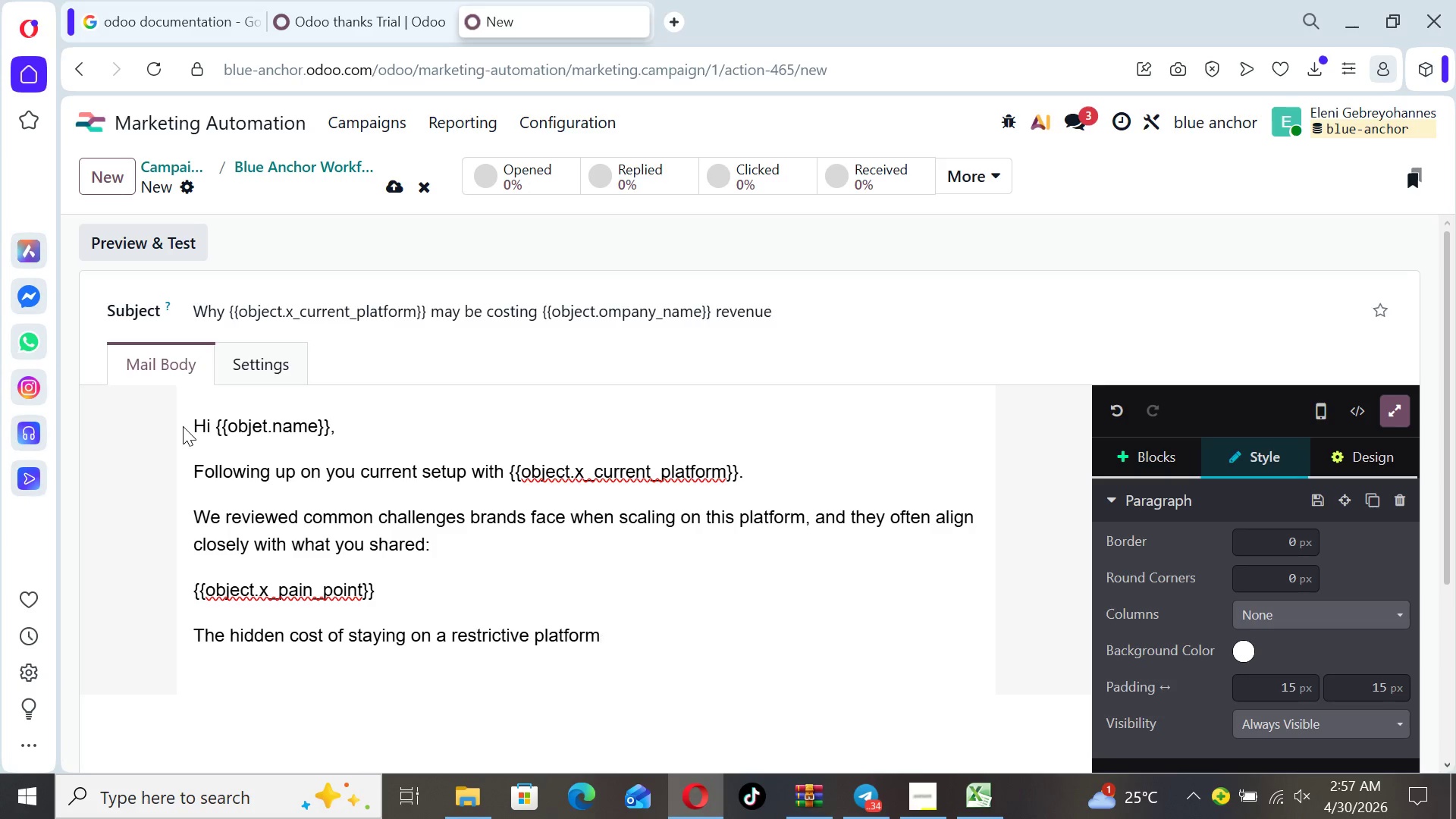 
type(usually shows us )
 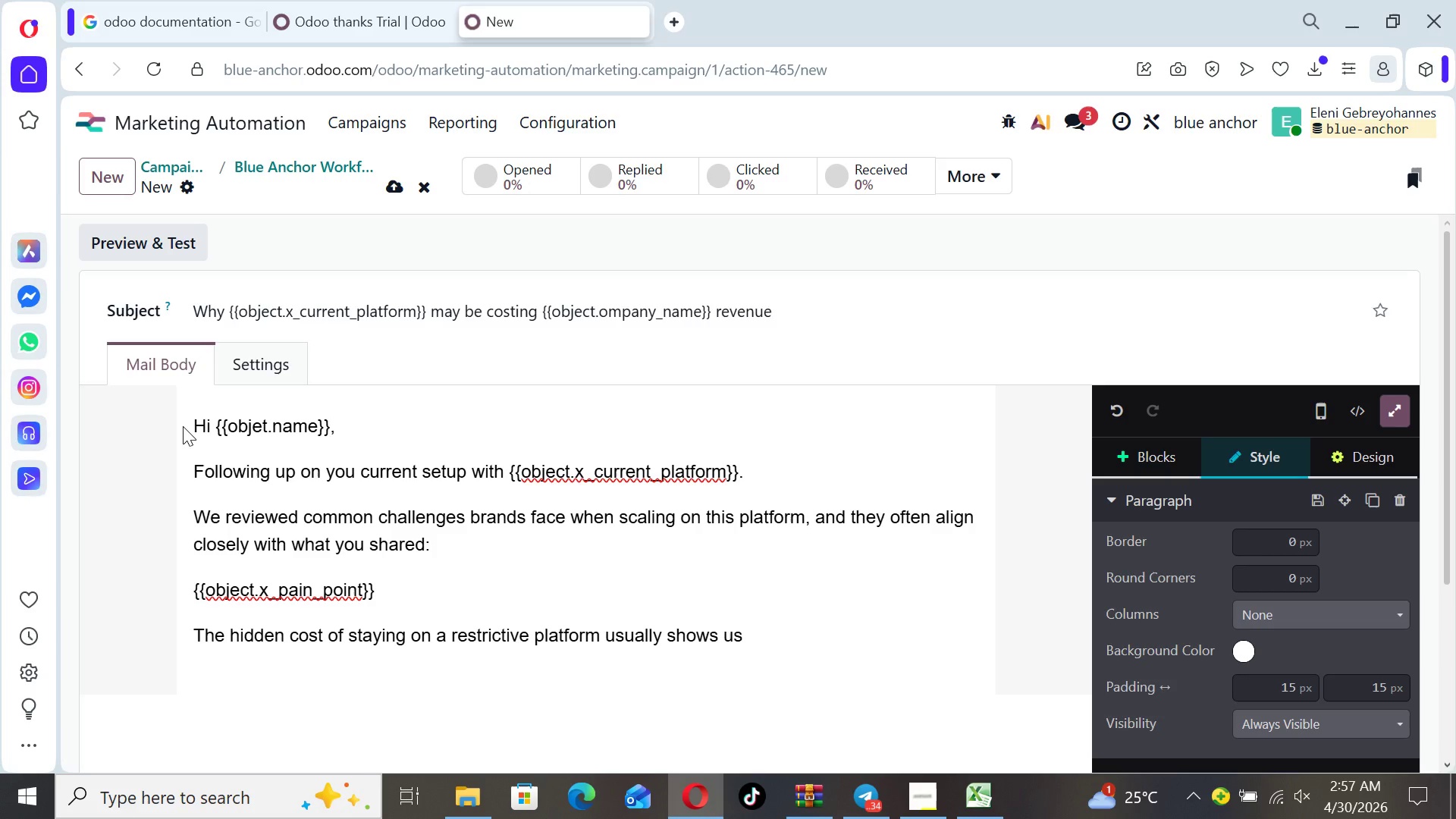 
wait(5.2)
 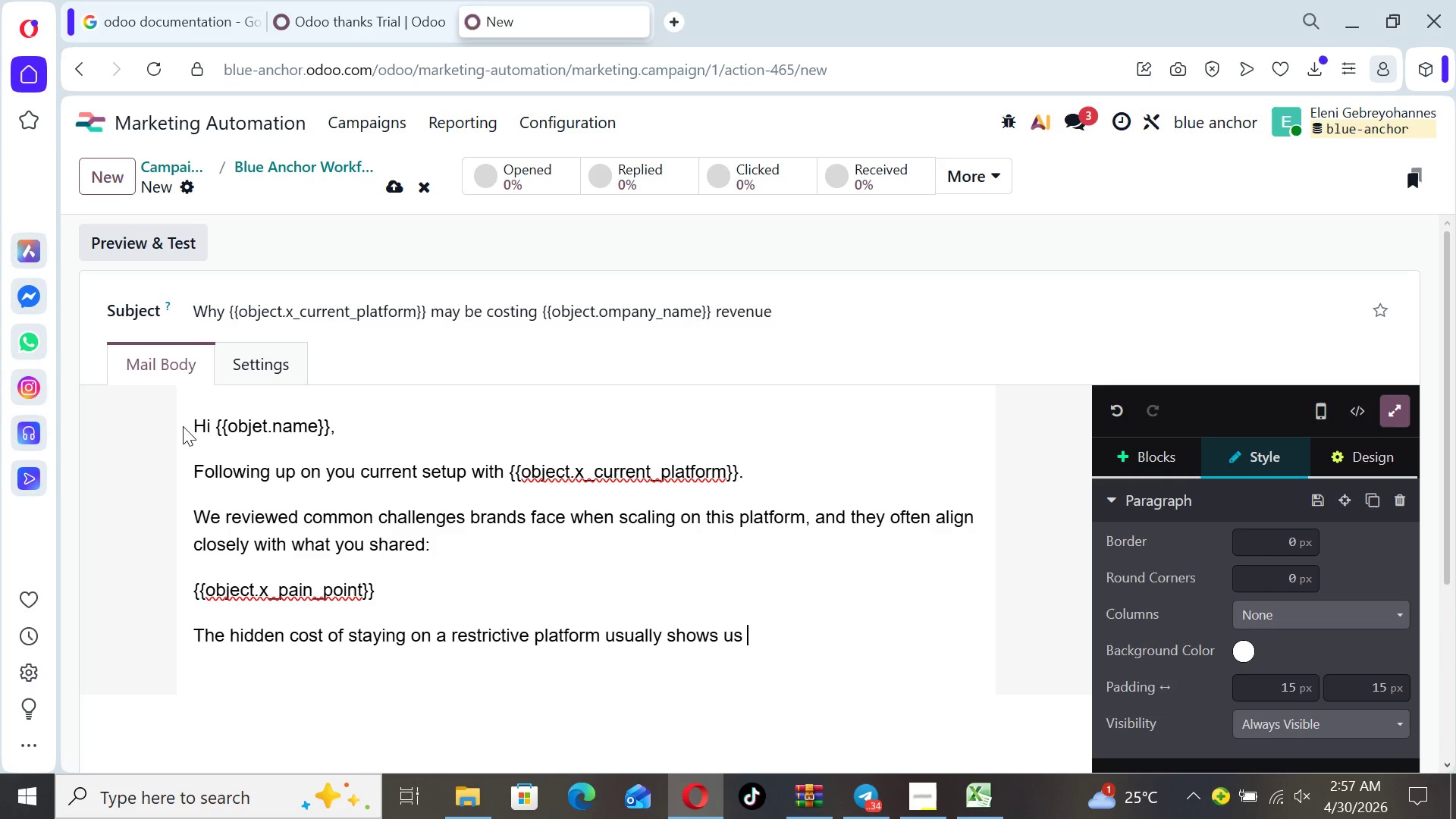 
key(Backspace)
key(Backspace)
type(p as:)
 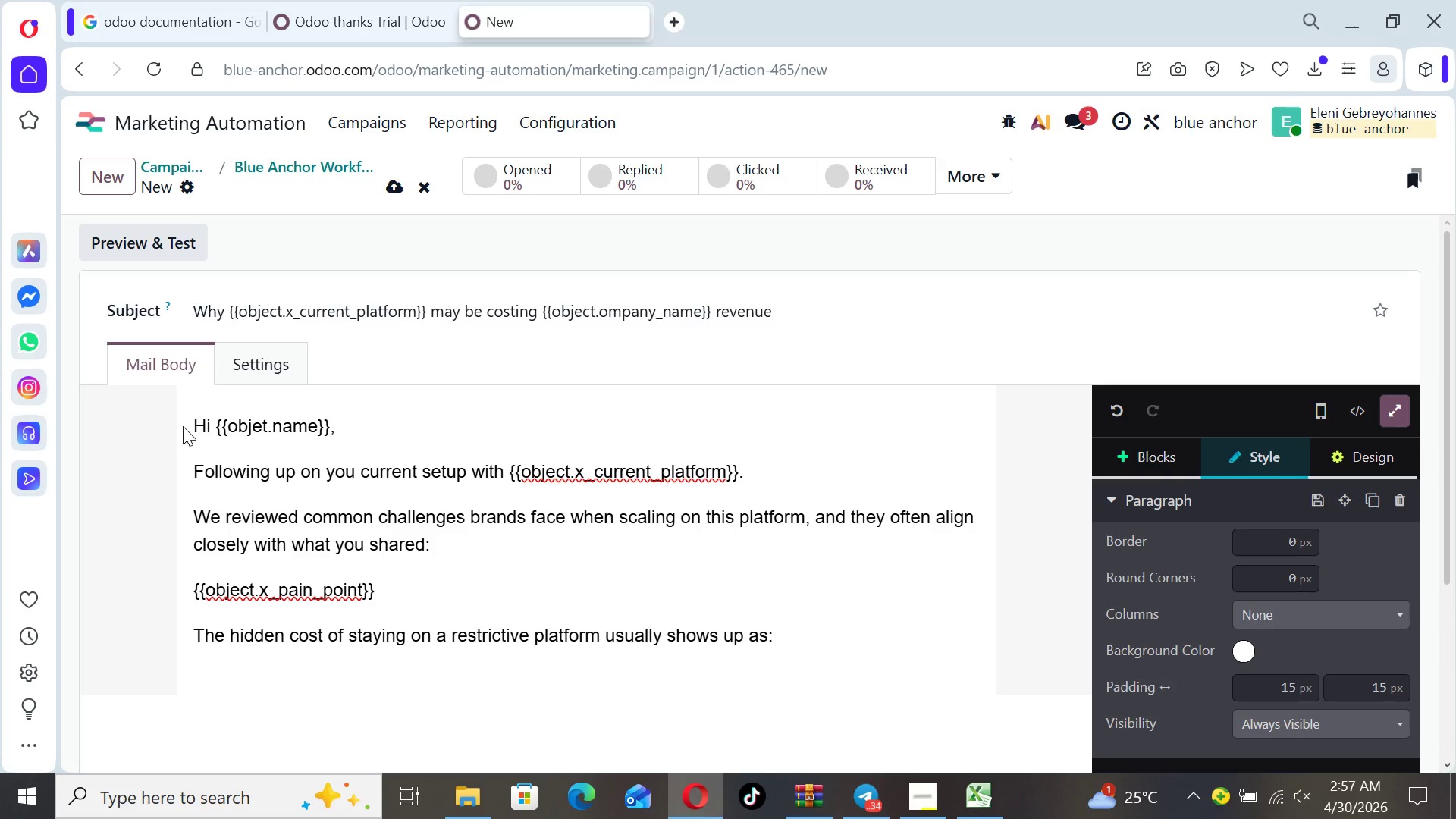 
key(Enter)
 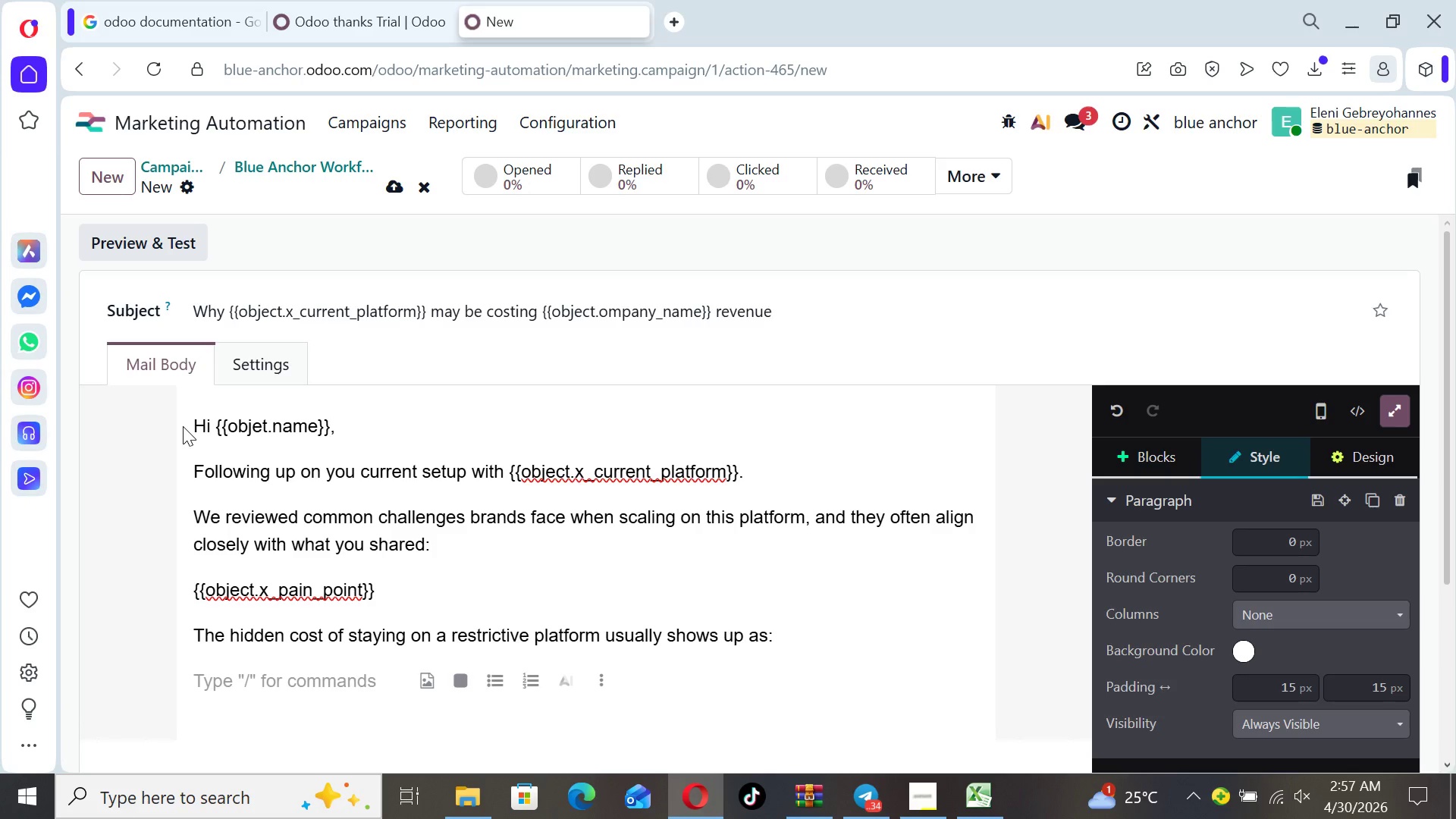 
type(- Lost conversions due to slow loading times)
 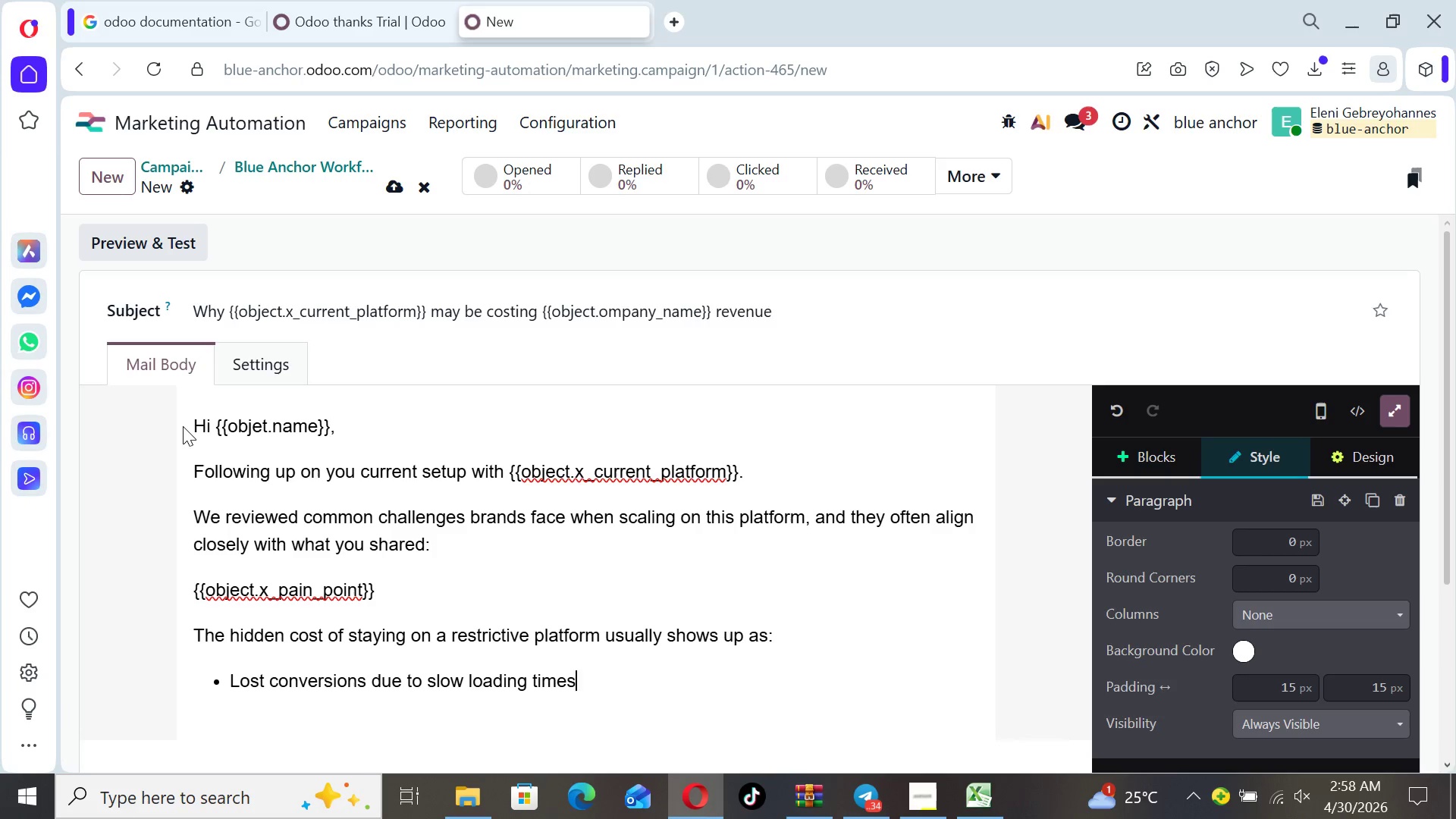 
key(Enter)
 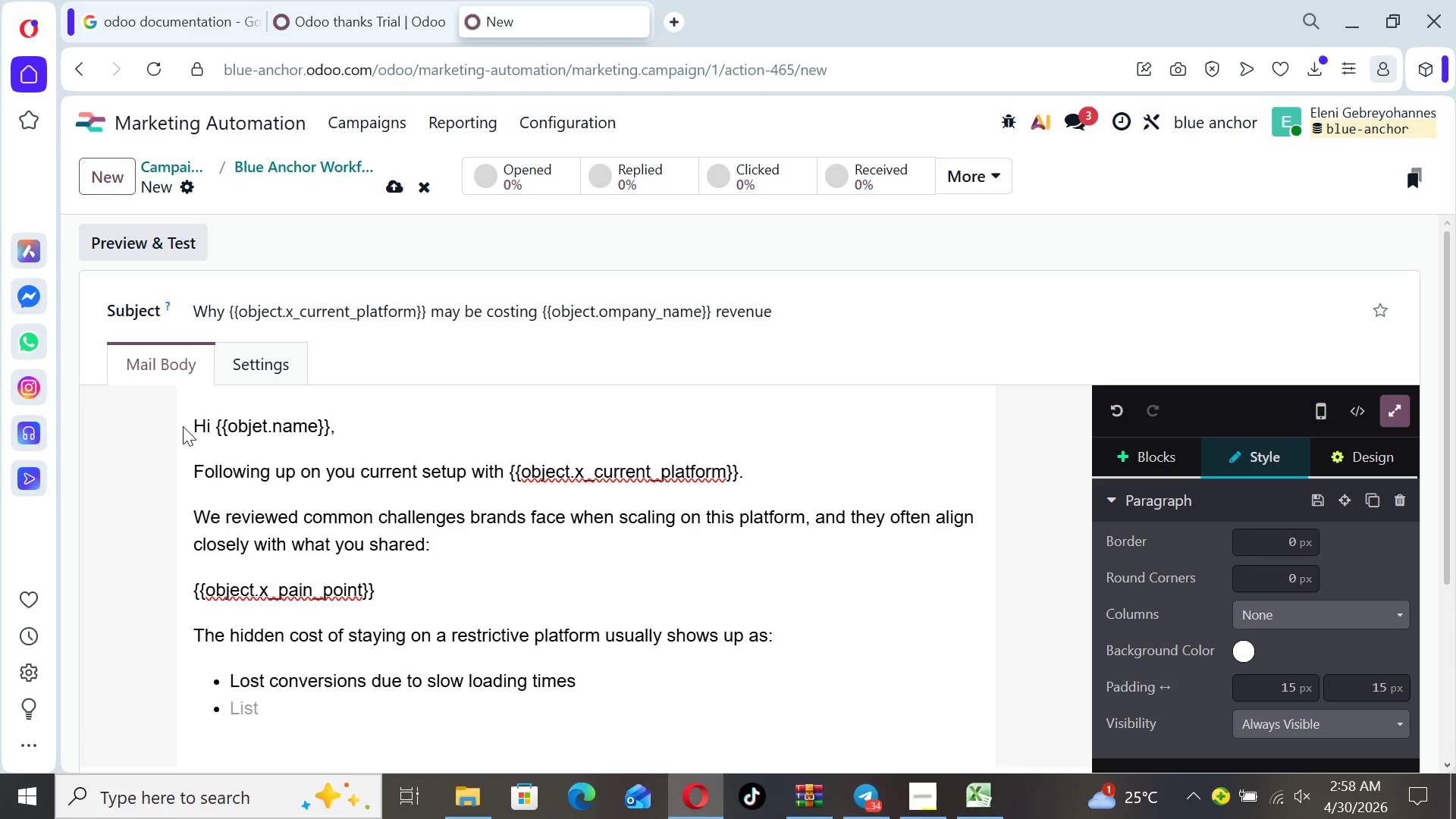 
type(Increasing )
 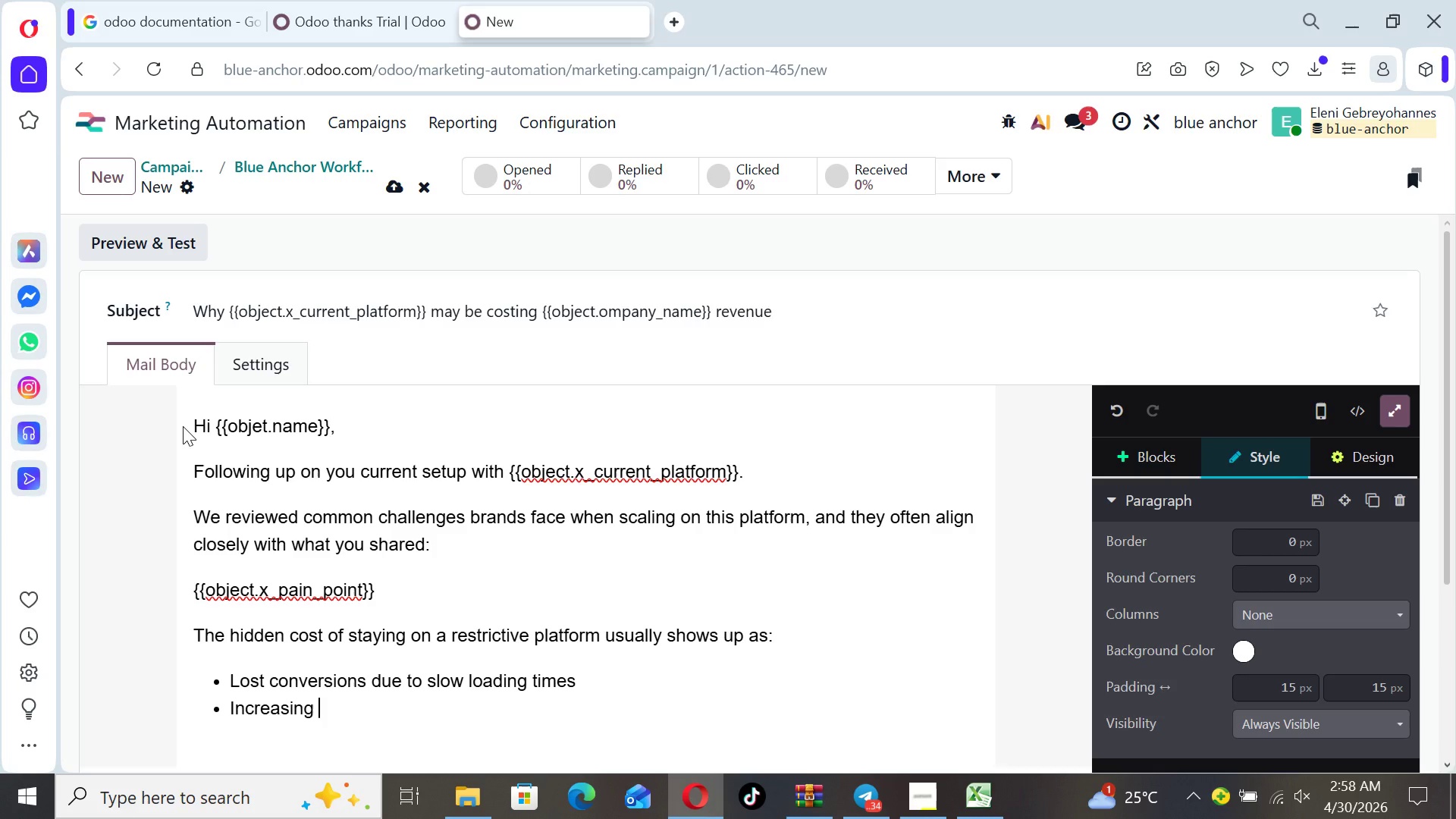 
type(maintenance costs a plud)
key(Backspace)
type(gins stack up)
 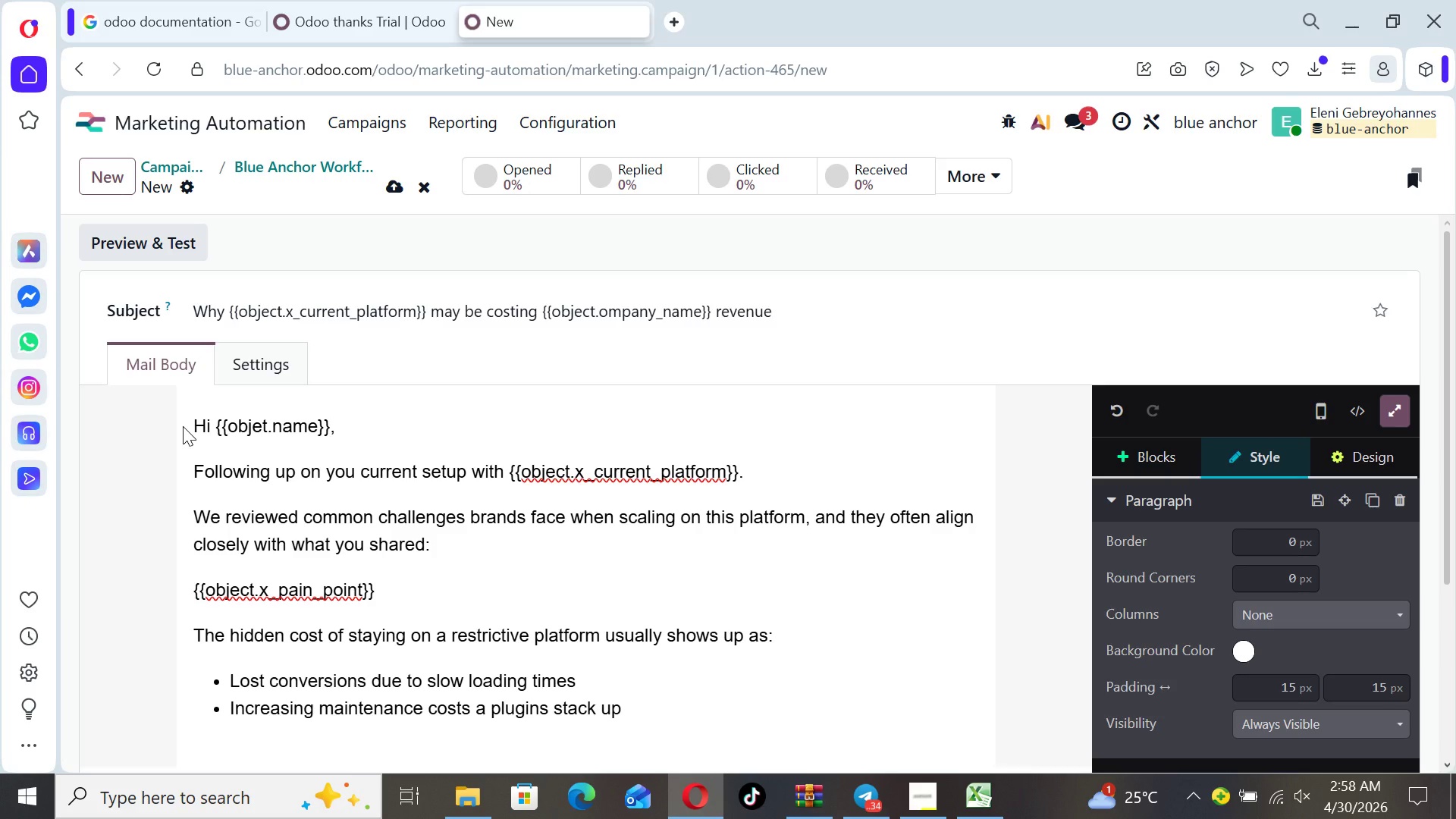 
key(Enter)
 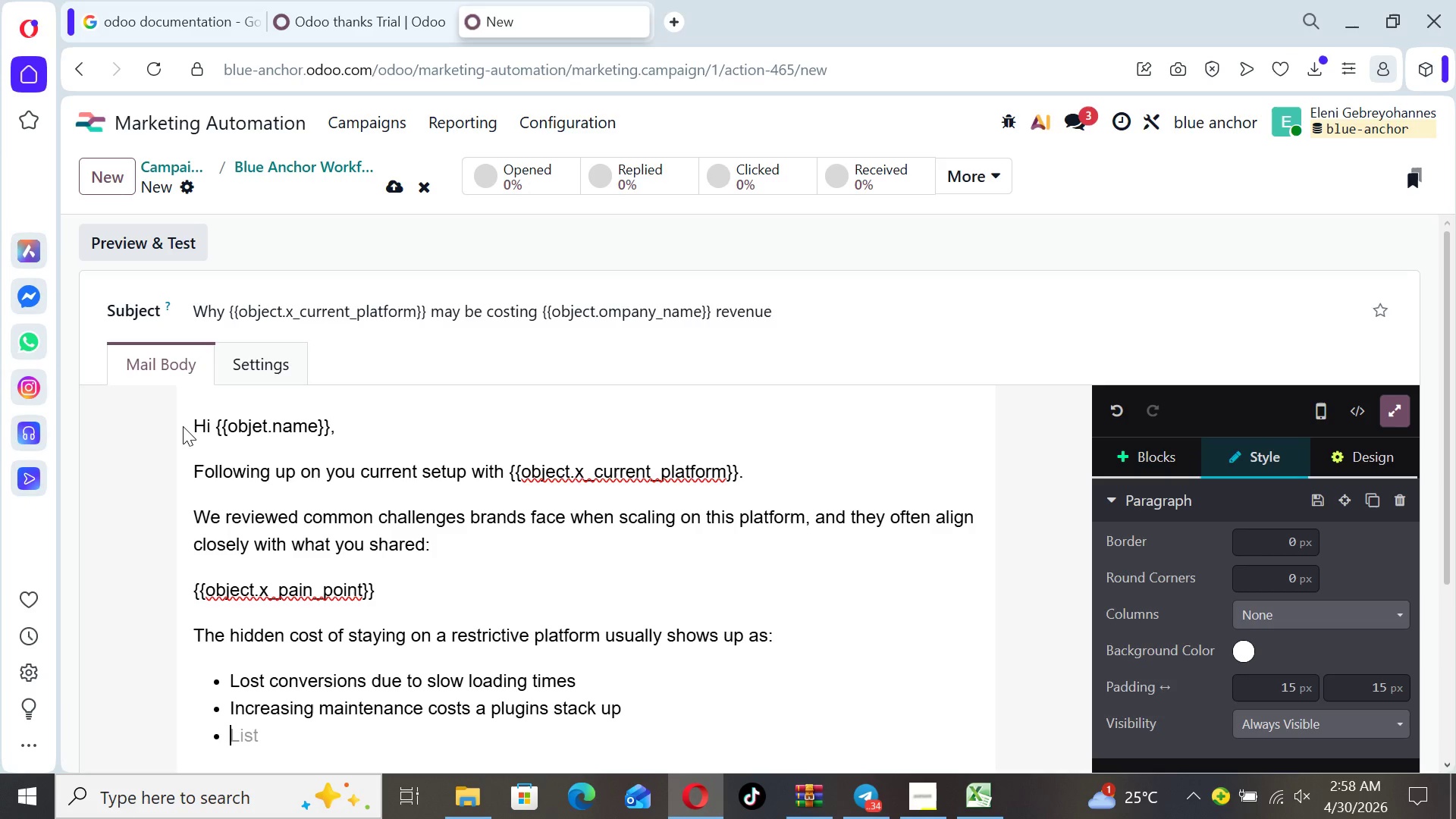 
type(Limited flexiblity )
 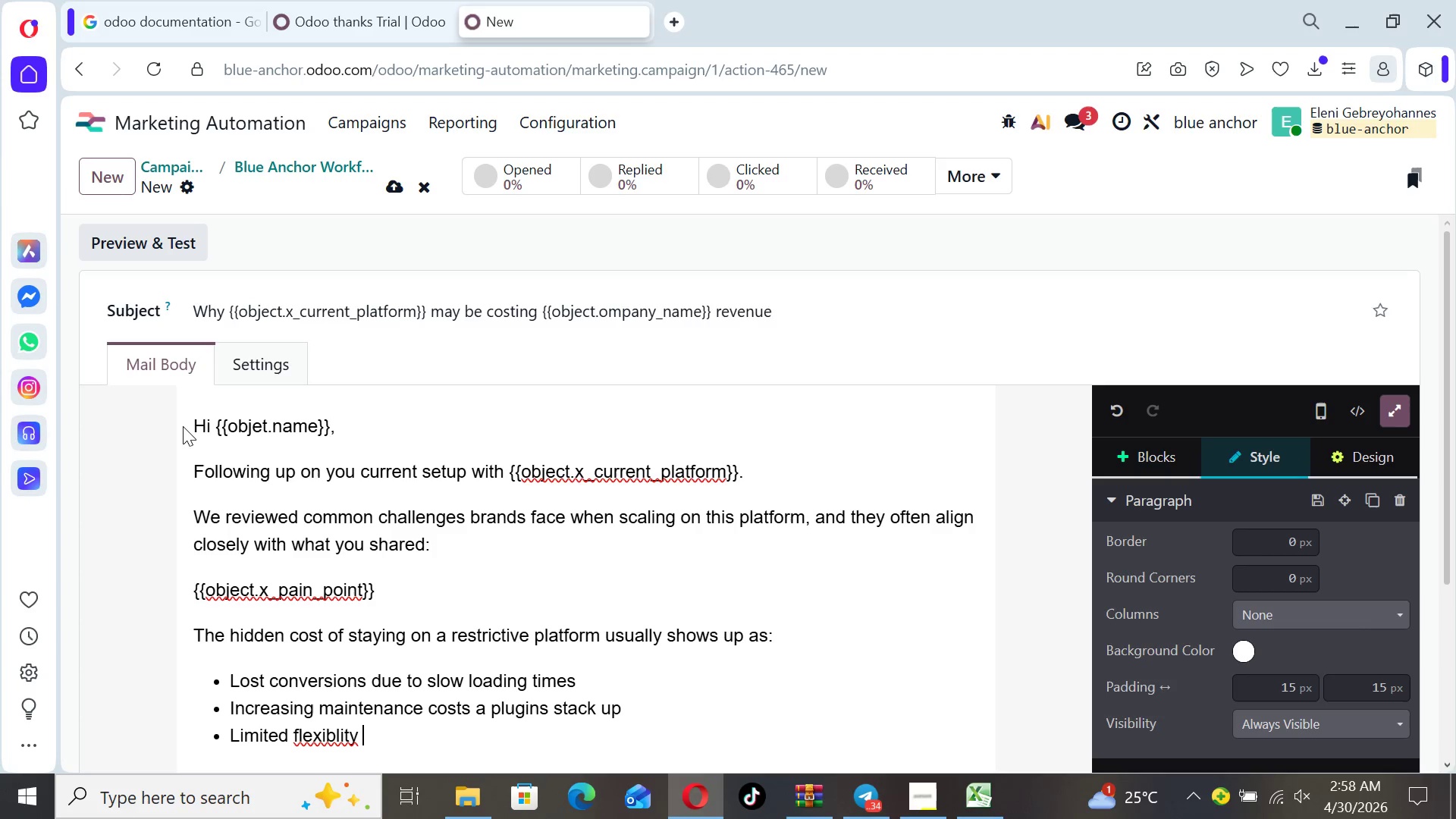 
key(ArrowLeft)
 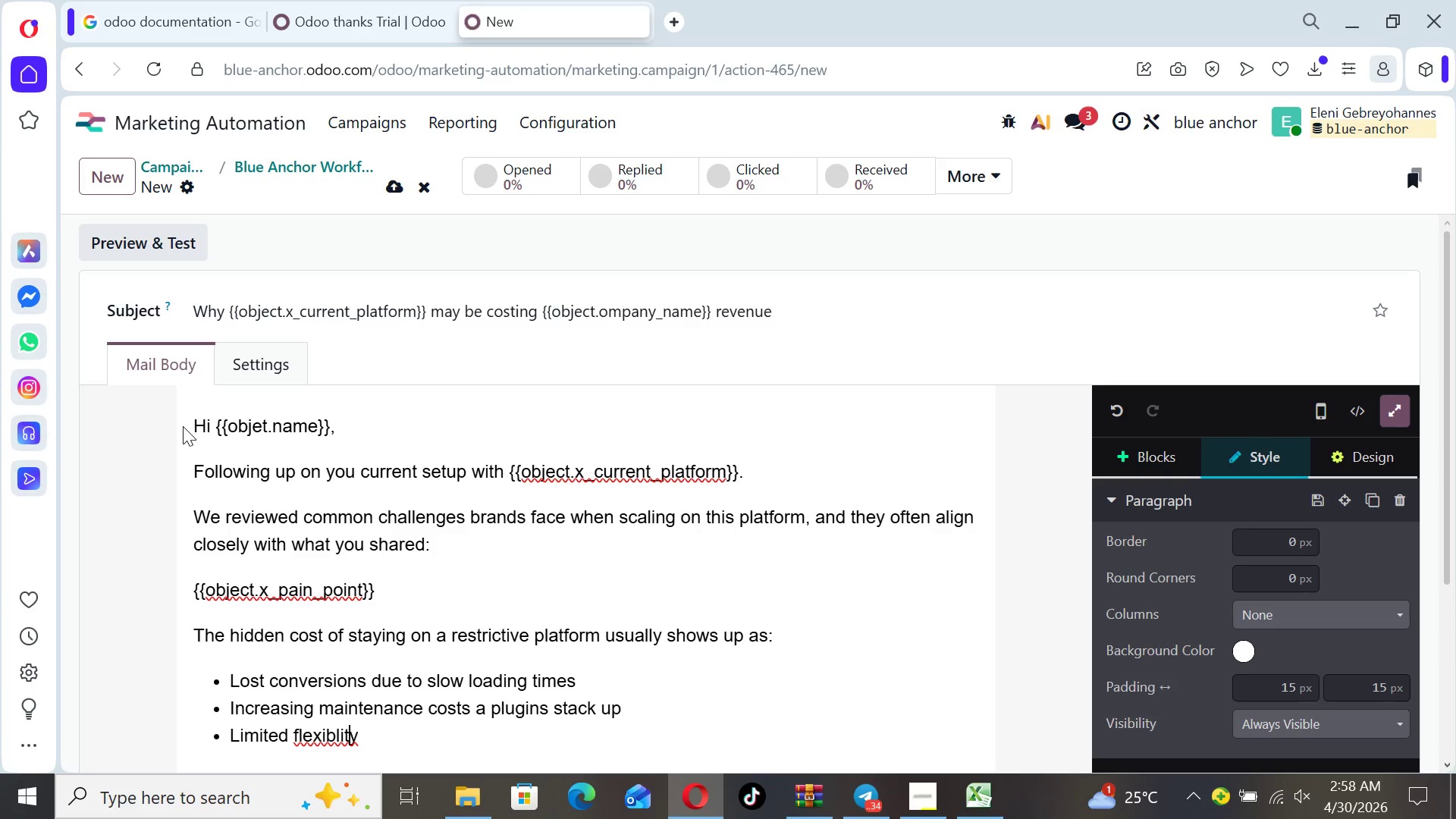 
key(ArrowLeft)
 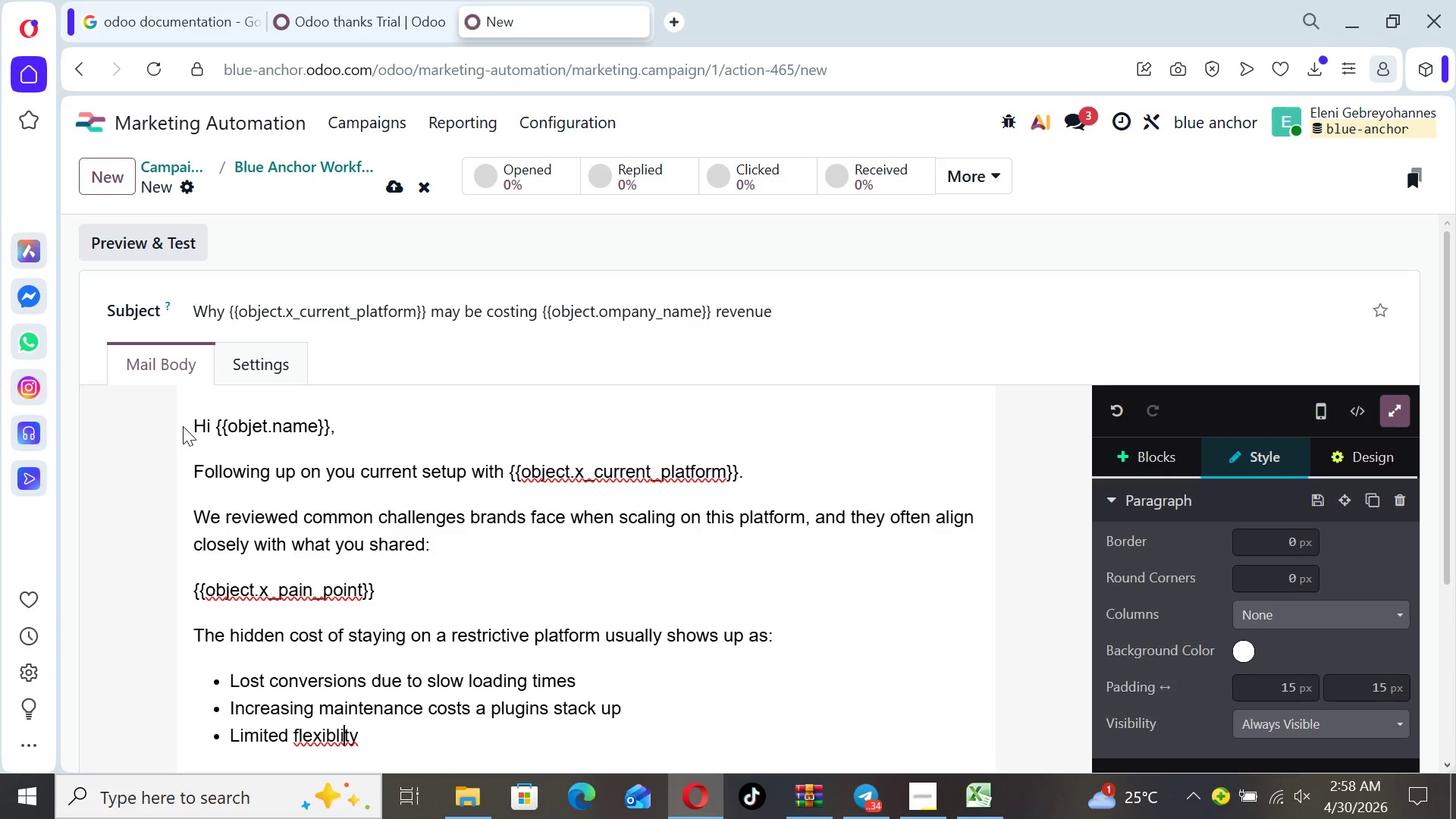 
key(ArrowLeft)
 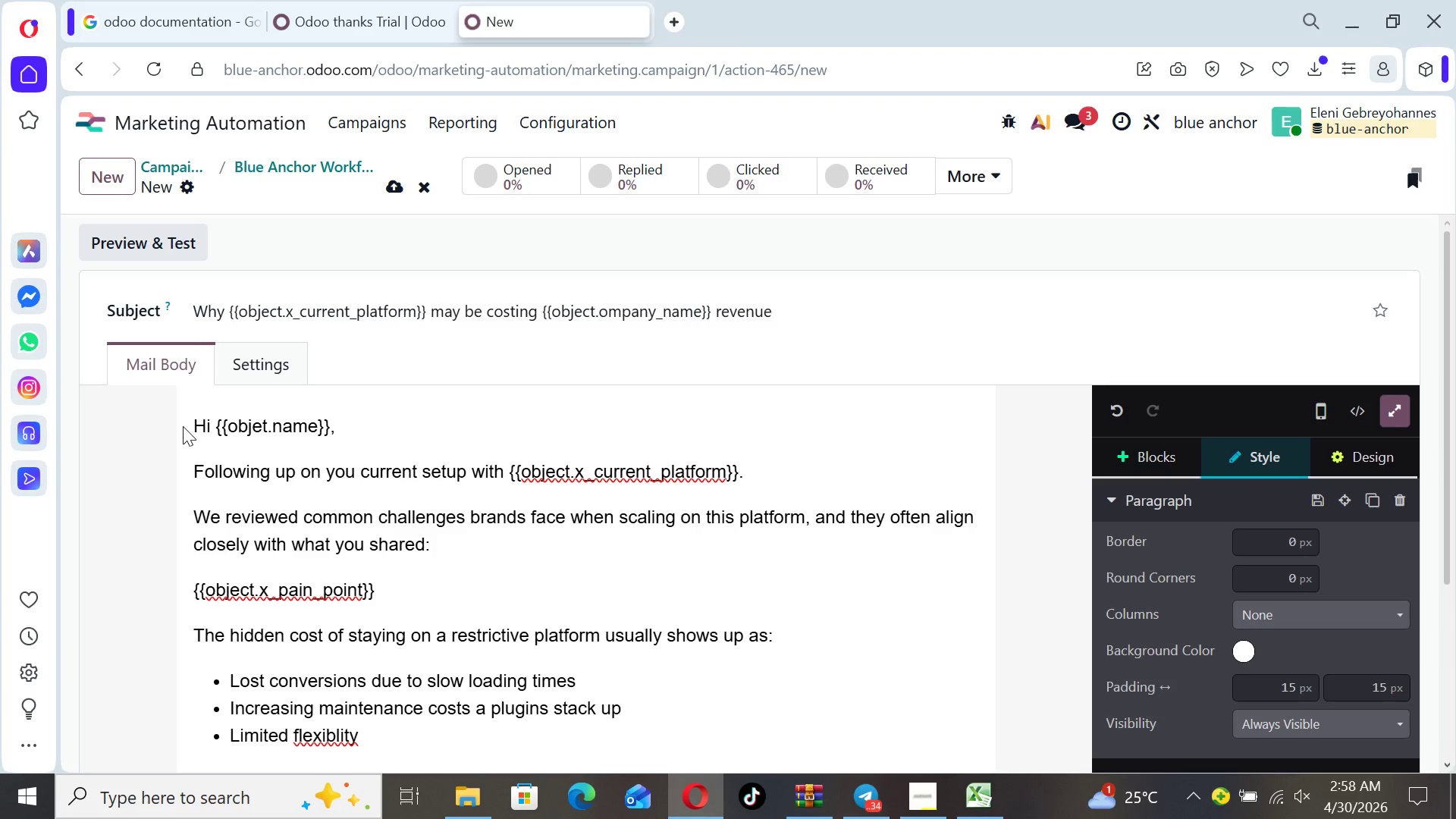 
key(ArrowLeft)
 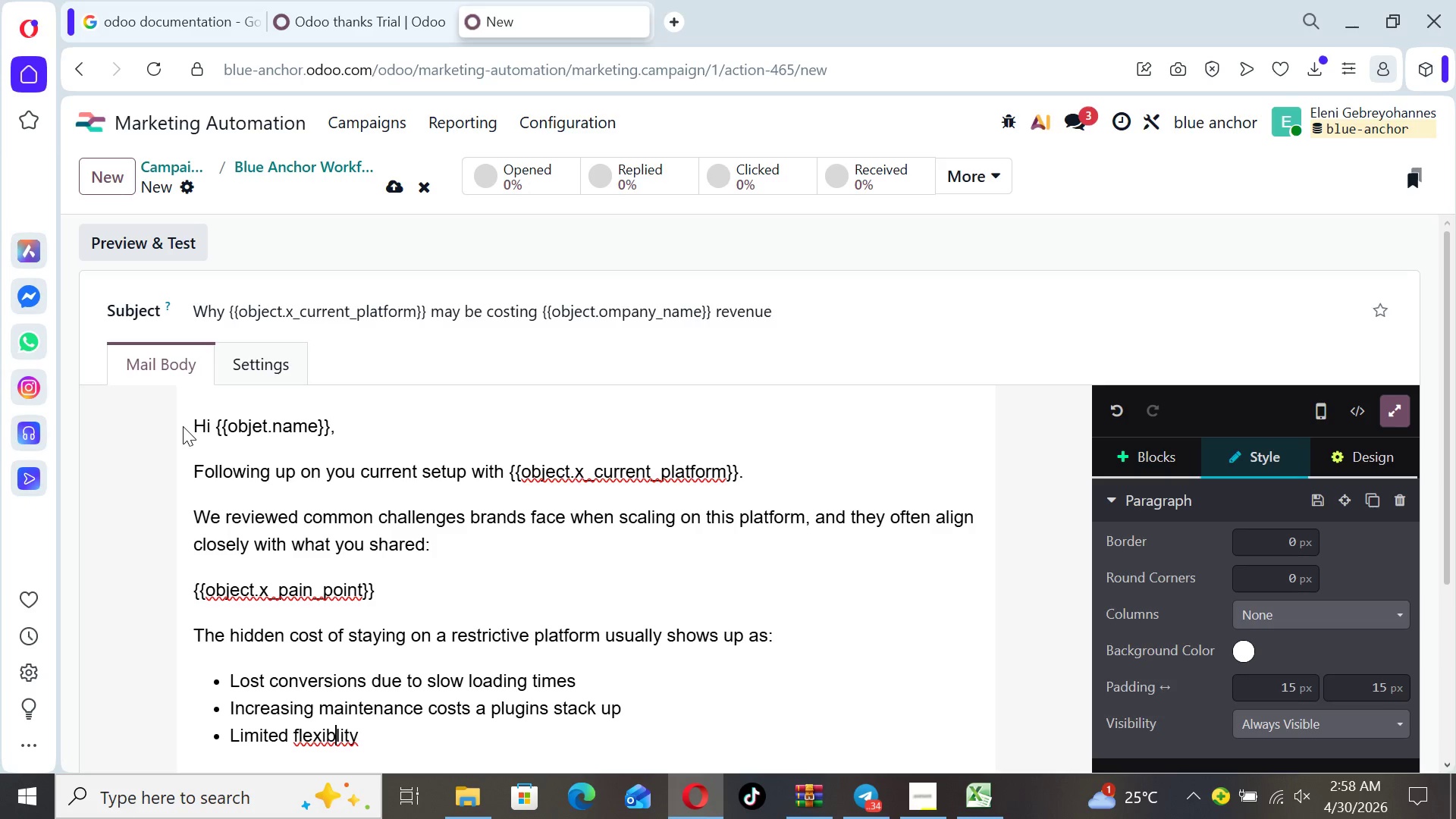 
key(ArrowLeft)
 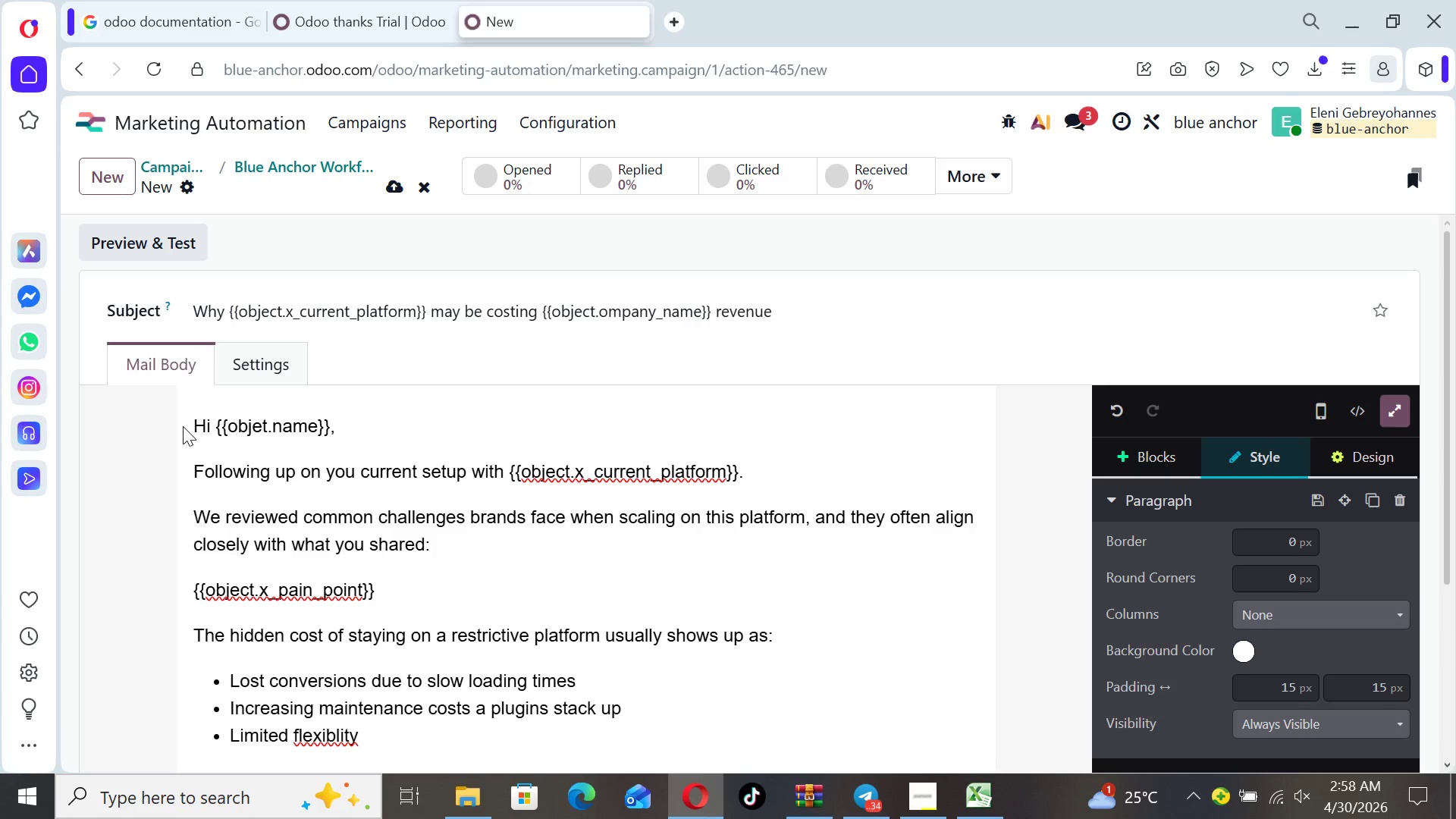 
key(I)
 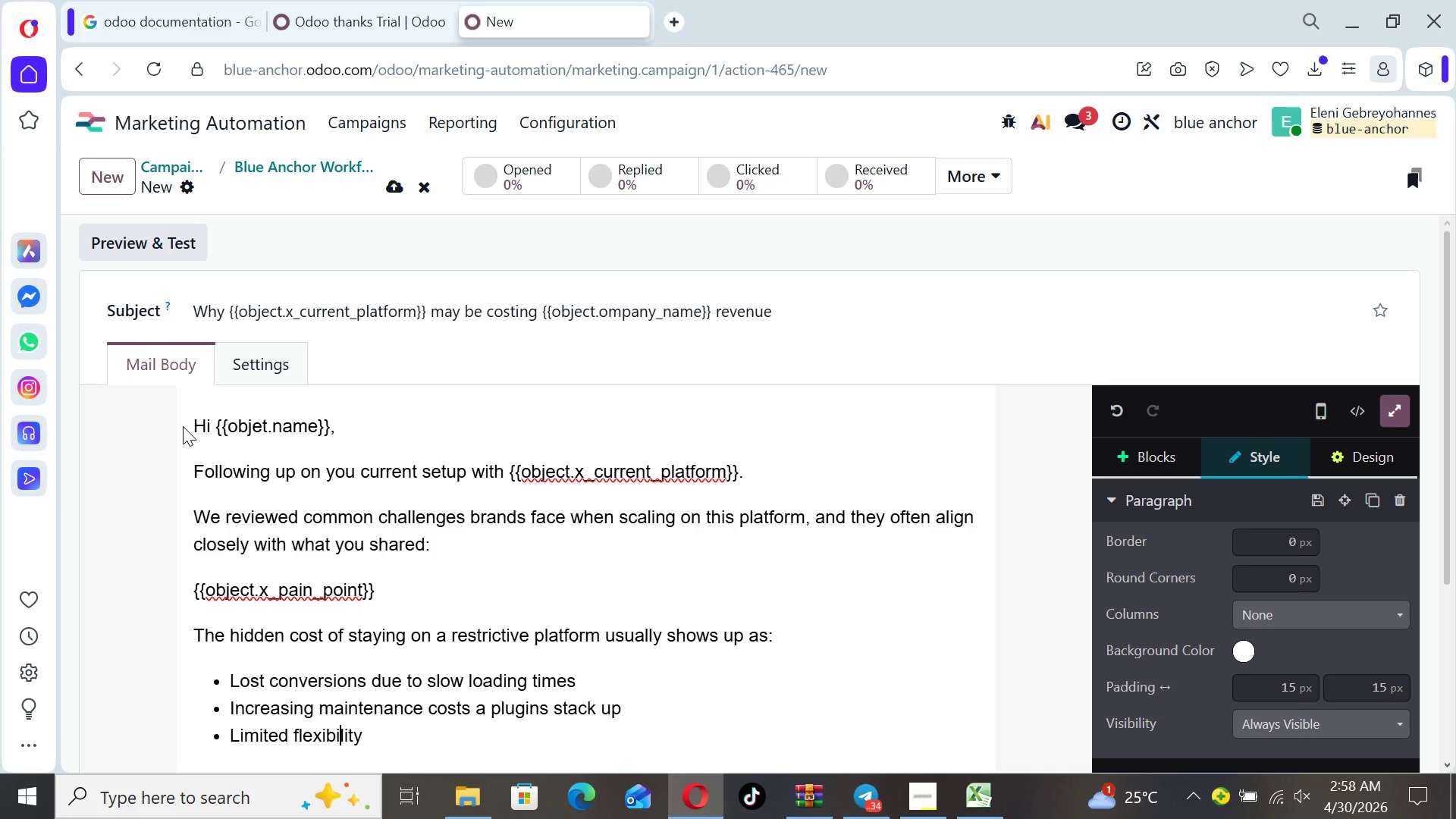 
key(ArrowRight)
 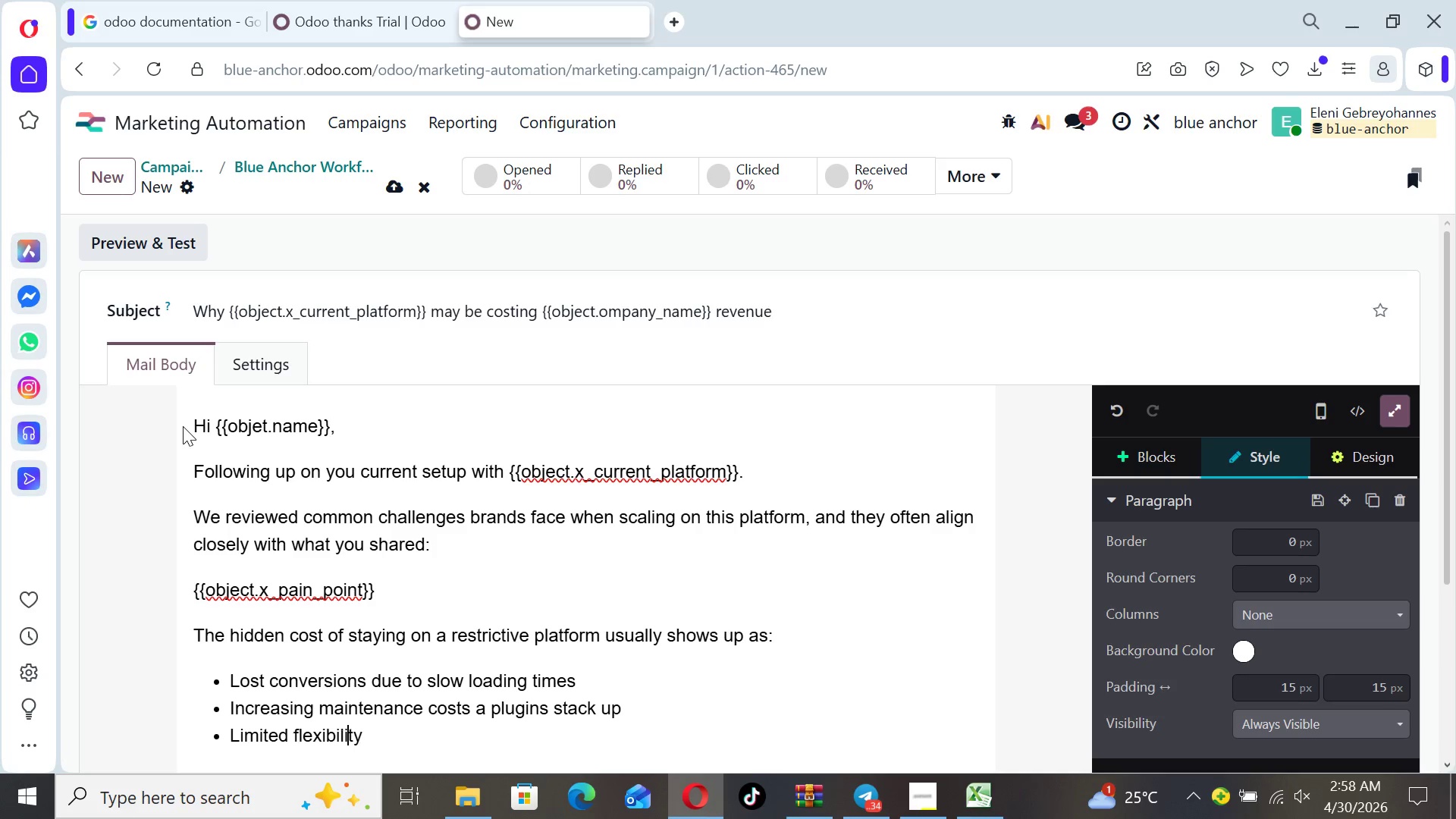 
key(ArrowRight)
 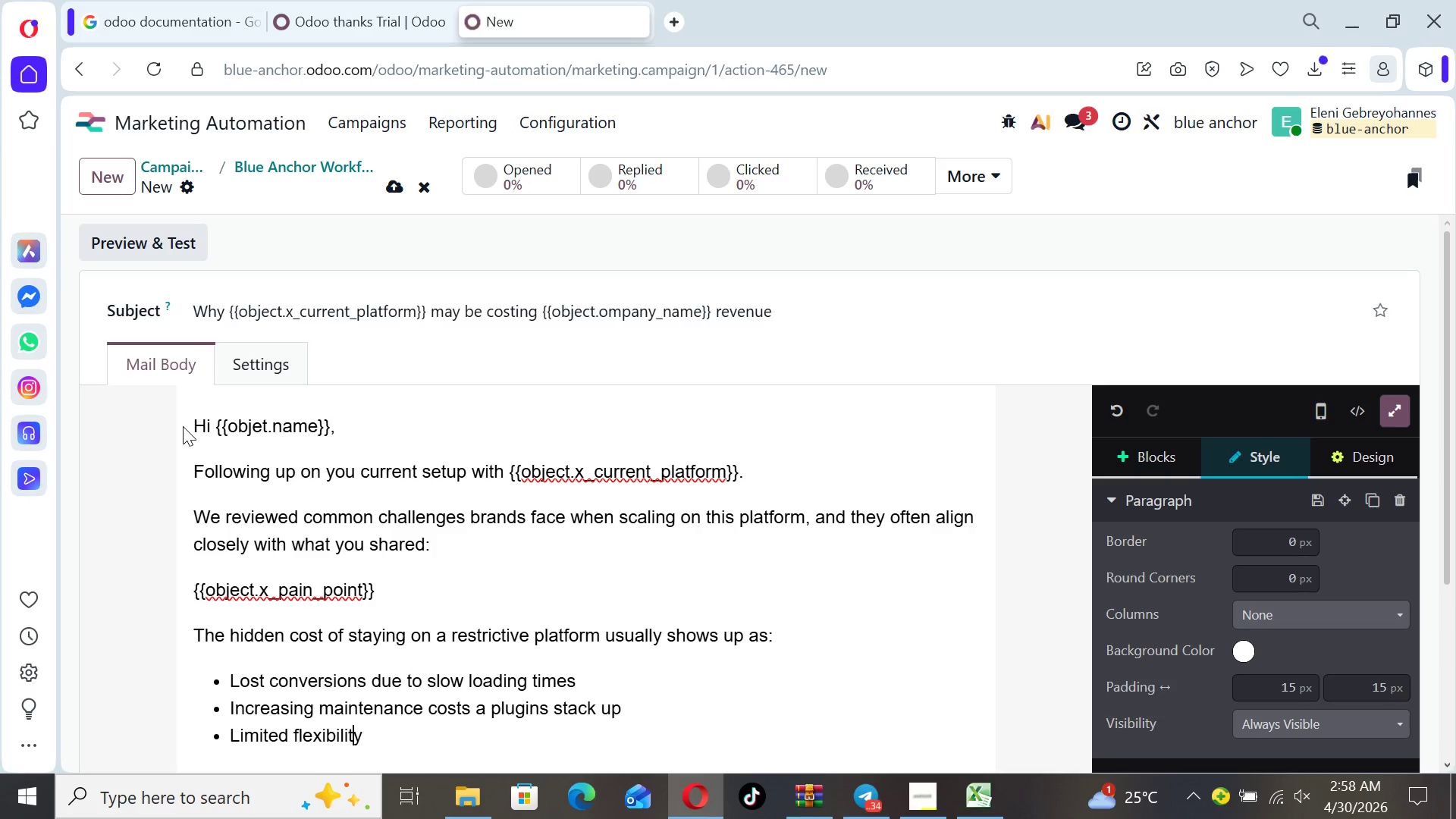 
key(ArrowRight)
 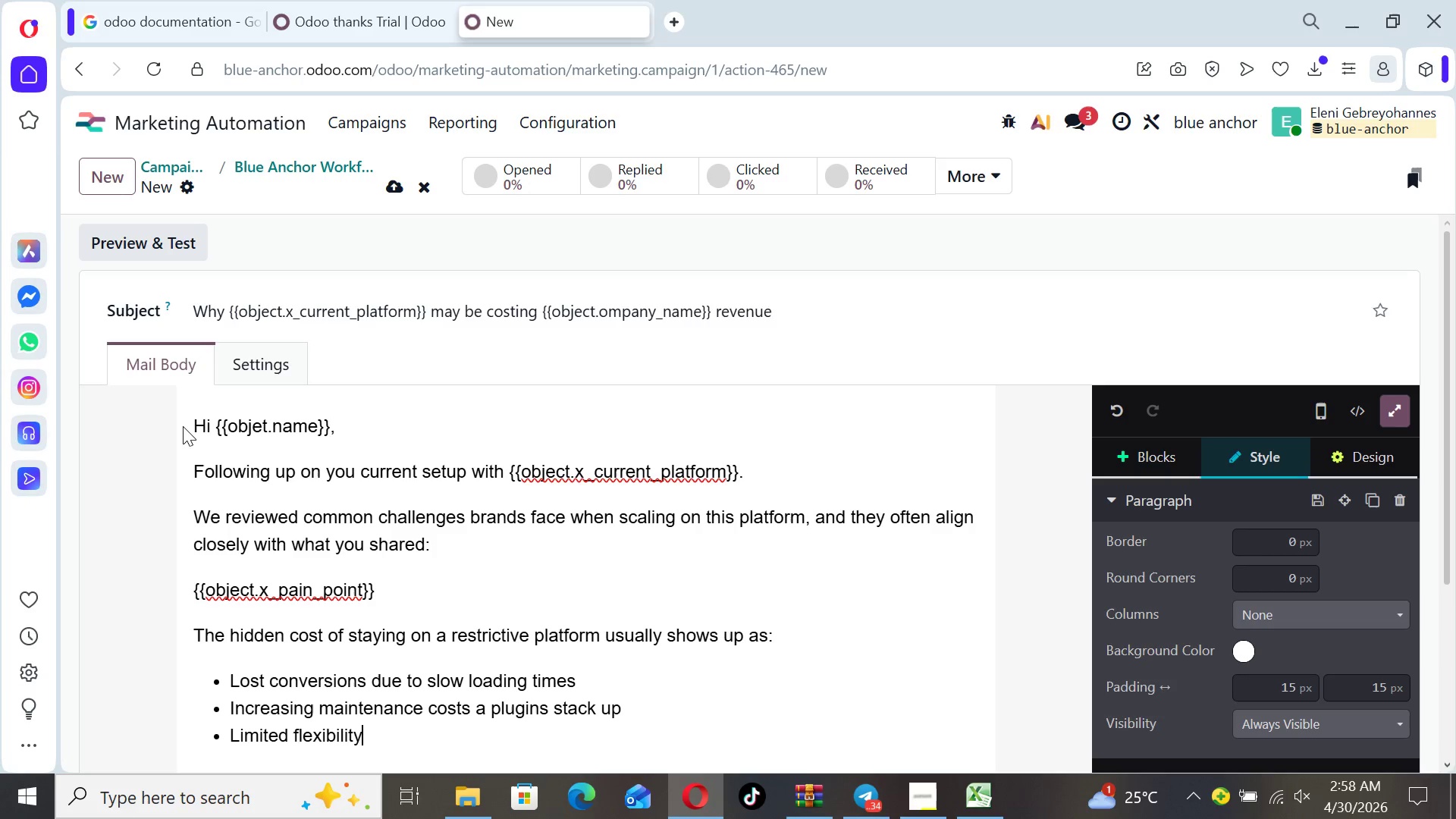 
key(ArrowRight)
 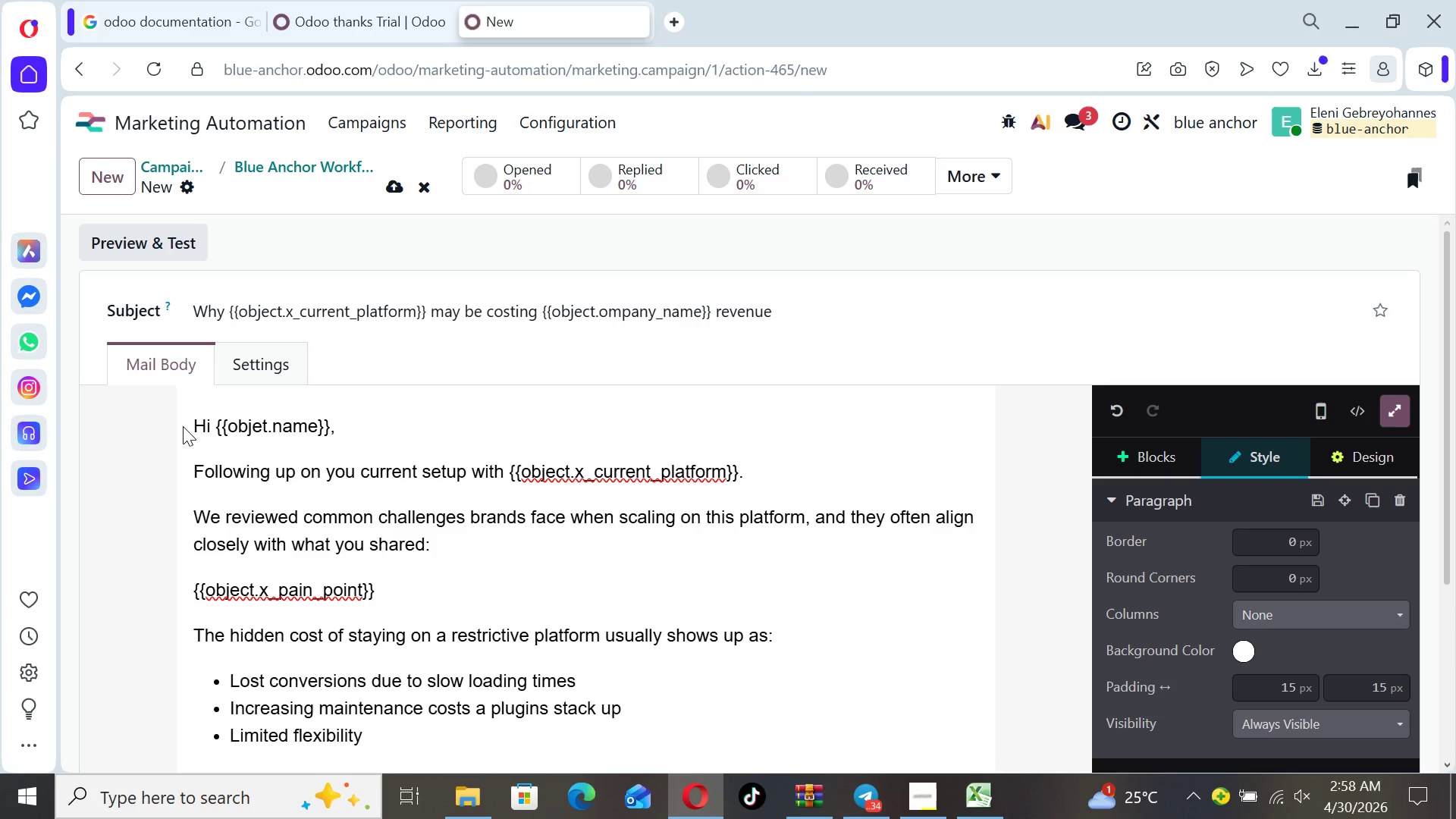 
type( in)
 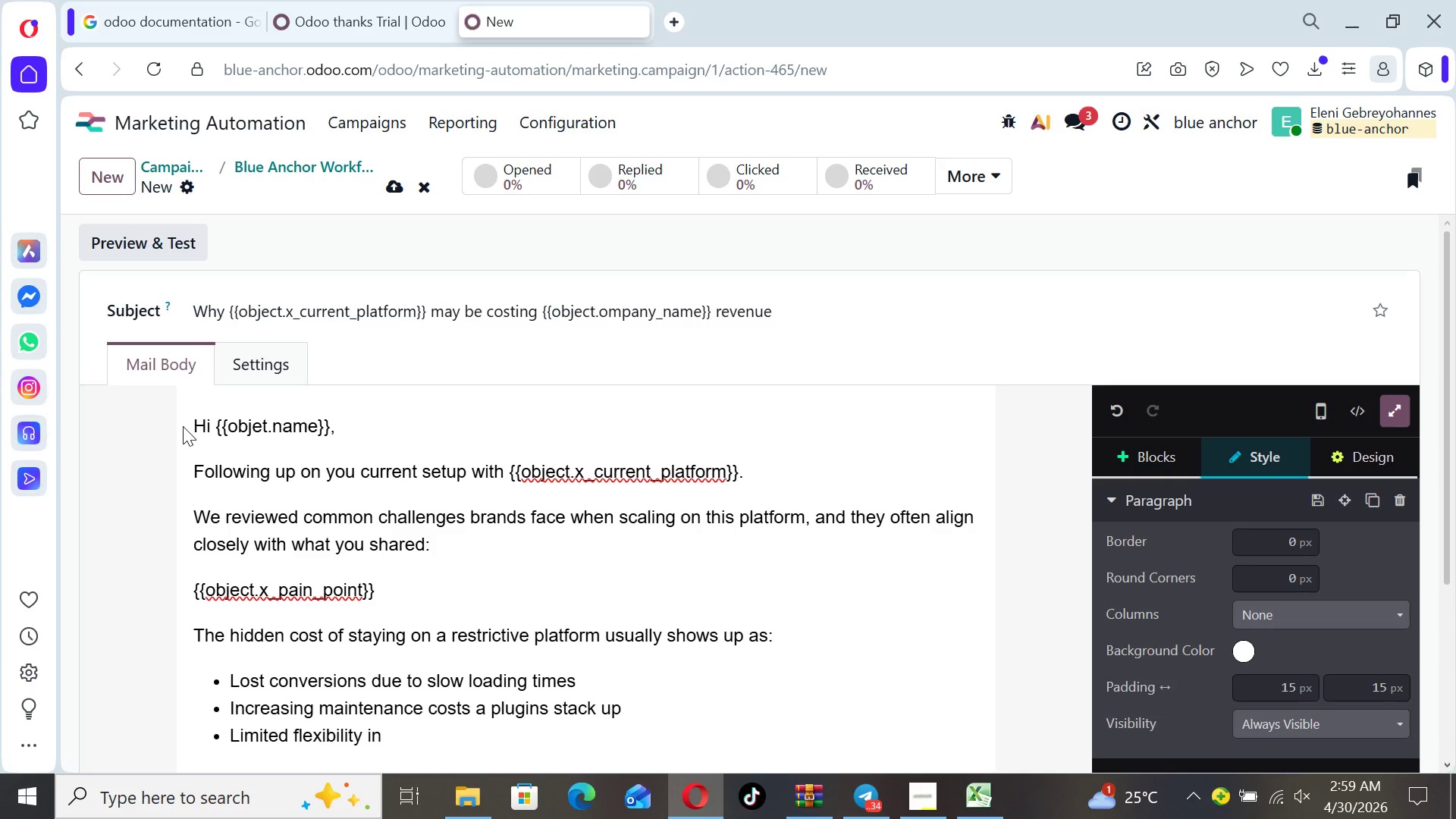 
wait(5.25)
 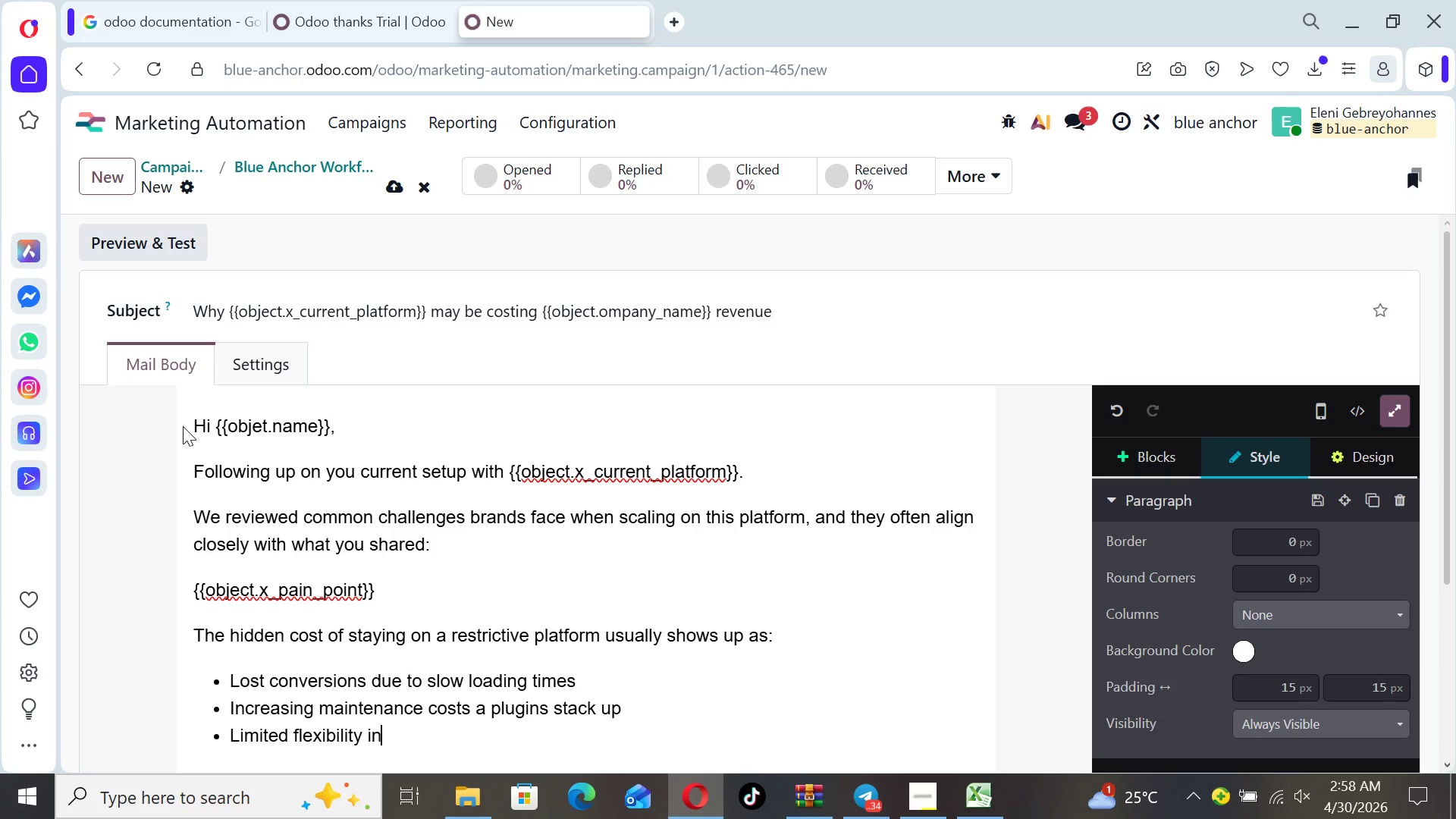 
type( optimizing checkout experience)
 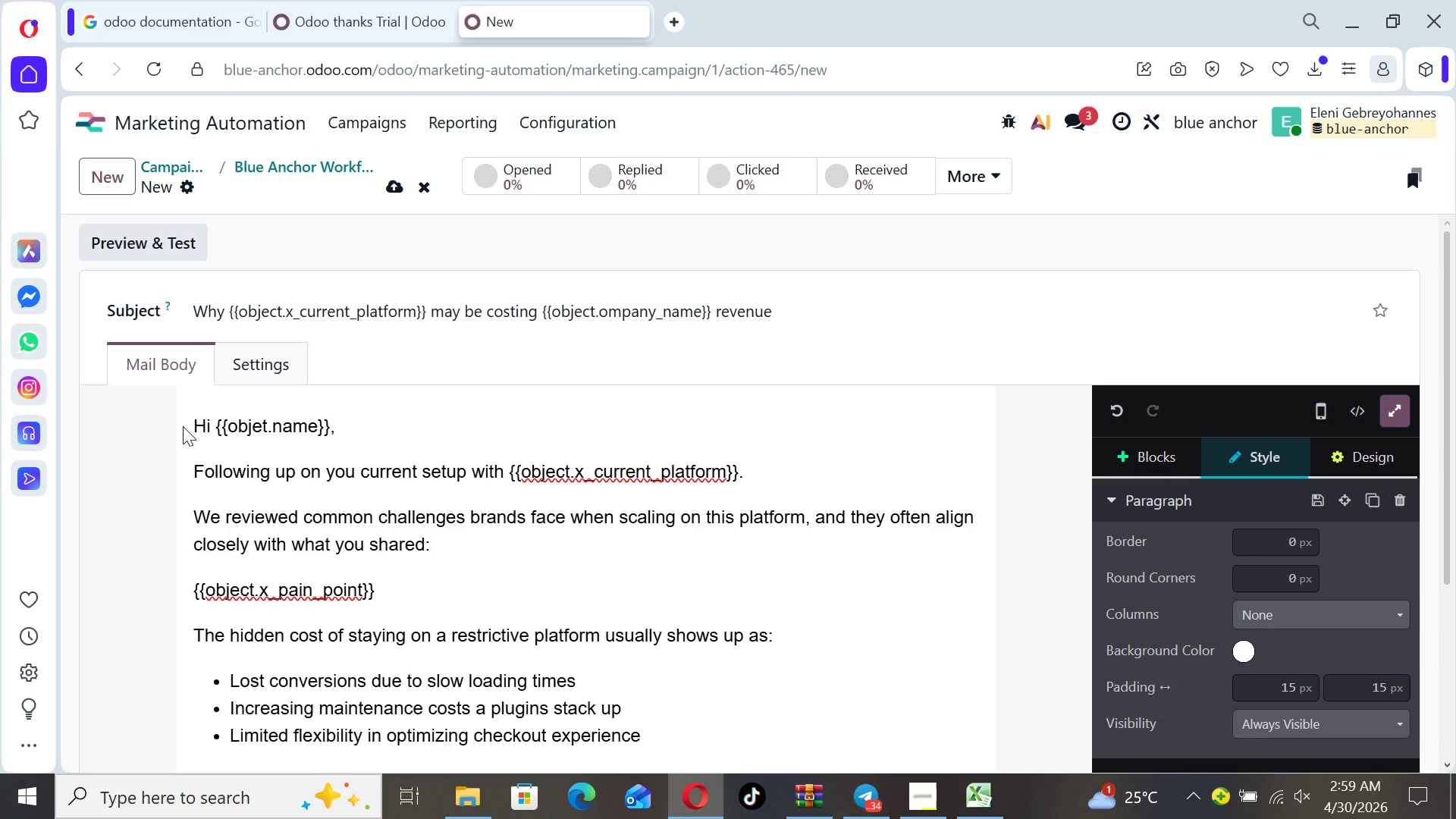 
key(Enter)
 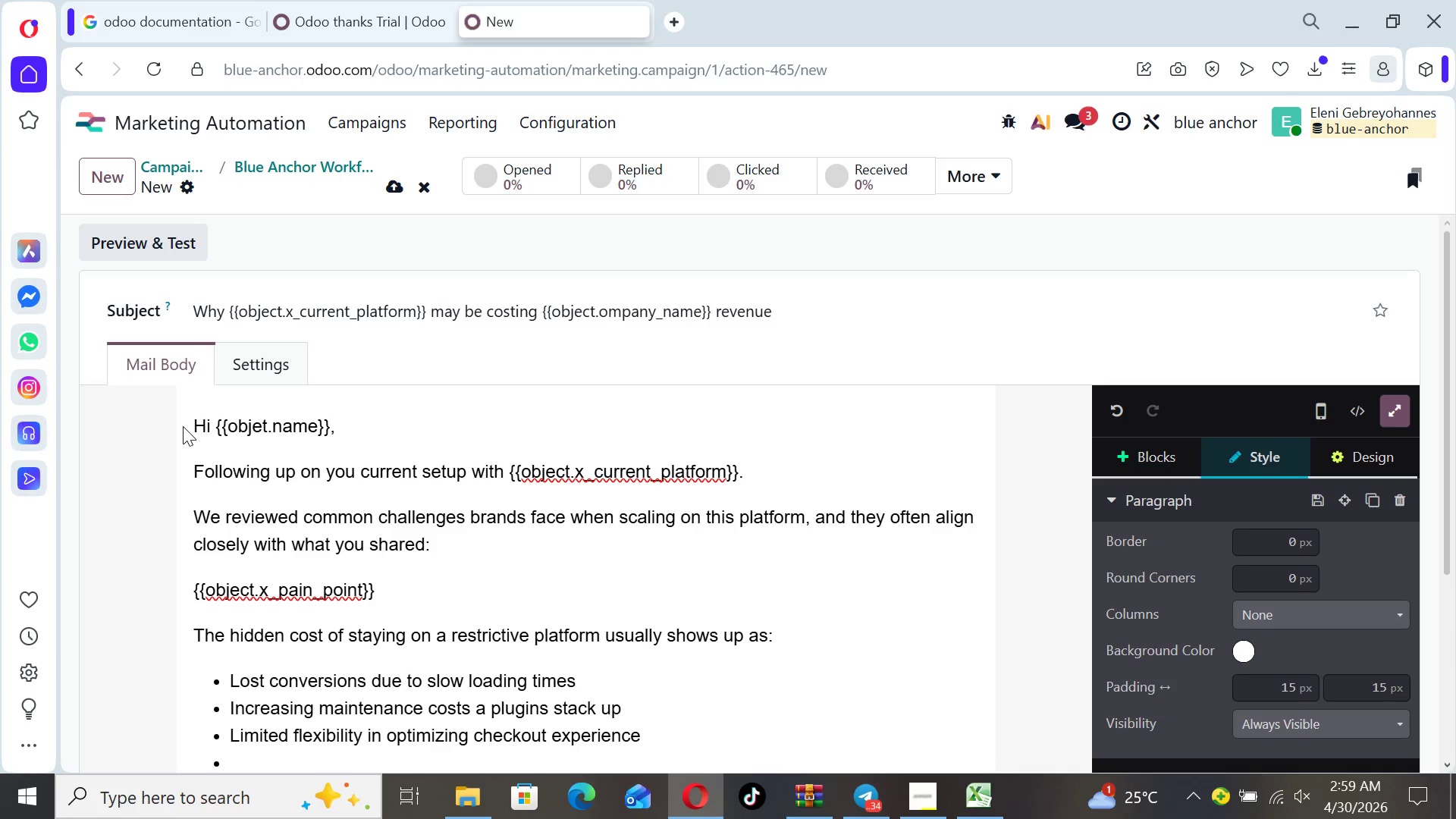 
type(Technical bottlenecks durign )
key(Backspace)
key(Backspace)
key(Backspace)
type(ng growth periods)
 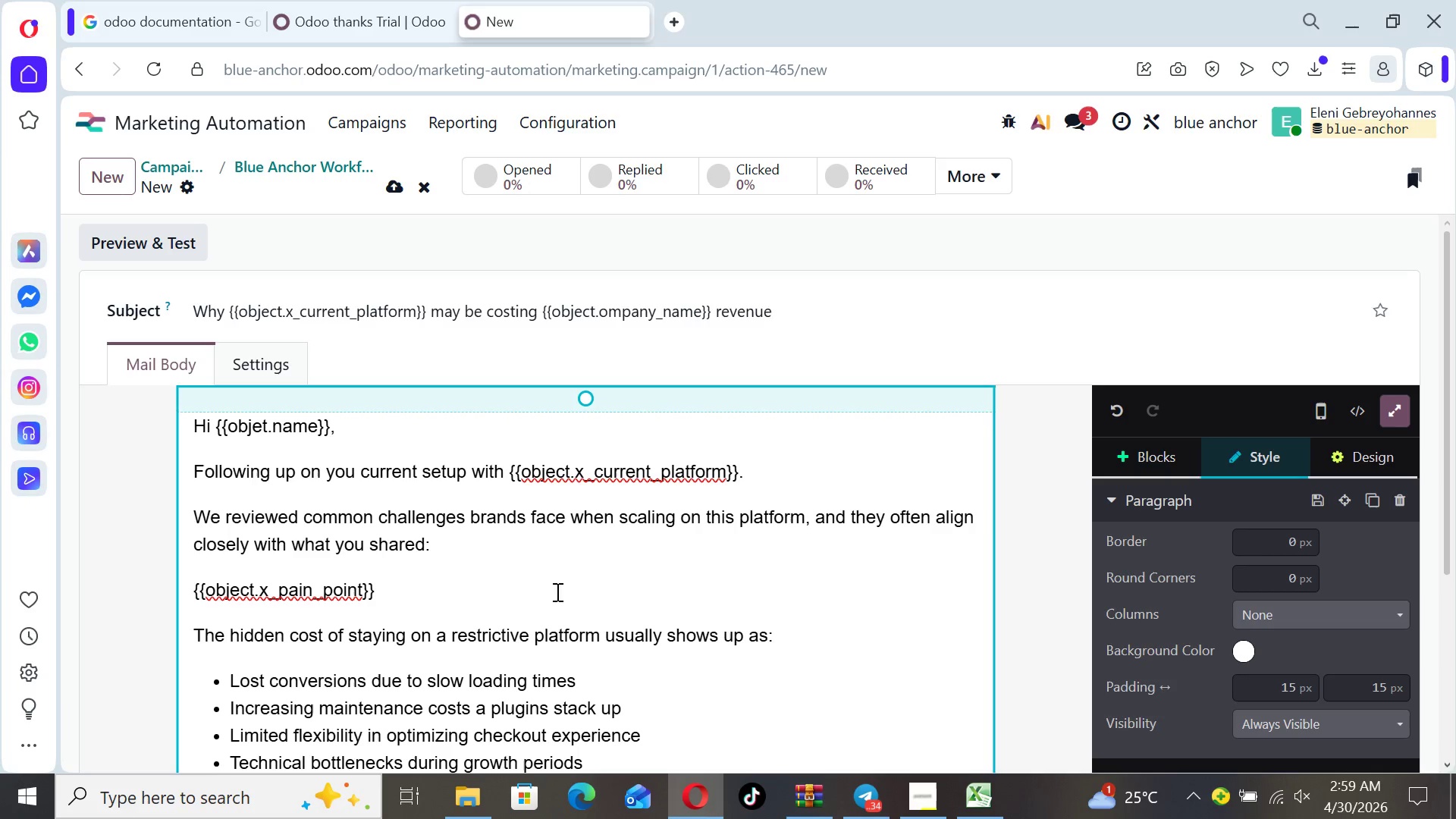 
left_click([999, 651])
 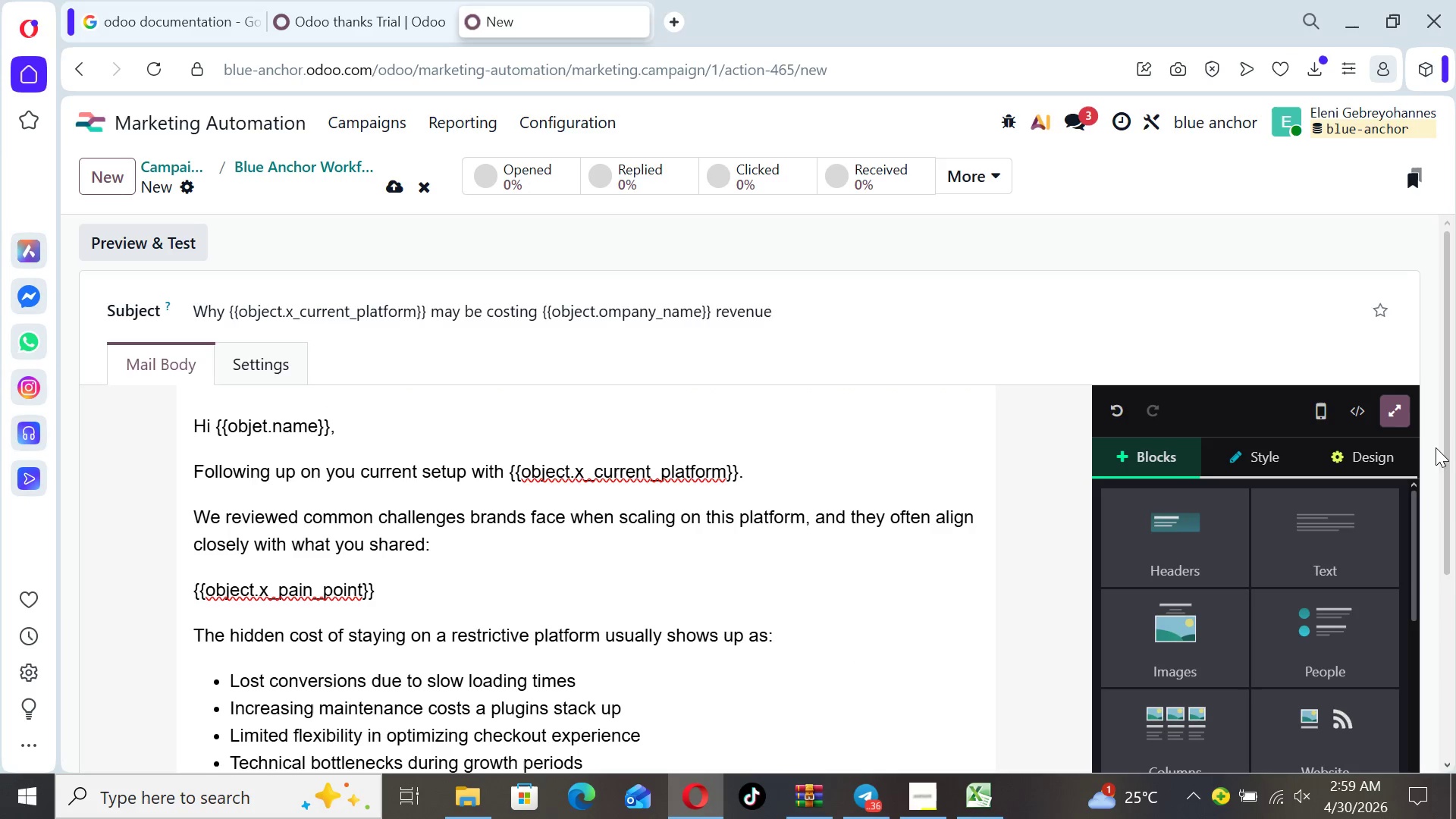 
left_click_drag(start_coordinate=[1445, 457], to_coordinate=[1444, 566])
 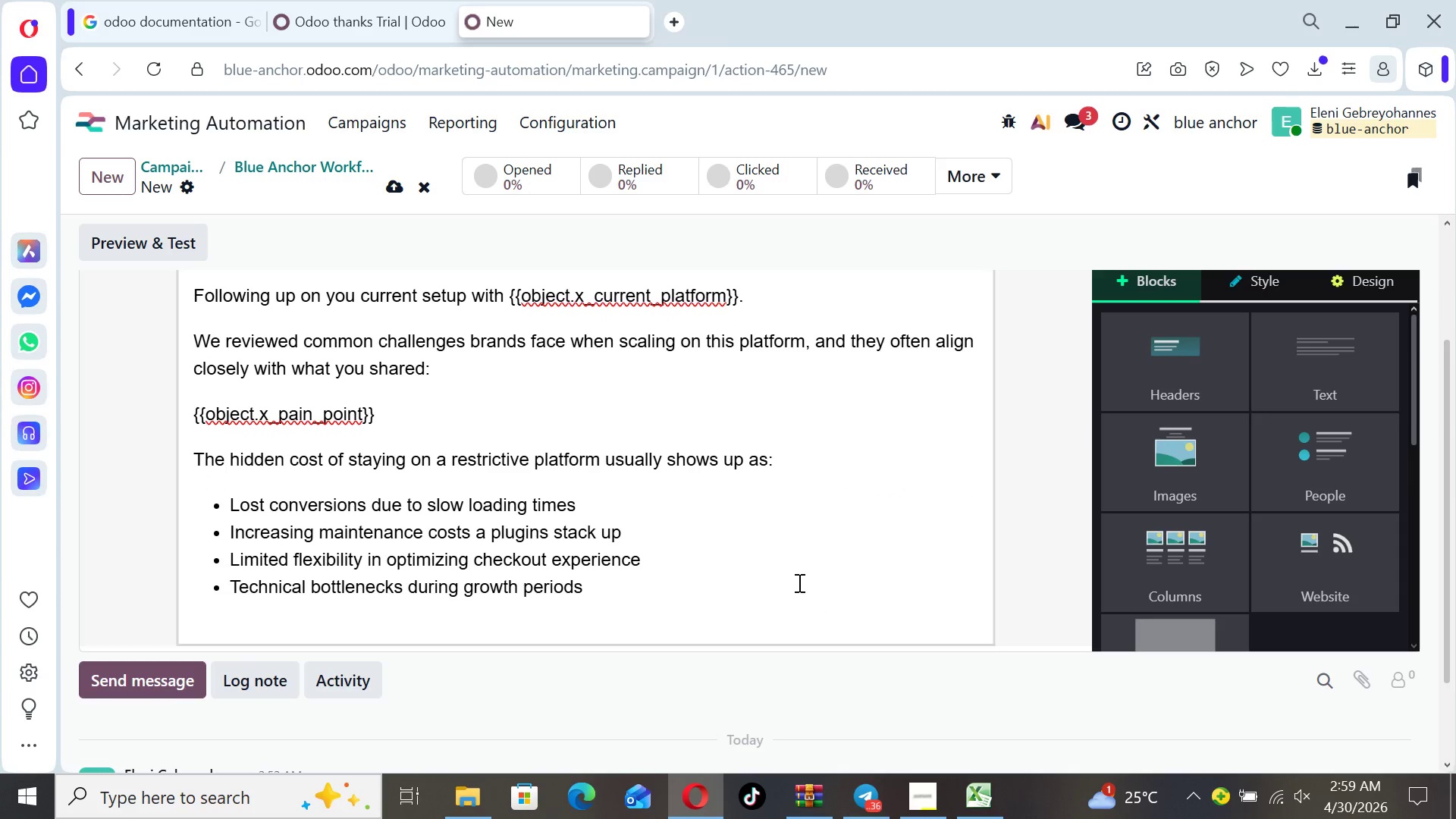 
left_click([790, 571])
 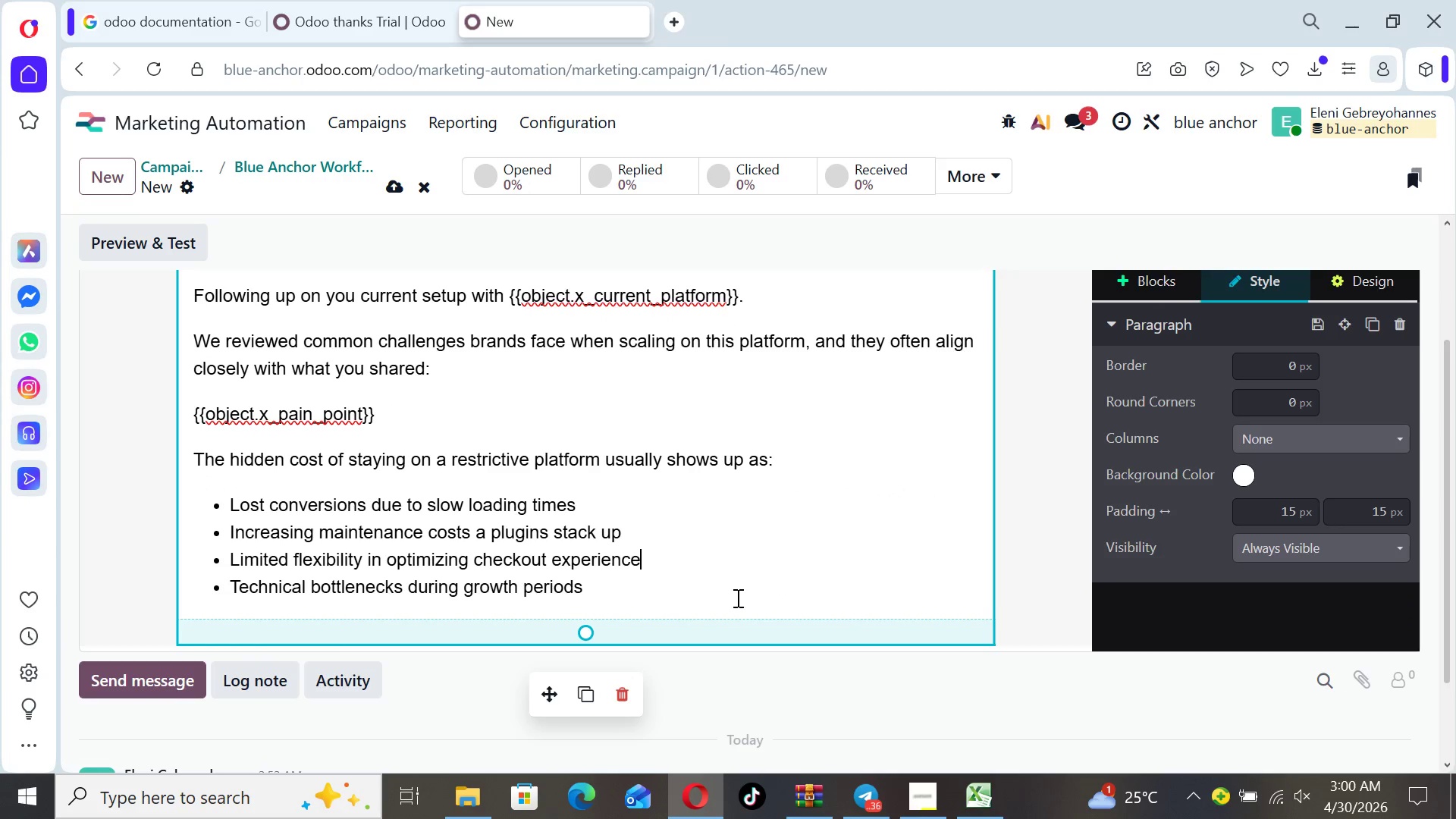 
left_click([653, 596])
 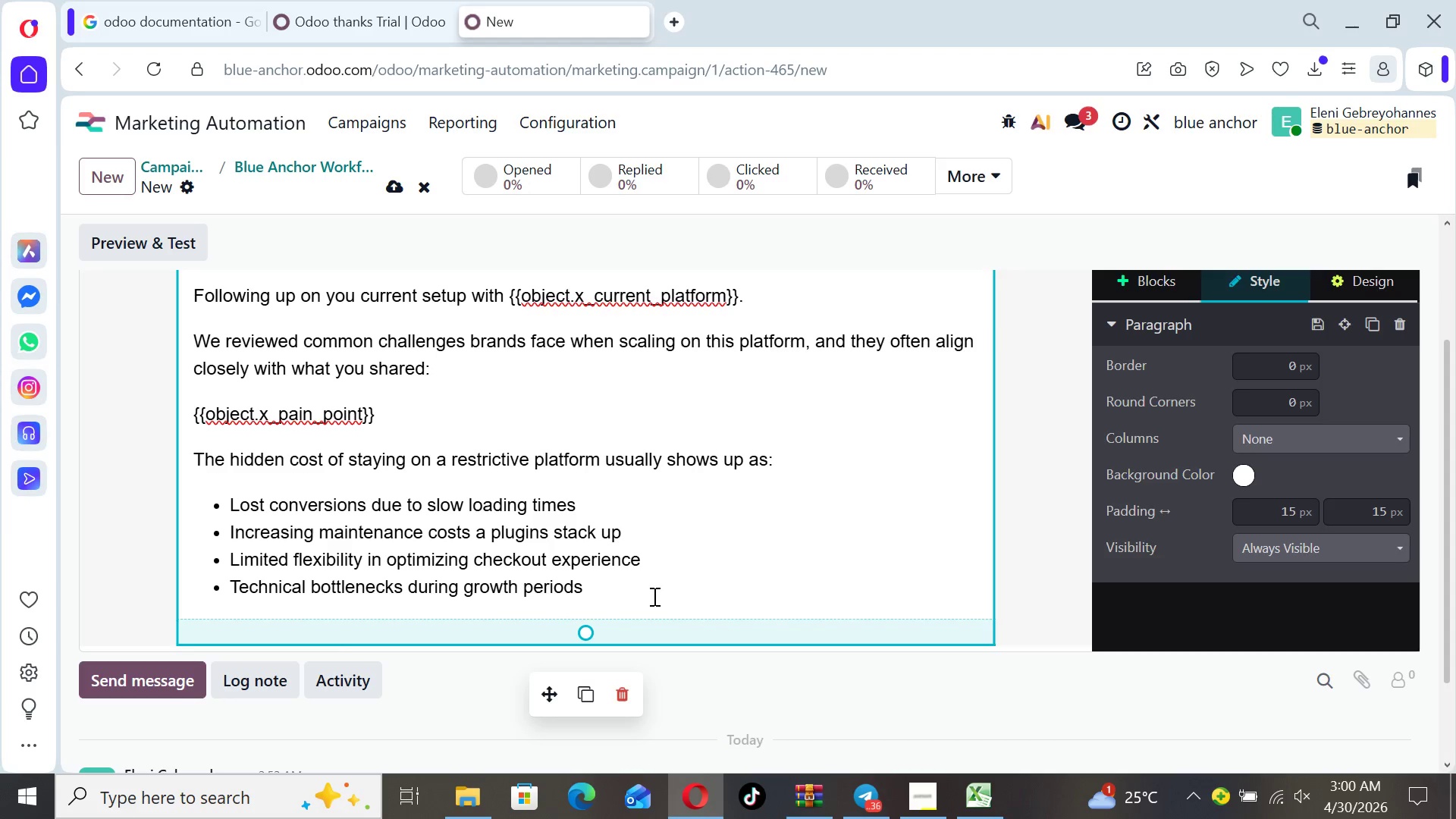 
key(Enter)
 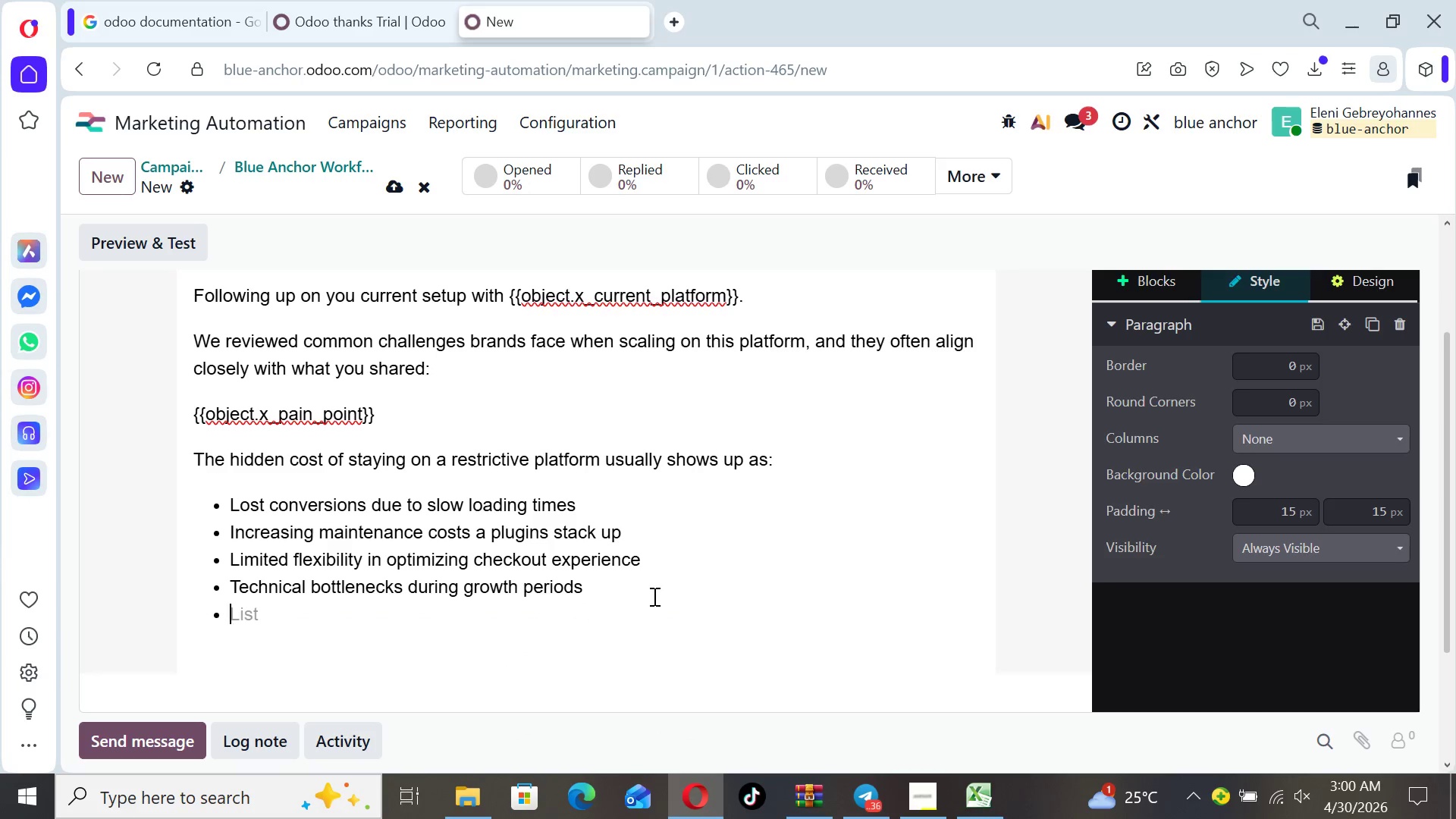 
key(Backspace)
key(Backspace)
type(This is exactly why )
 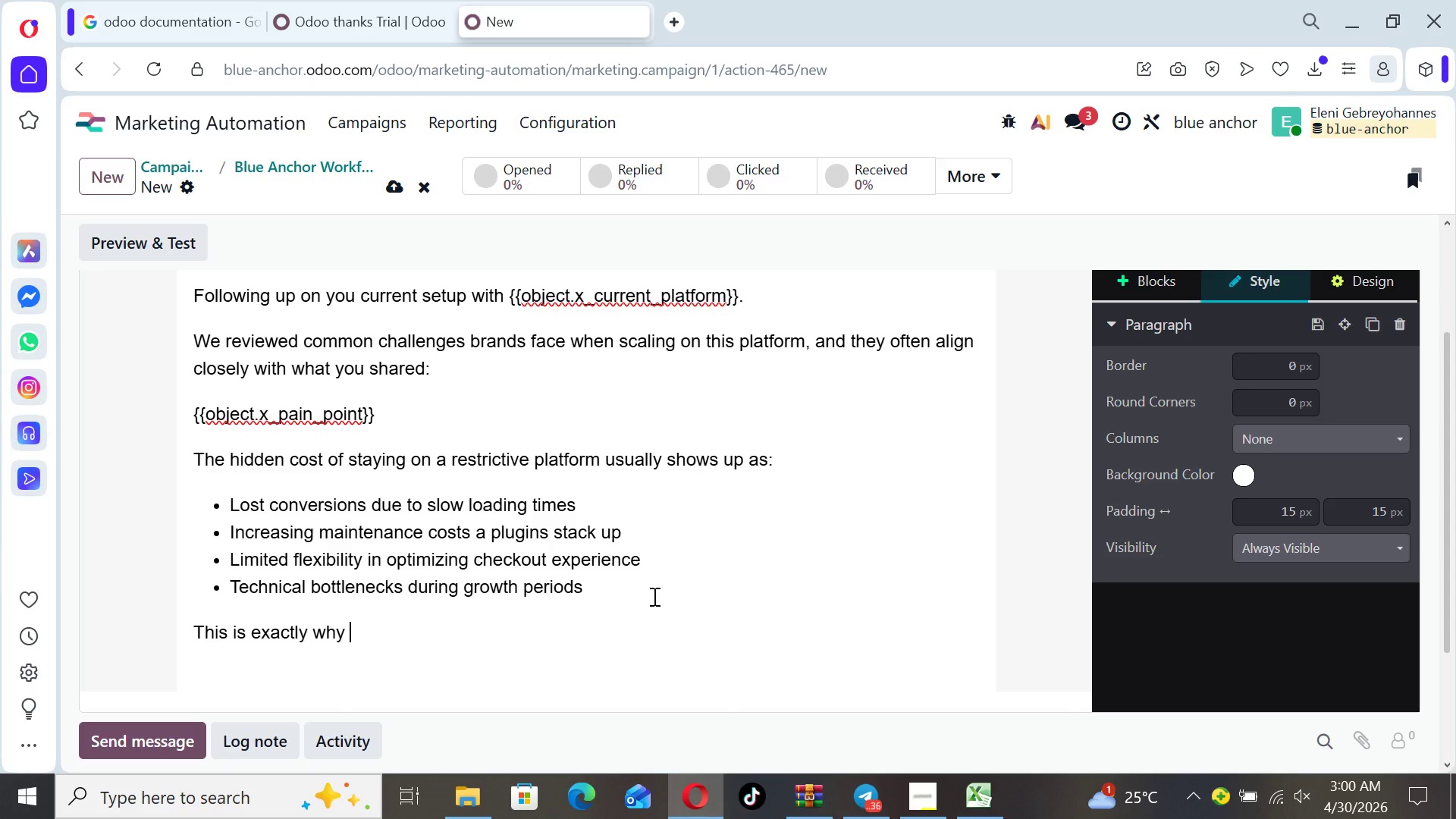 
type(many brands in your stage move to Shopiff)
key(Backspace)
type(y )
 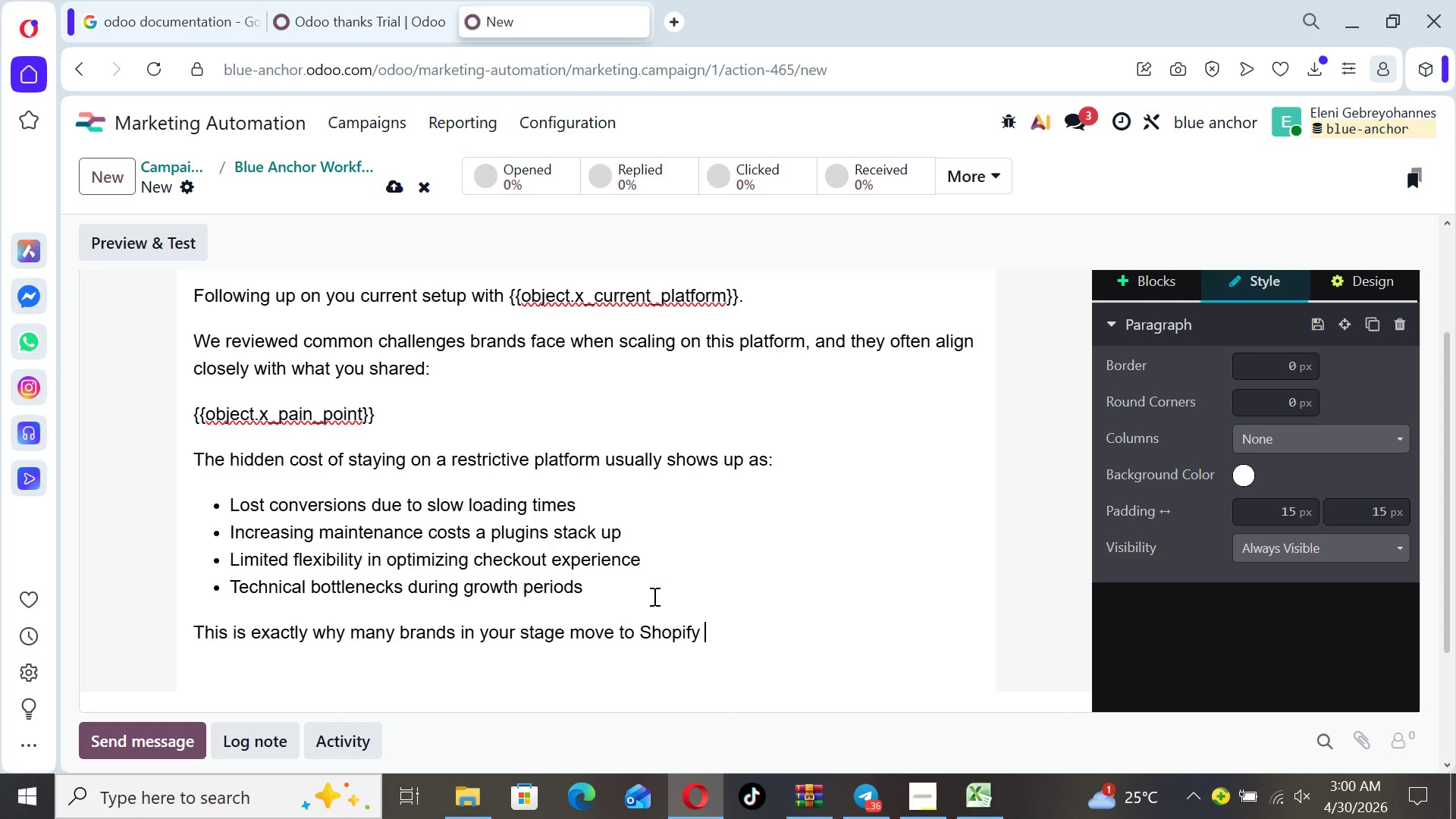 
type(with a structured migration plan)
 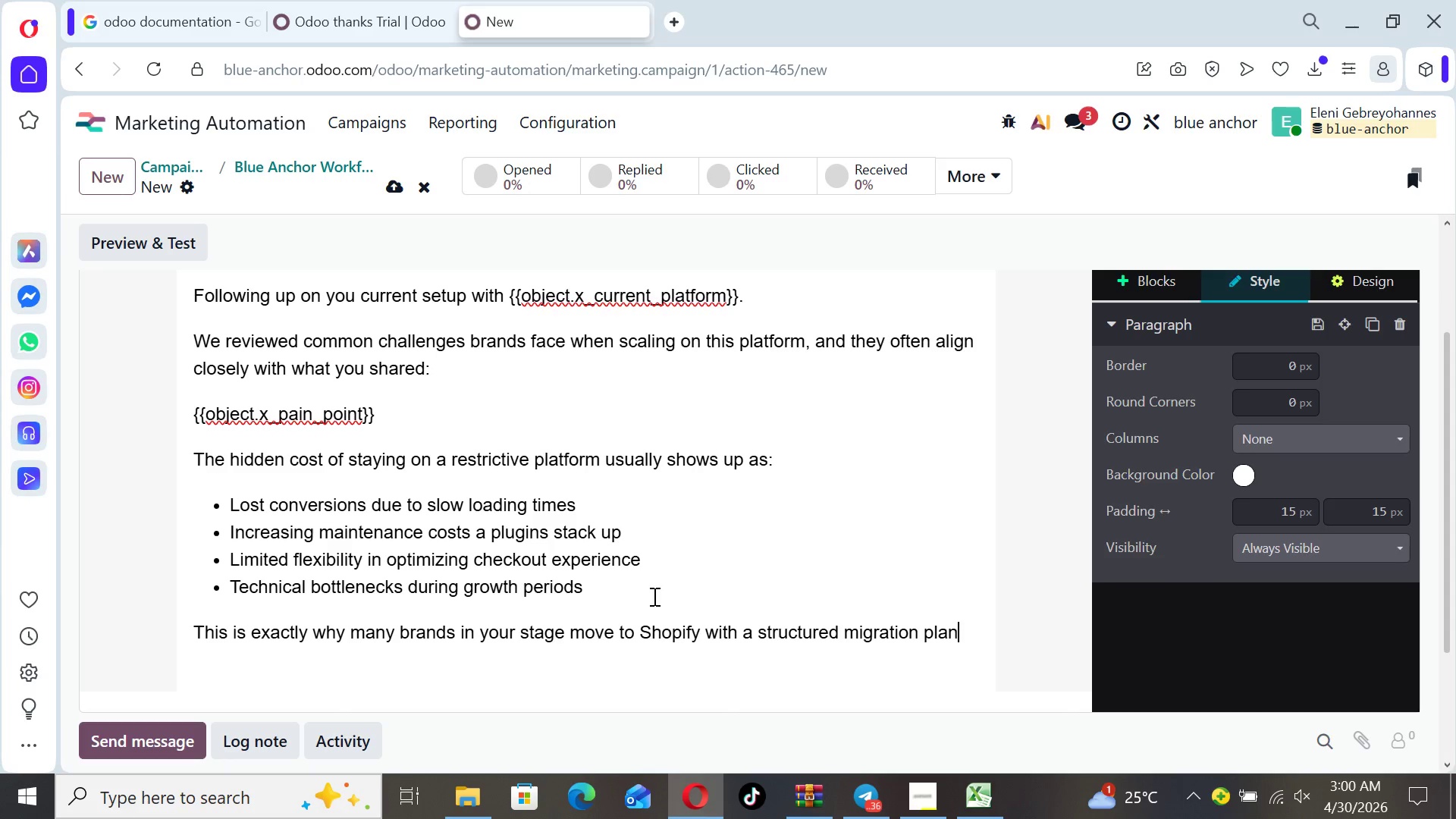 
key(Period)
 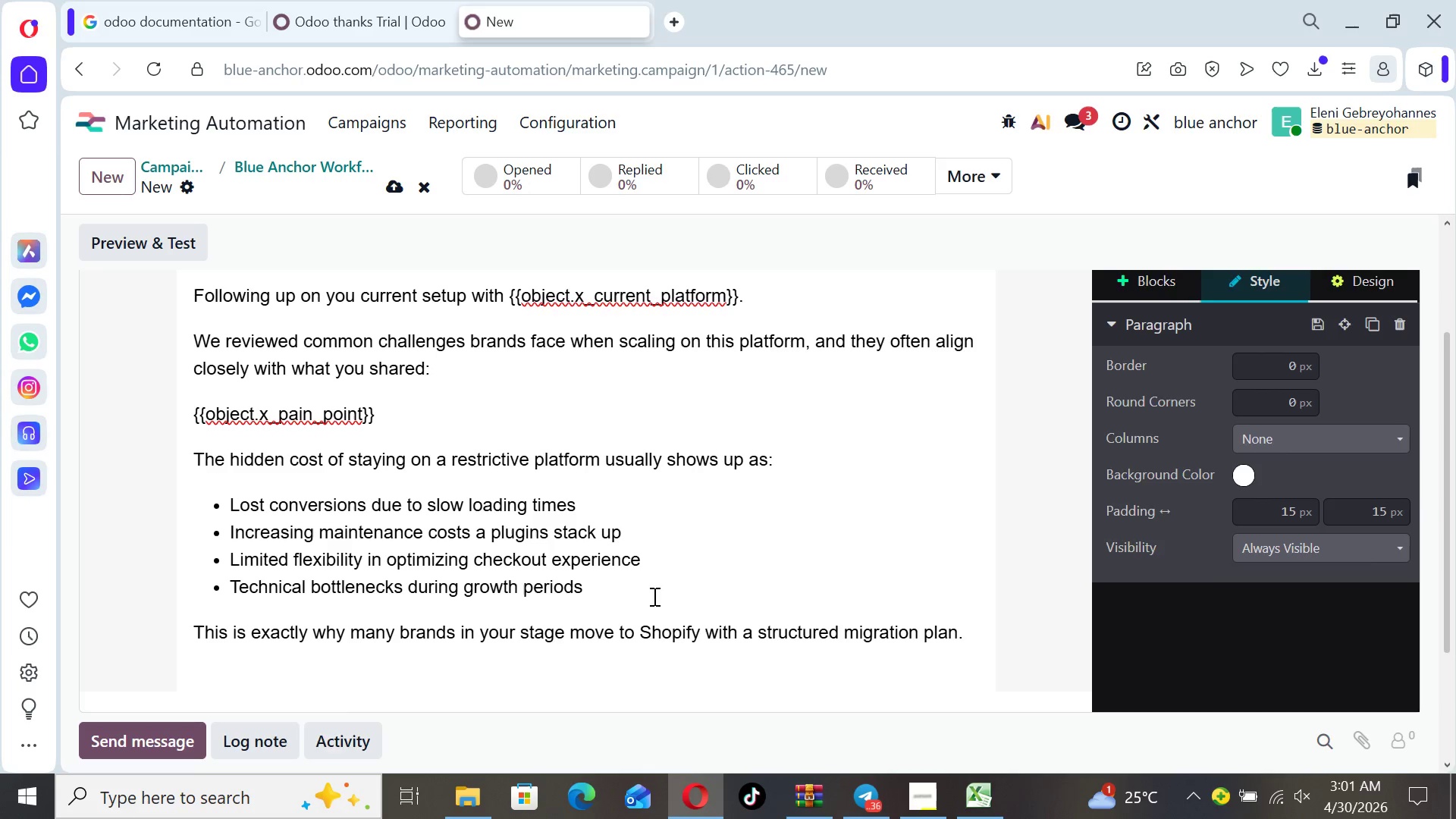 
key(Enter)
 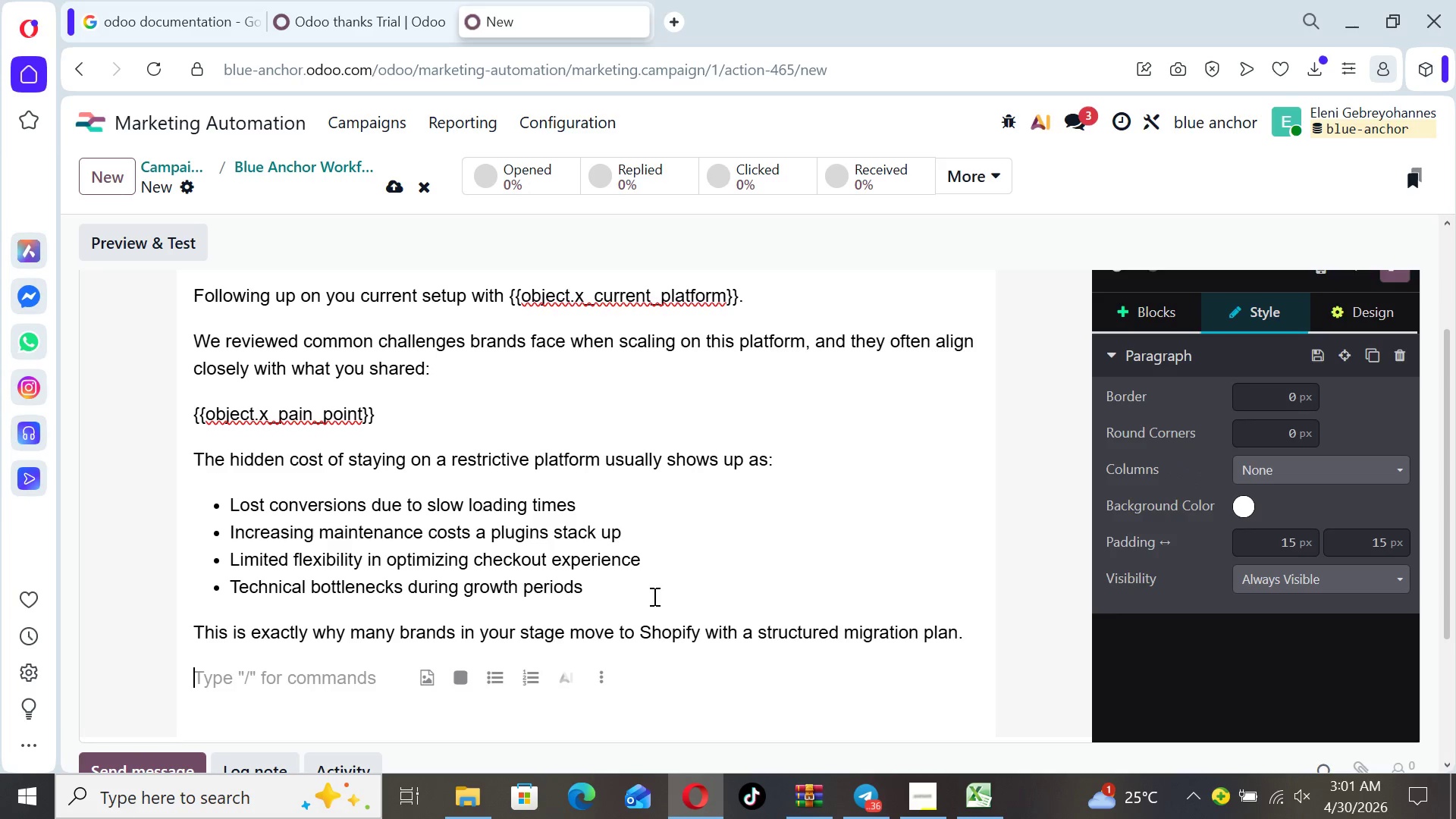 
type(At Blue Anchor)
 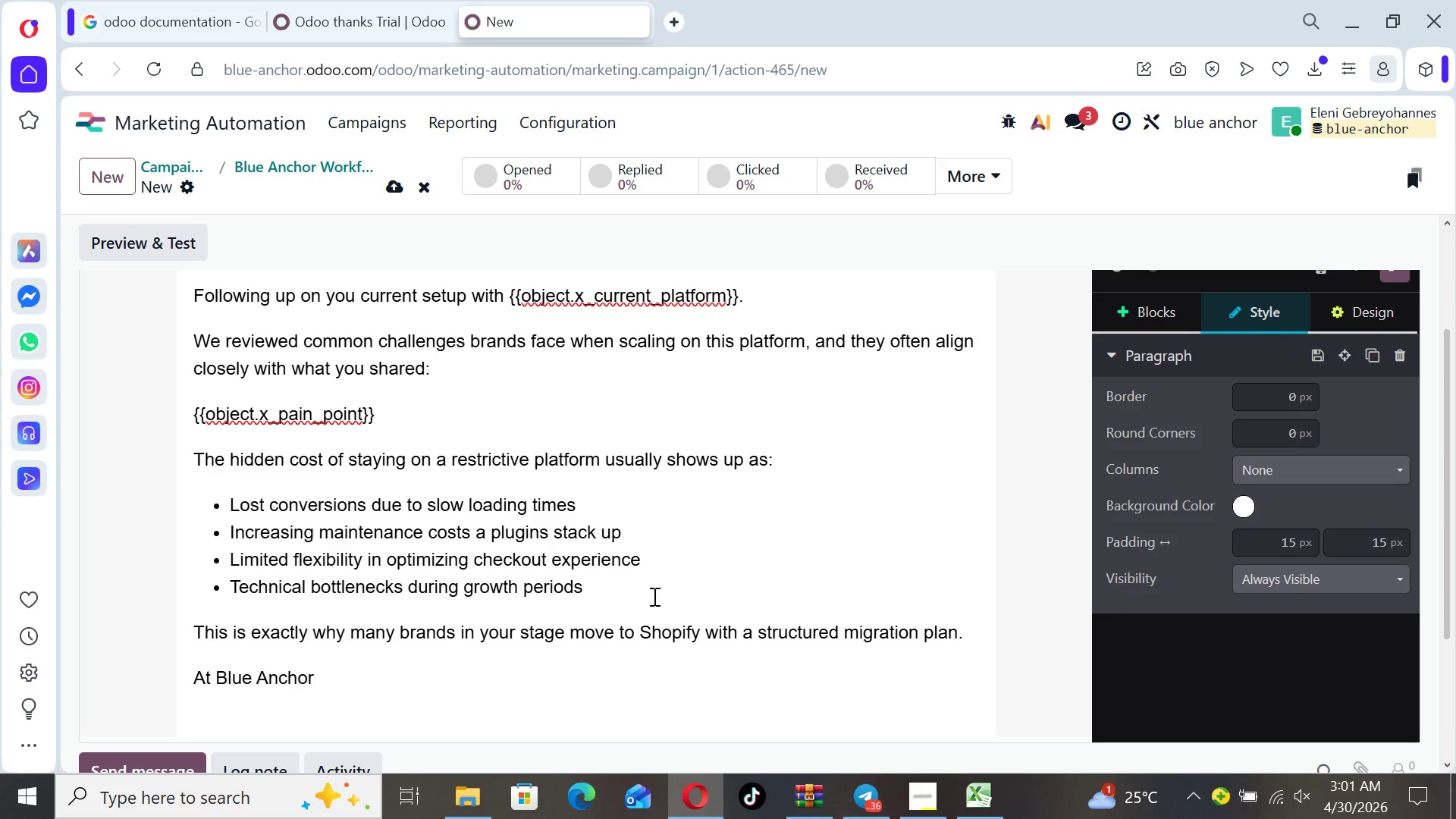 
type( Labs)
 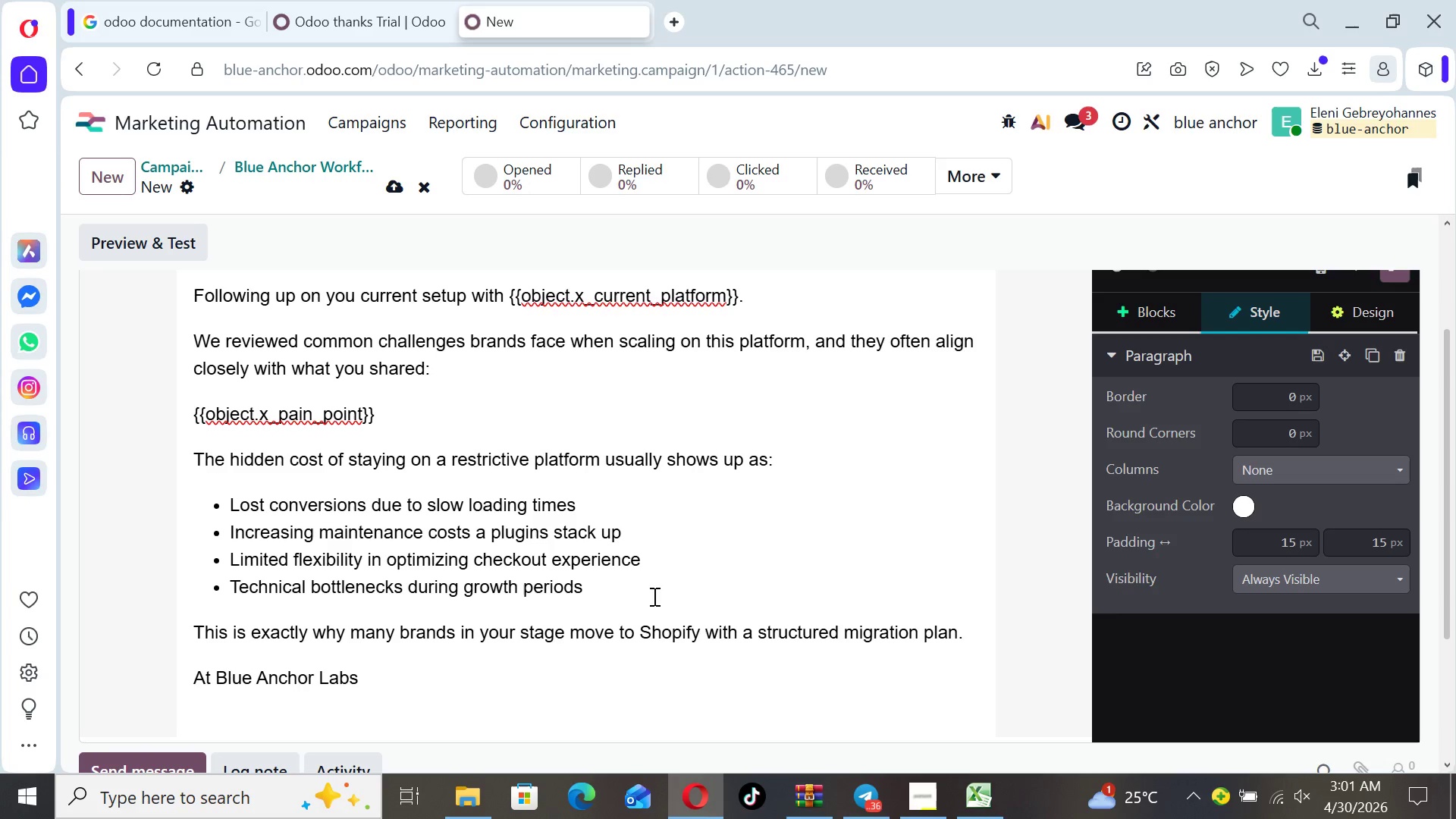 
wait(6.25)
 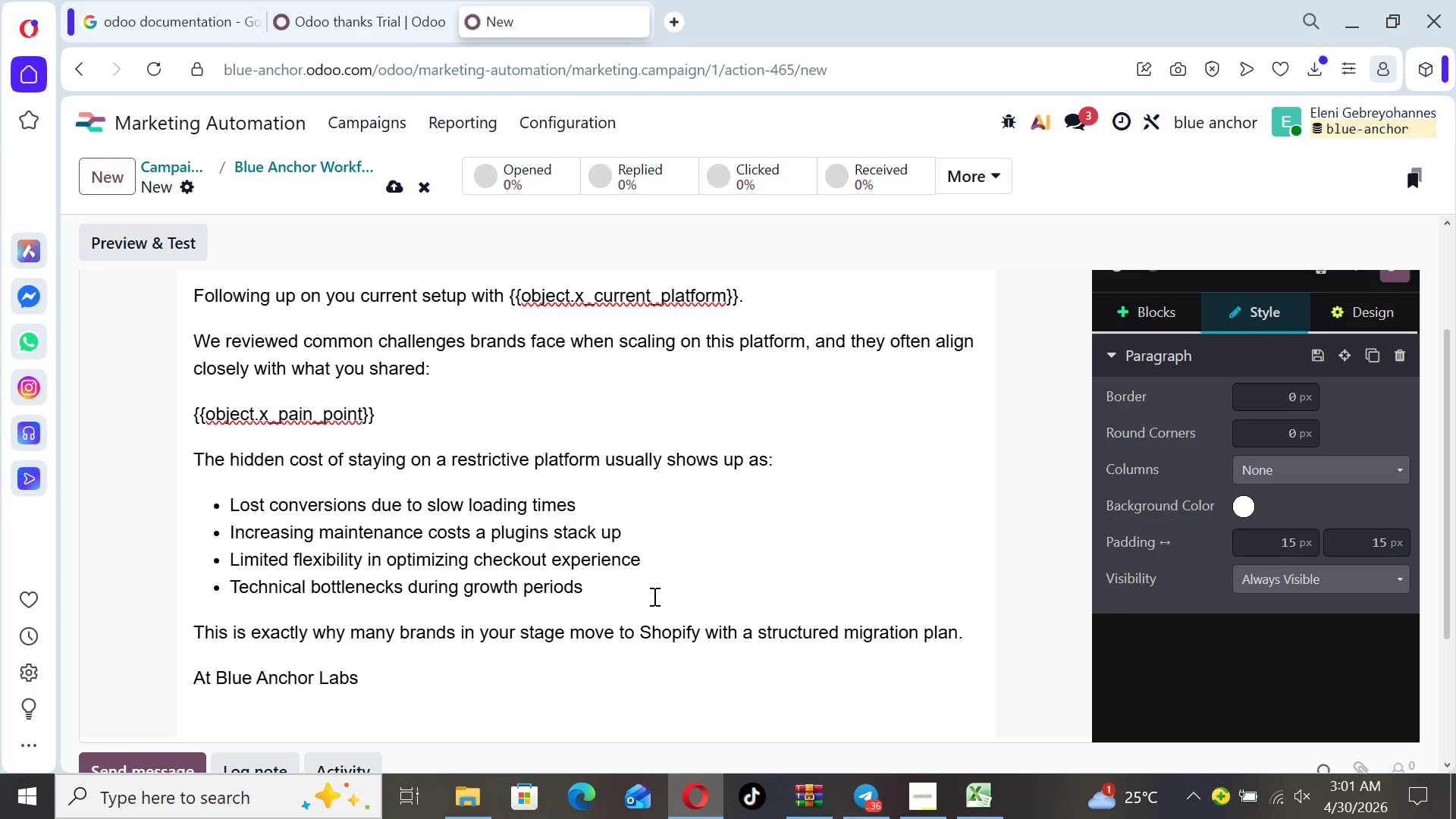 
type(, we don't just move stores )
 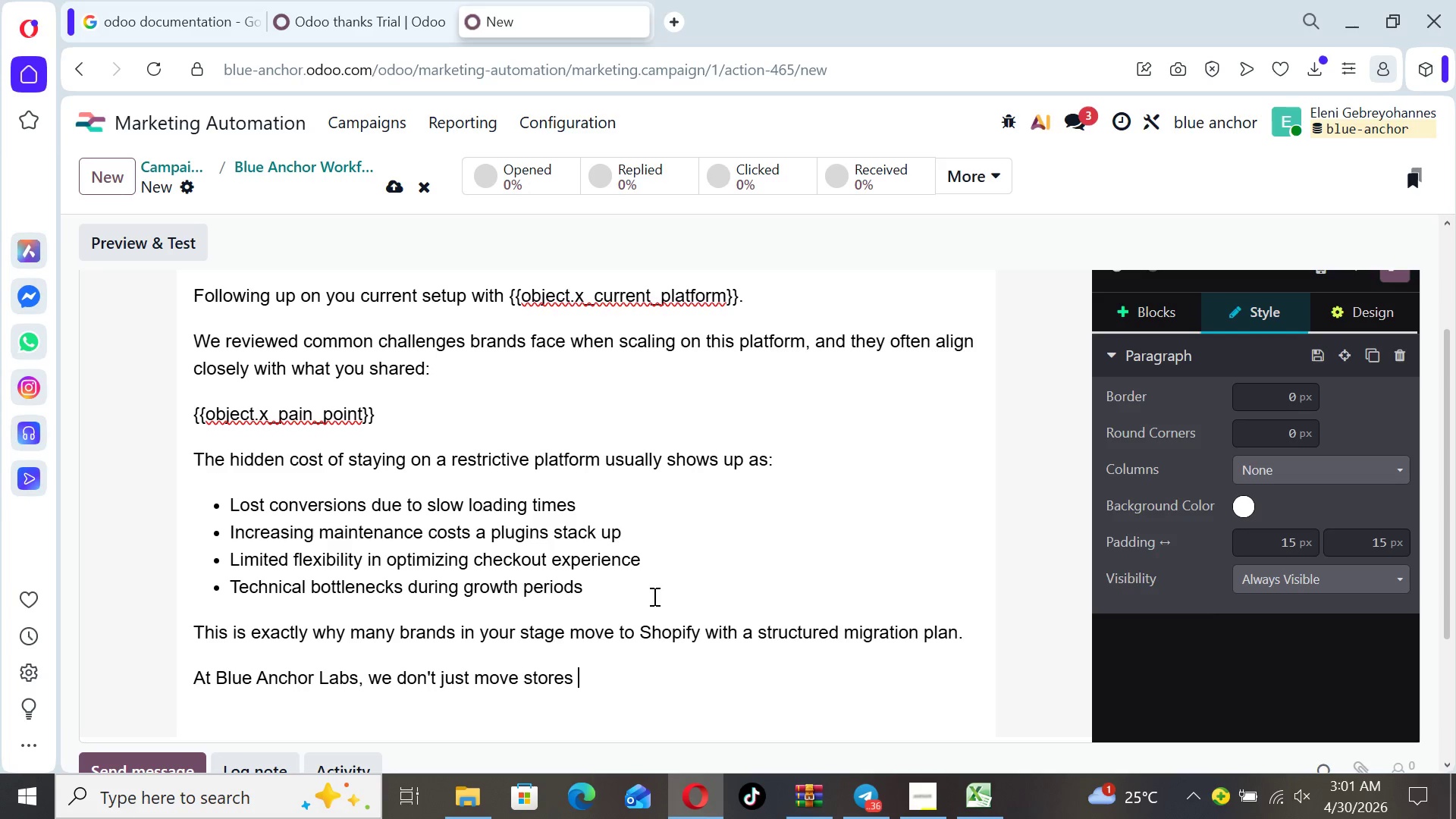 
wait(9.58)
 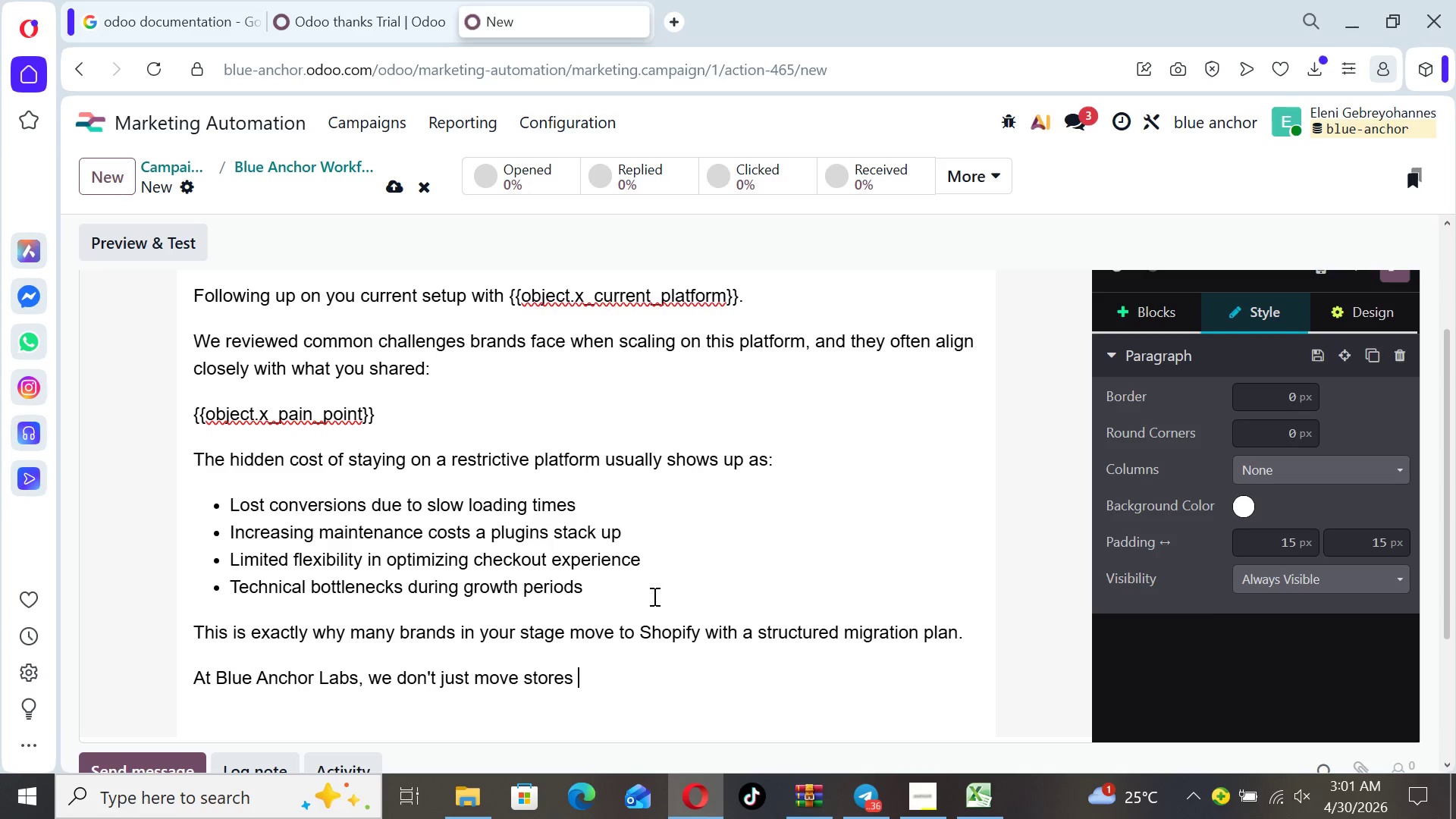 
left_click([473, 671])
 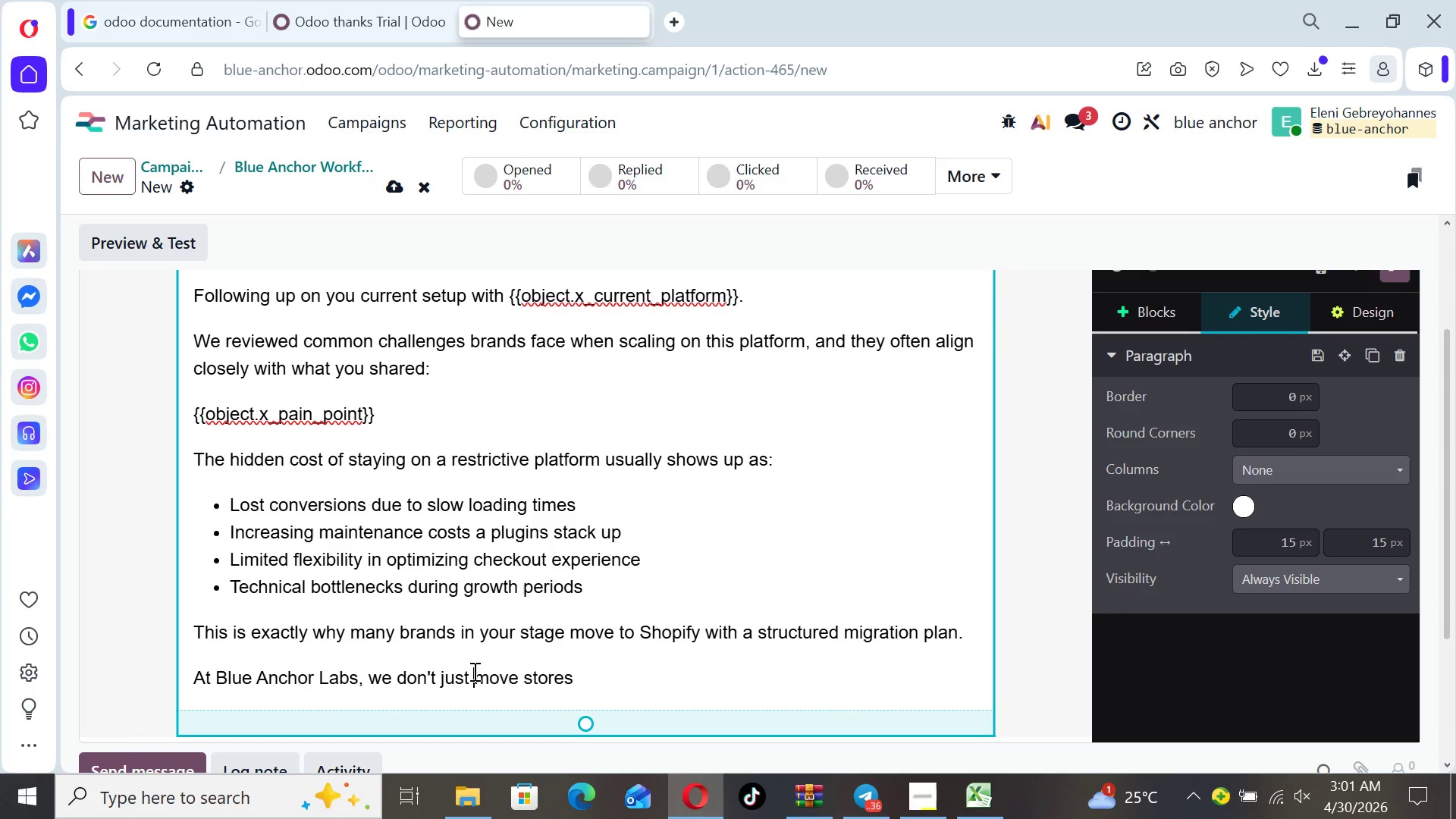 
key(Shift+ShiftLeft)
 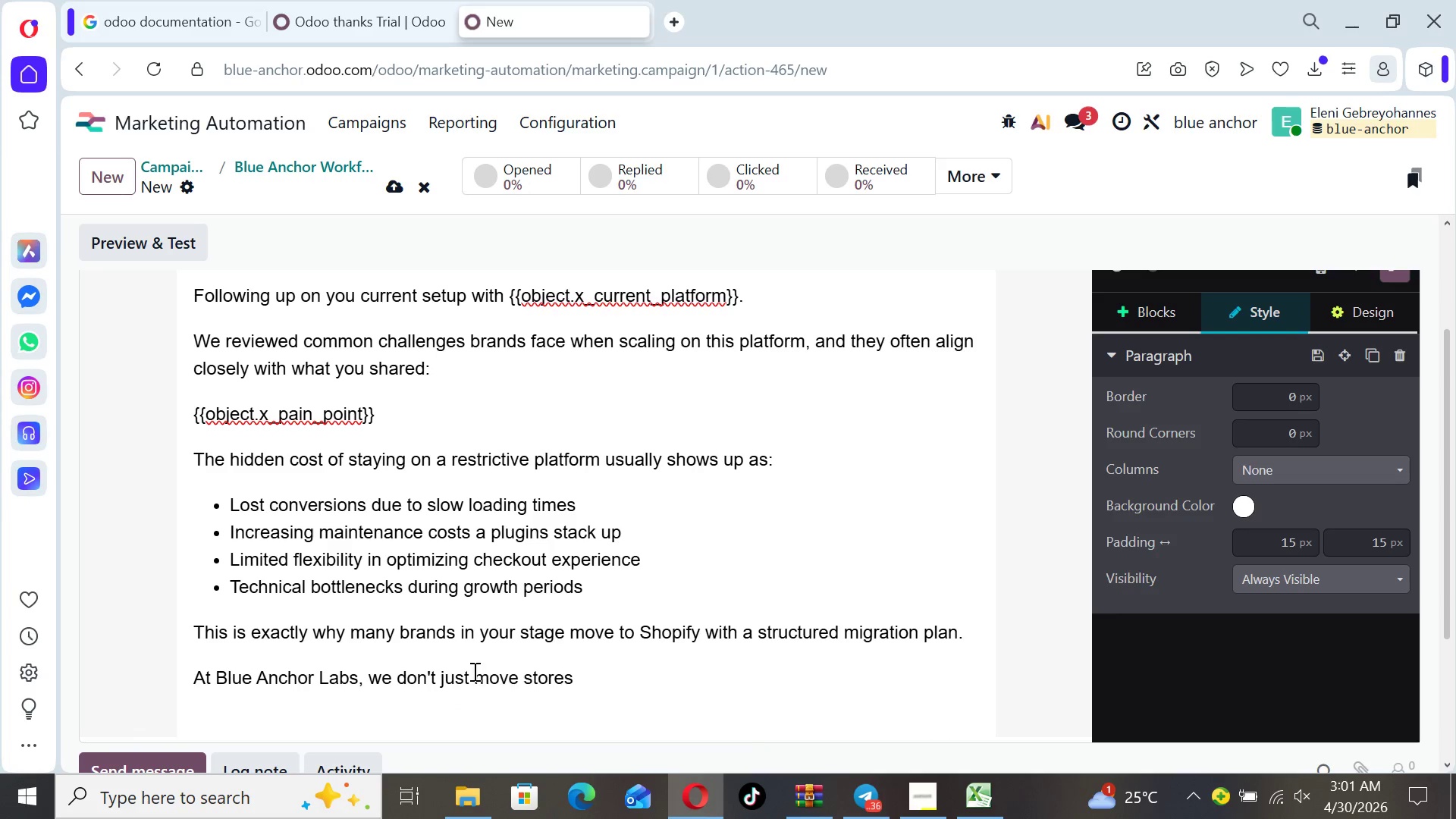 
key(Shift+Quote)
 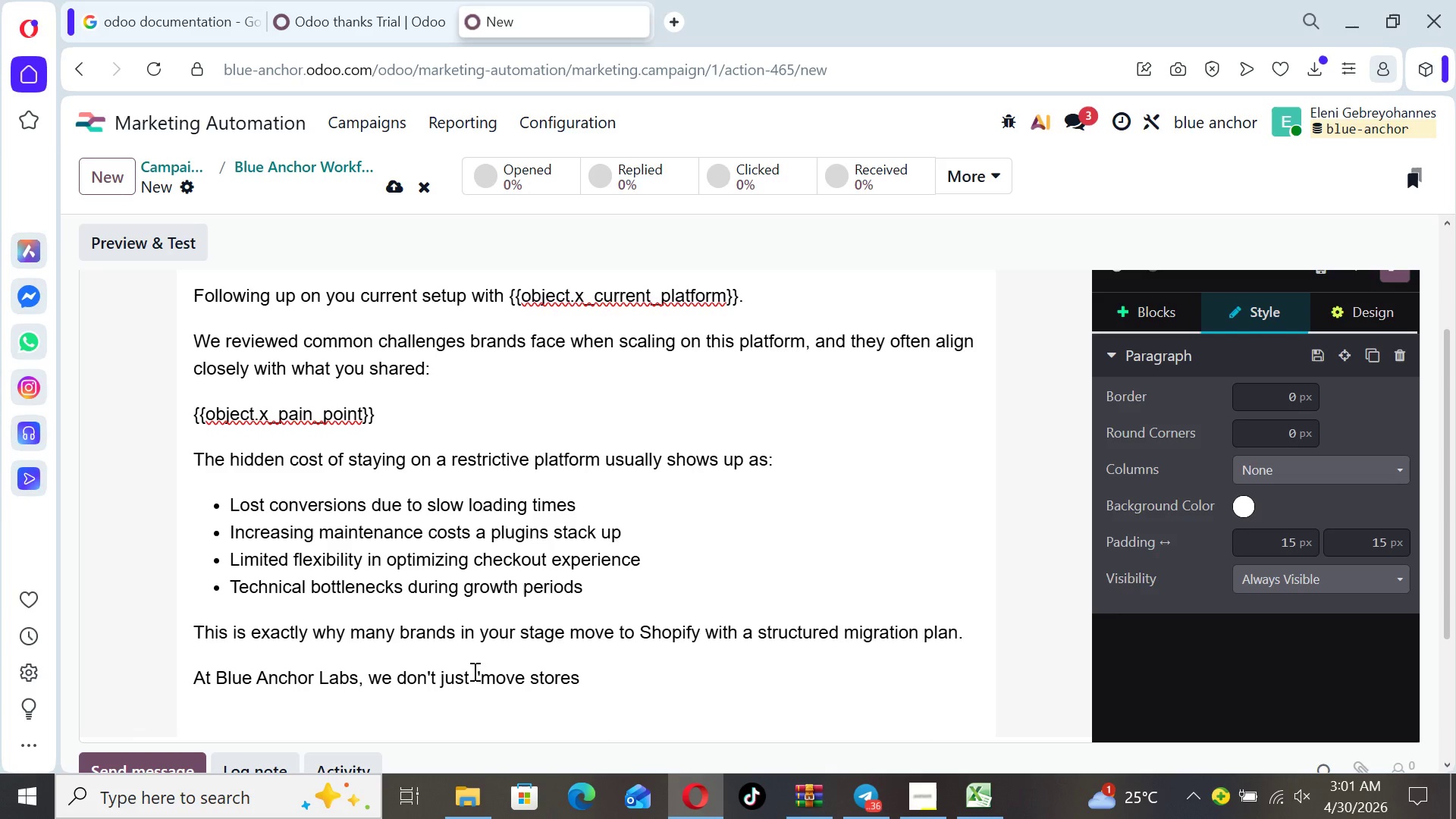 
key(ArrowRight)
 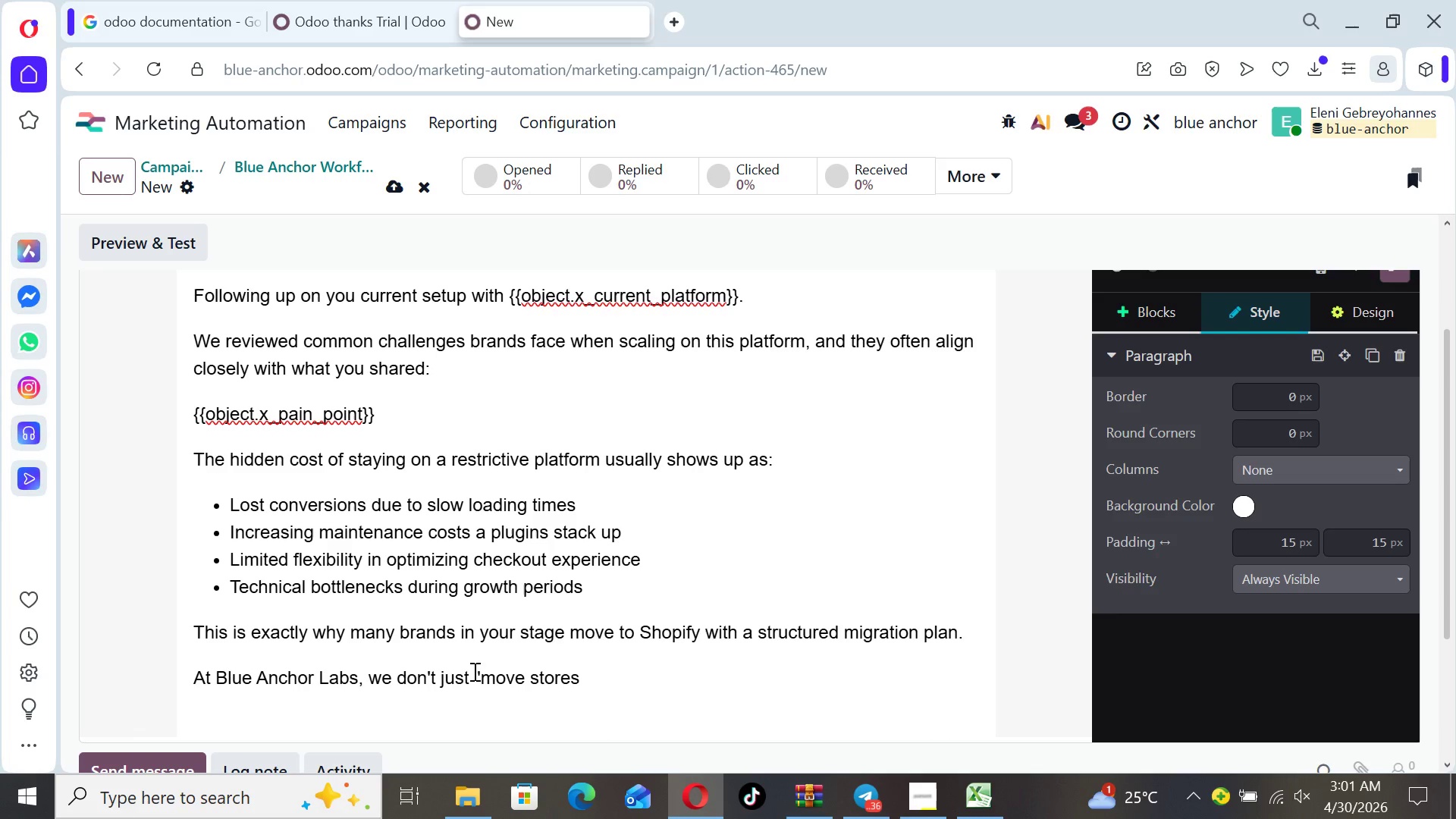 
key(ArrowRight)
 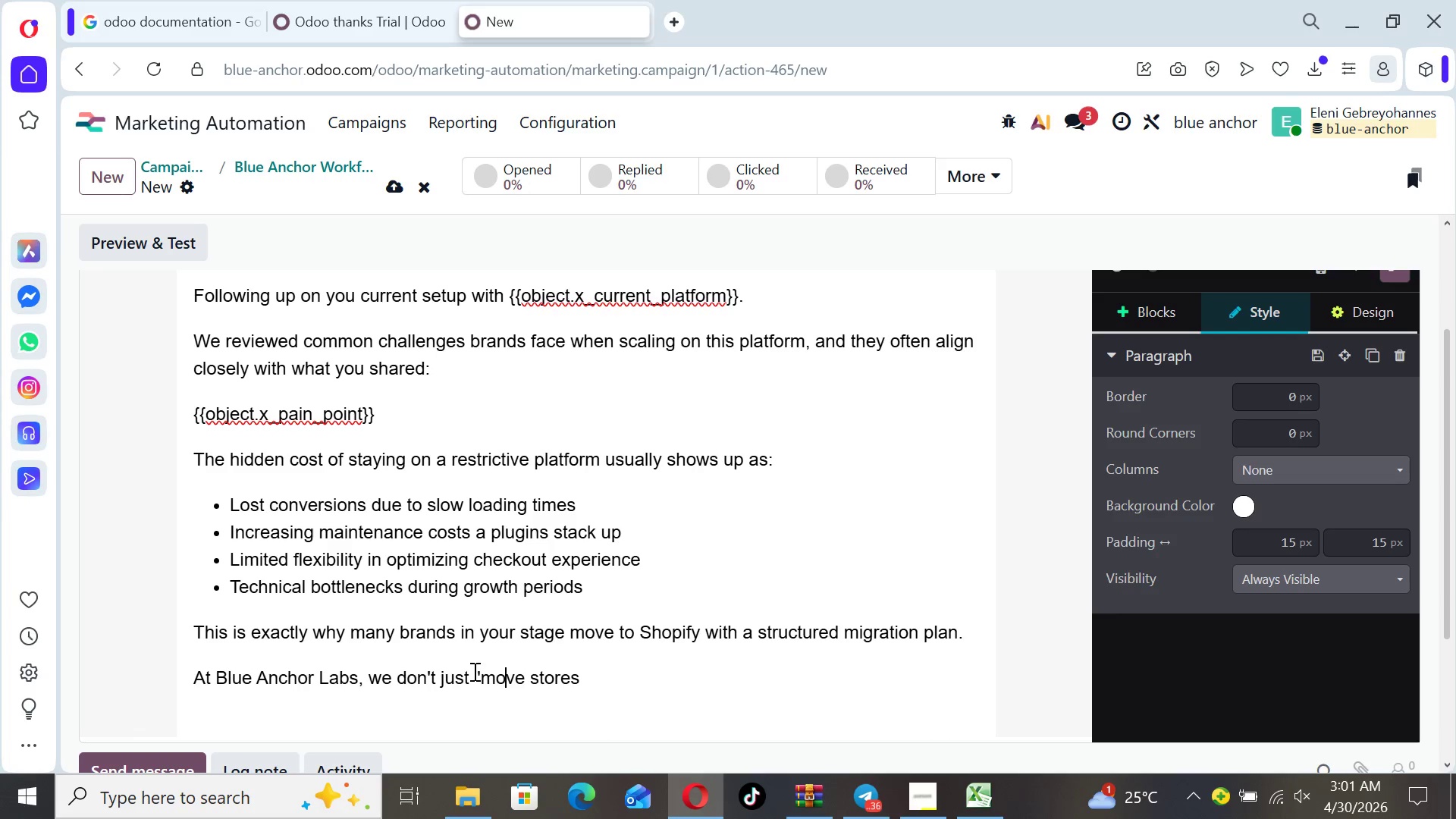 
key(ArrowRight)
 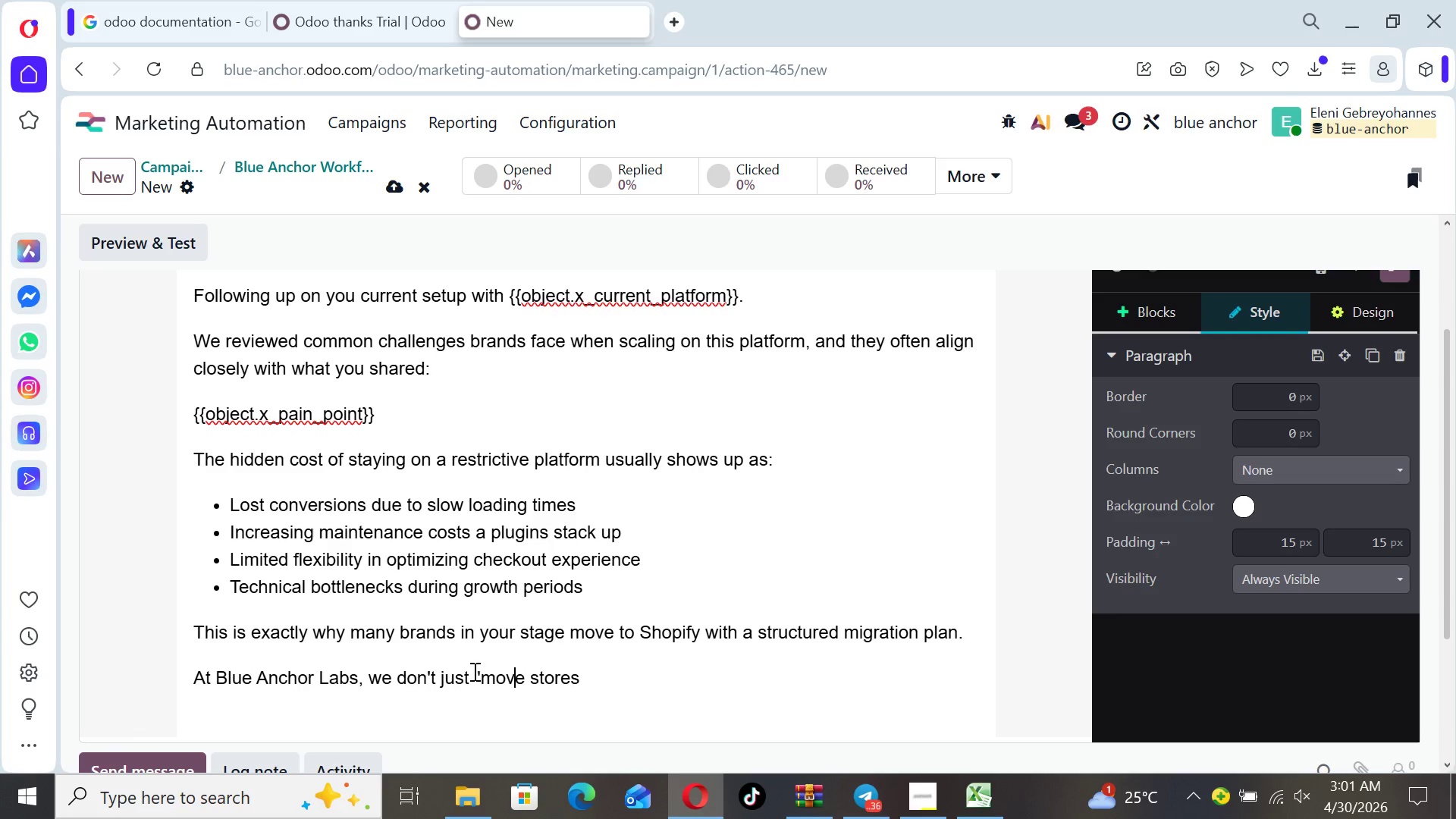 
key(ArrowRight)
 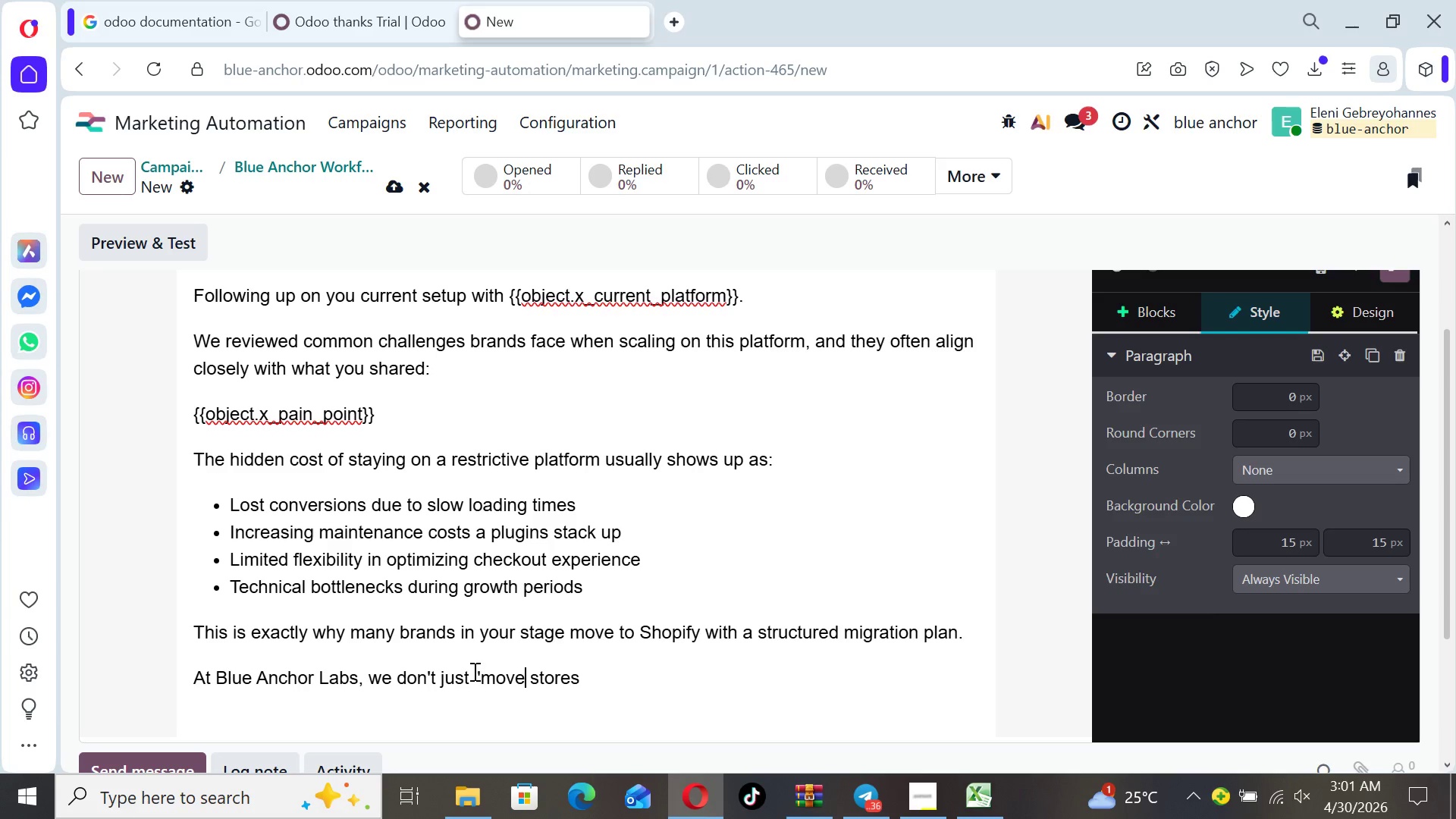 
key(ArrowRight)
 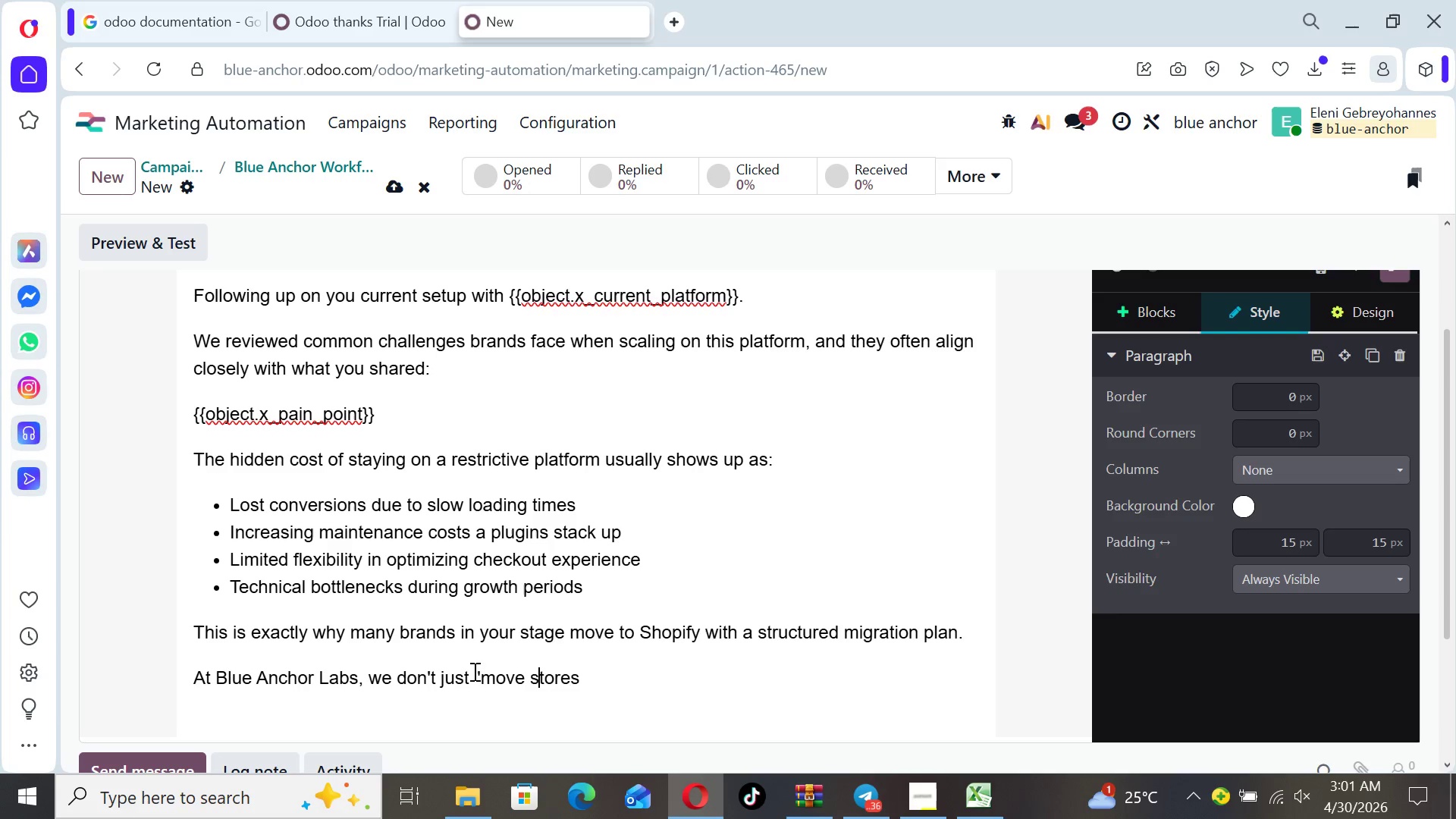 
key(ArrowRight)
 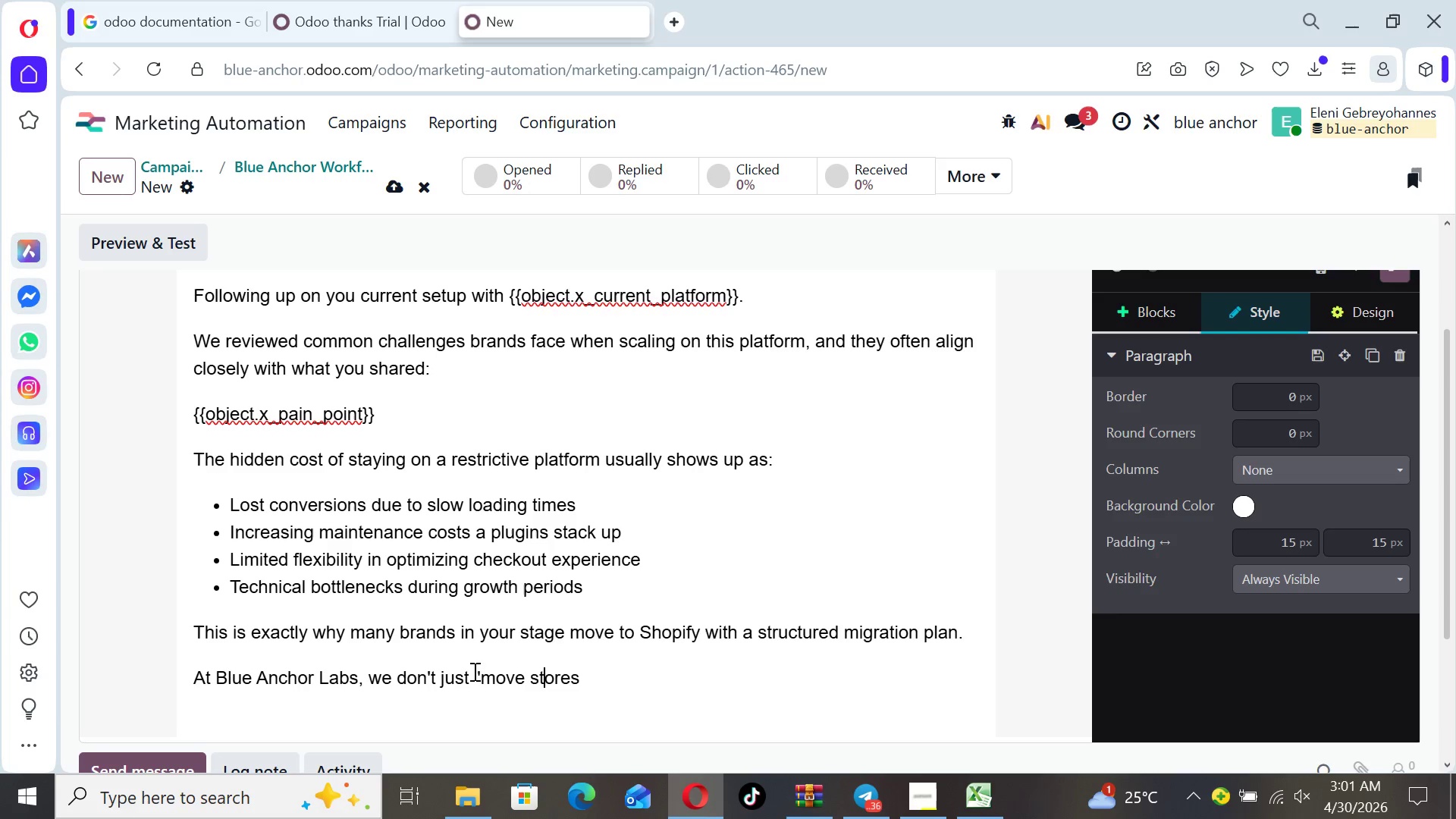 
key(ArrowRight)
 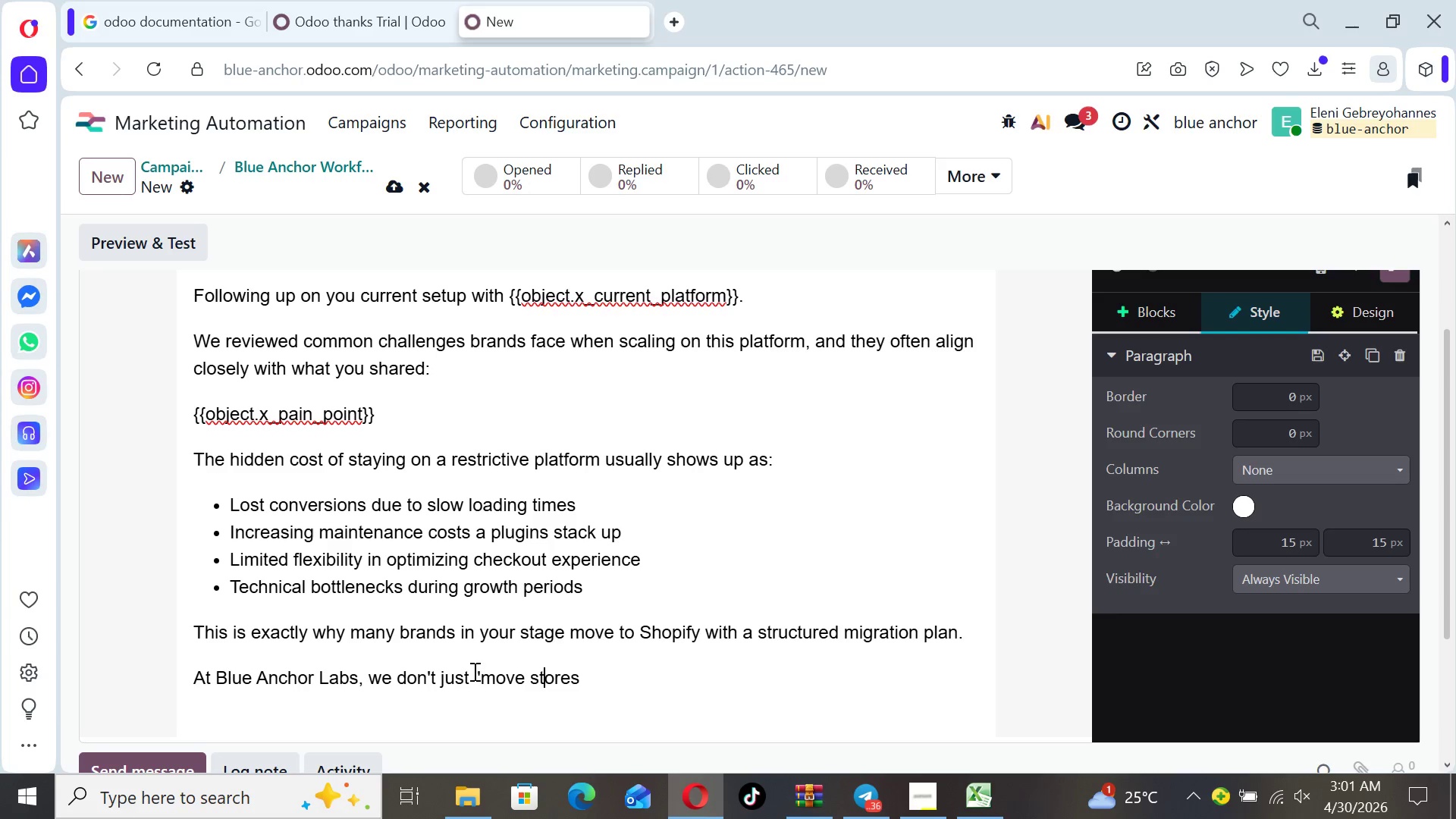 
key(ArrowRight)
 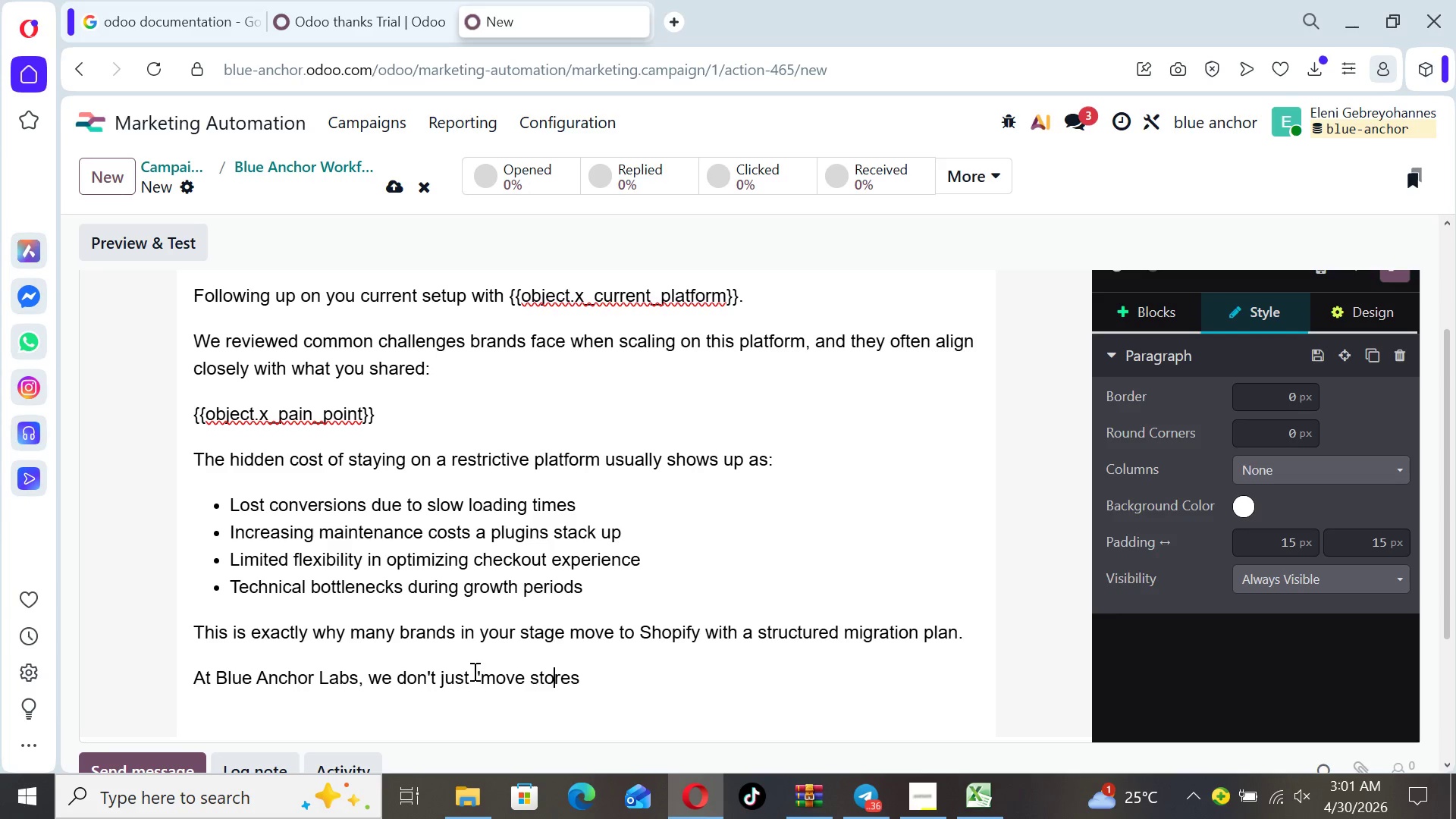 
key(ArrowRight)
 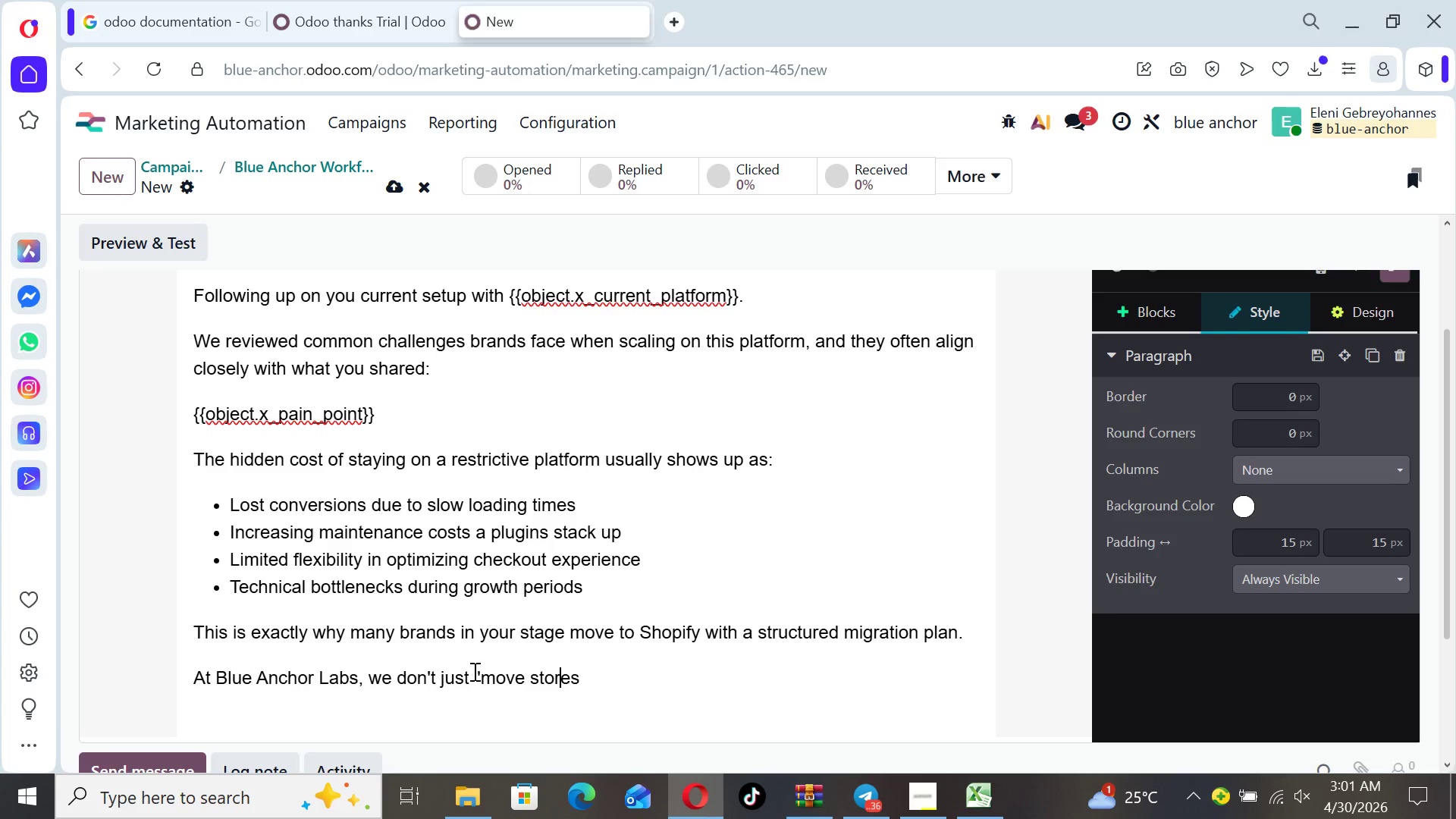 
key(ArrowRight)
 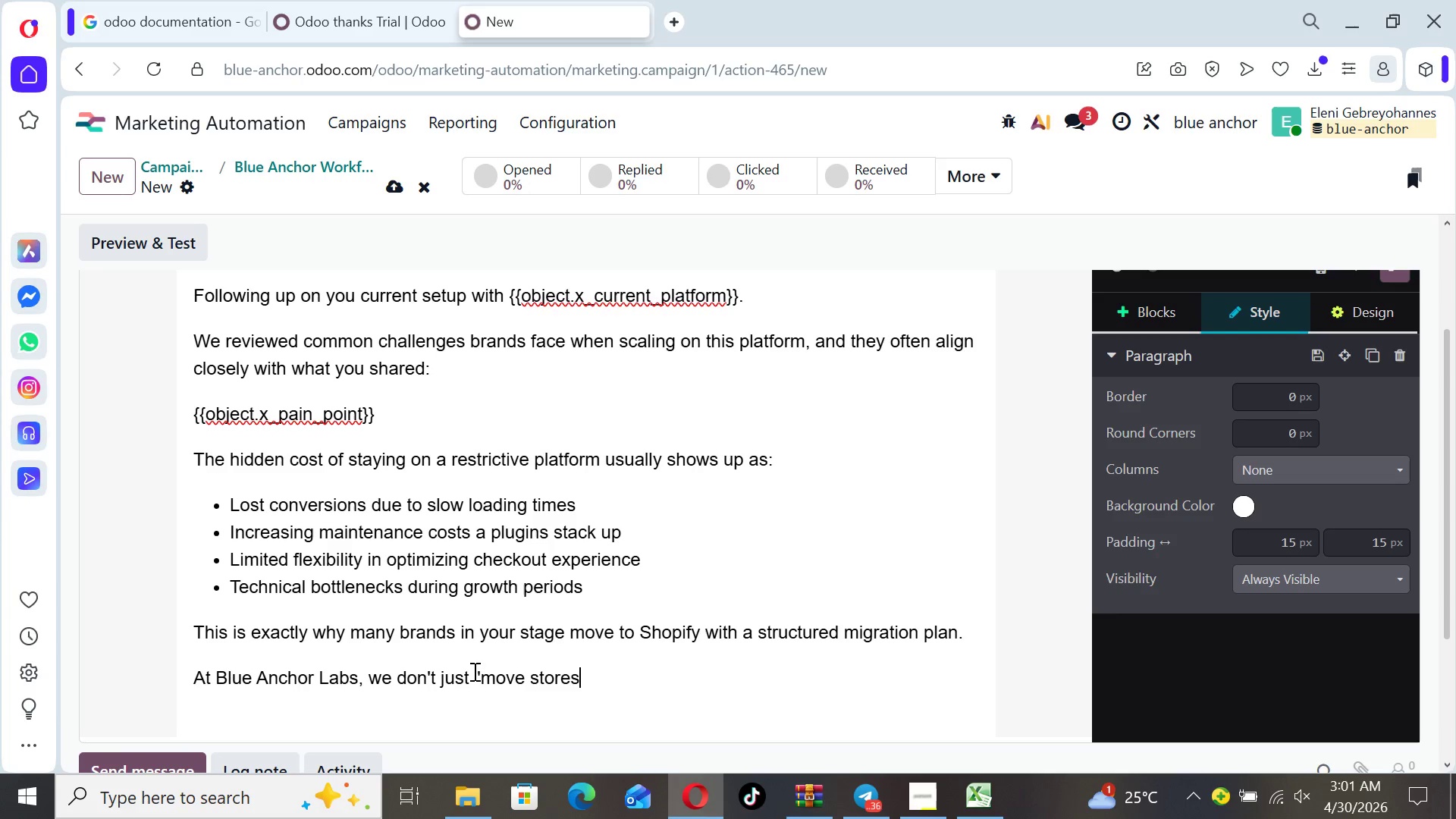 
key(ArrowRight)
 